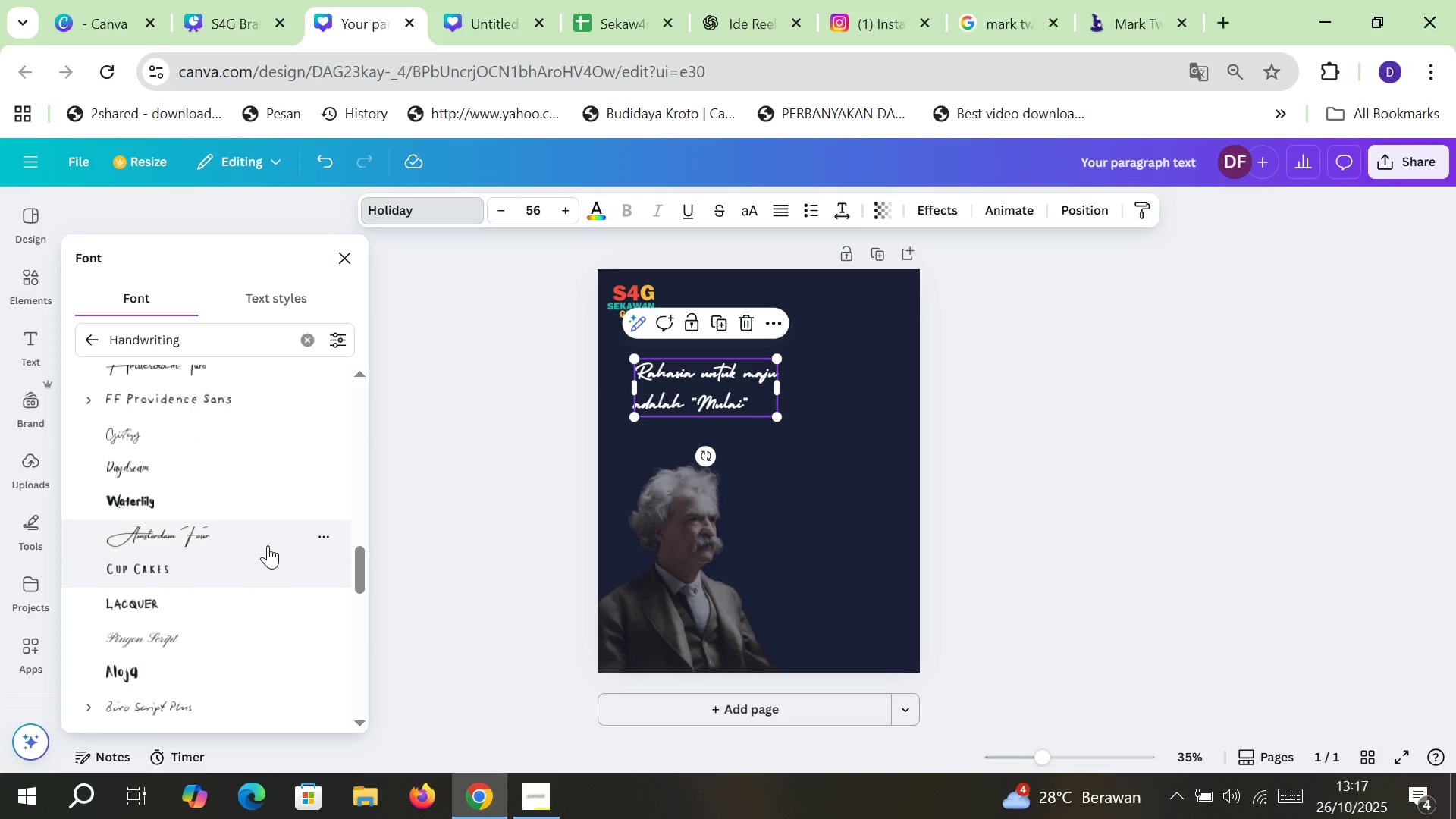 
left_click([270, 544])
 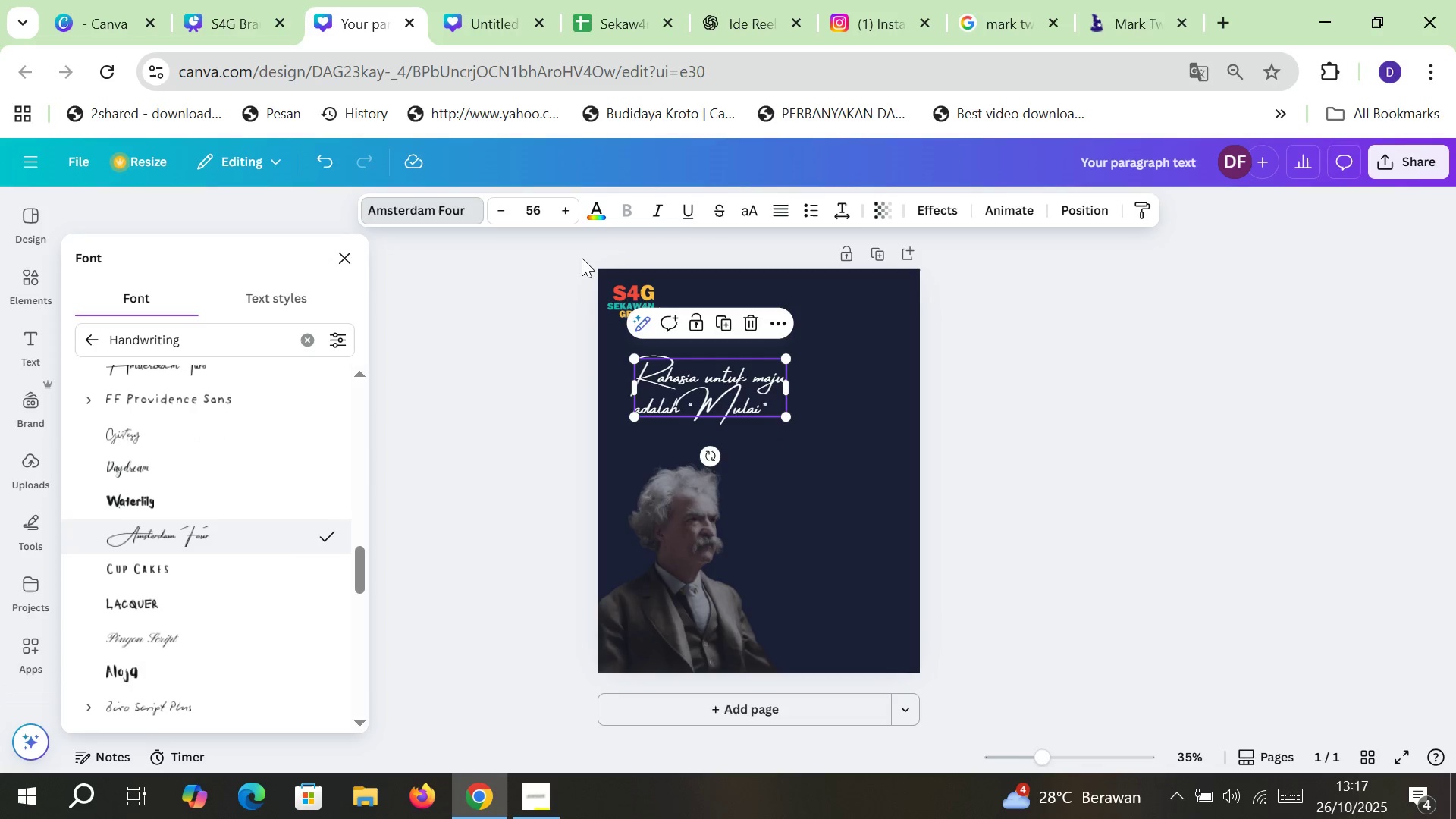 
double_click([565, 213])
 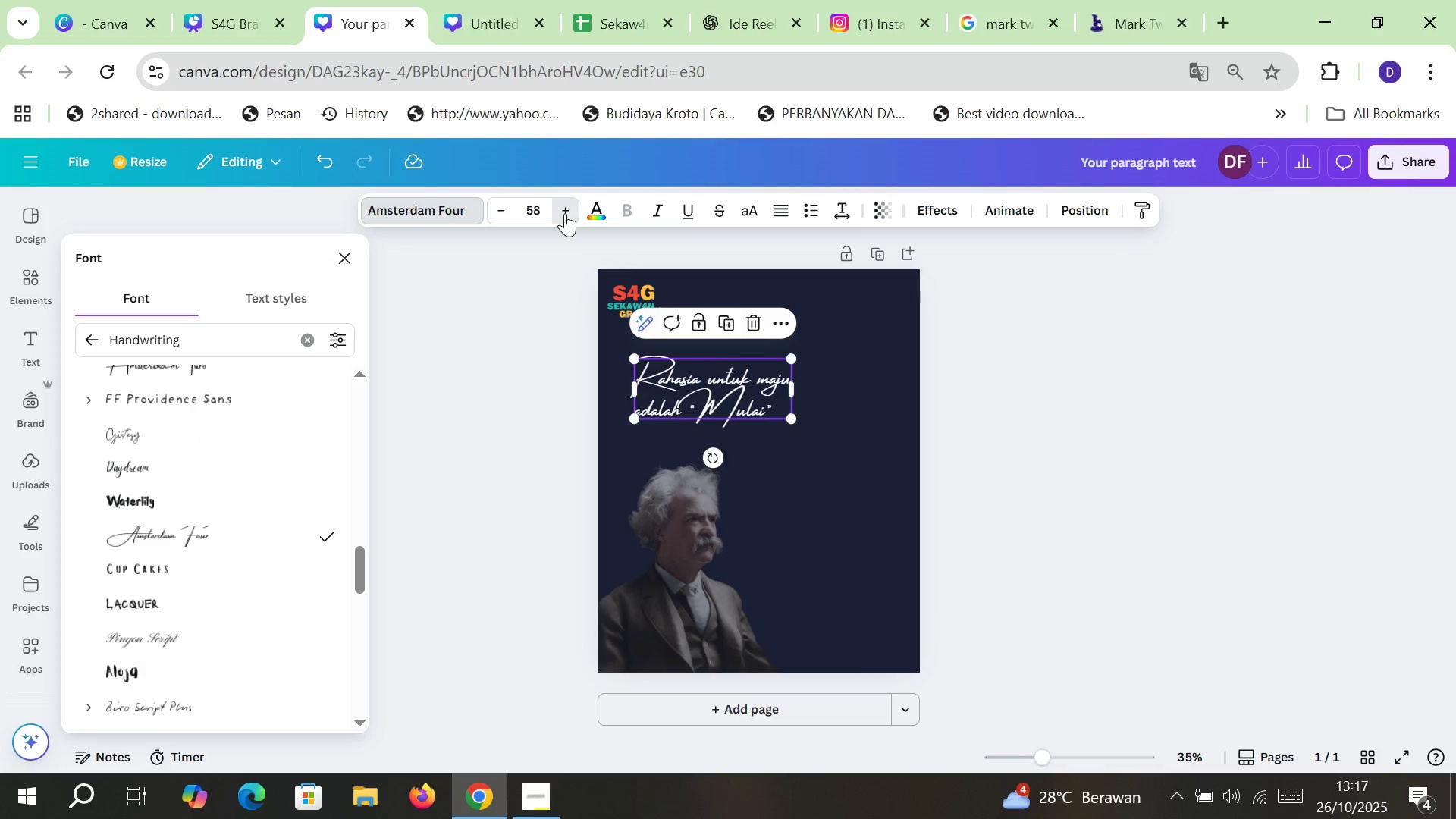 
triple_click([565, 213])
 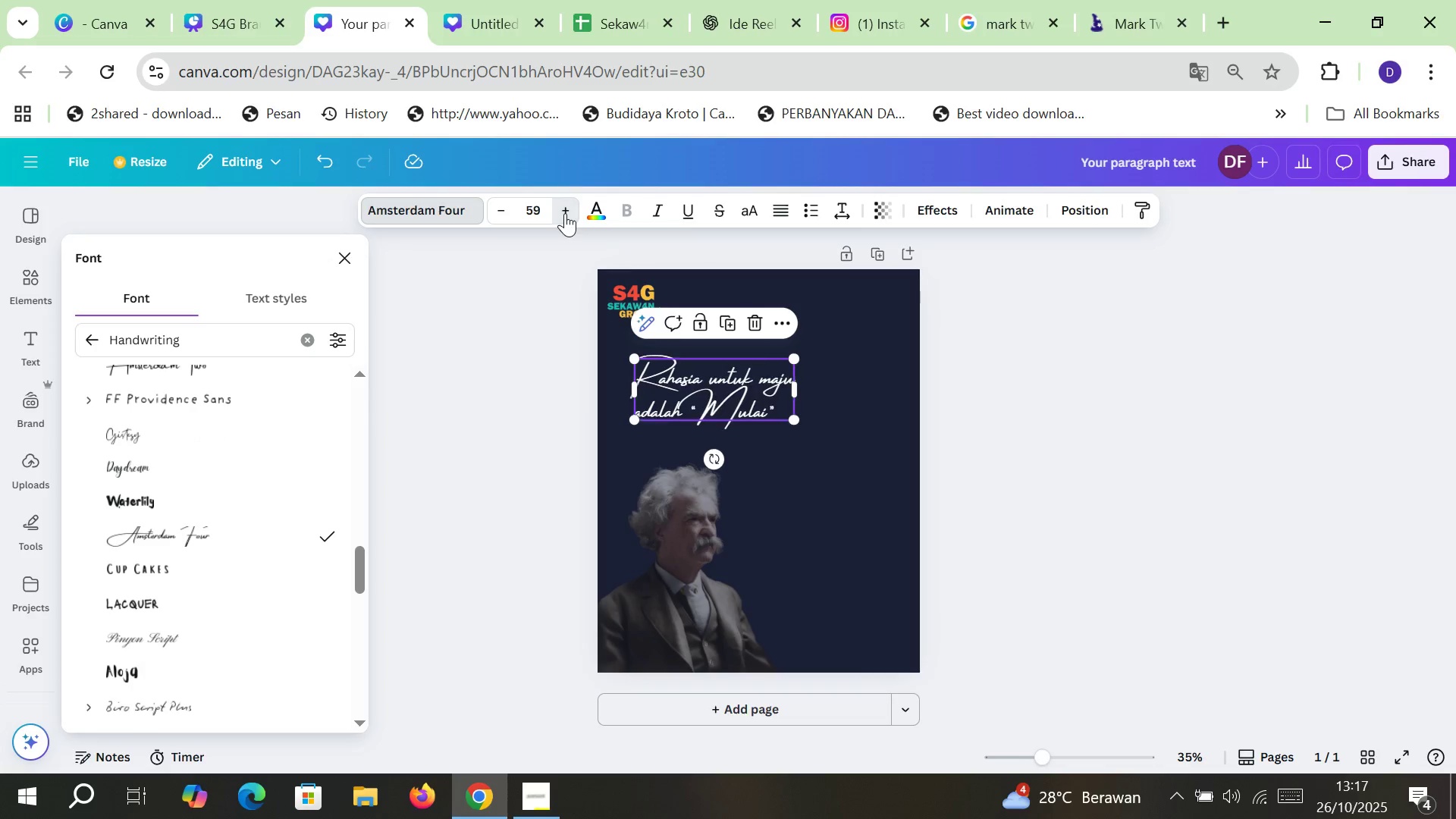 
triple_click([565, 213])
 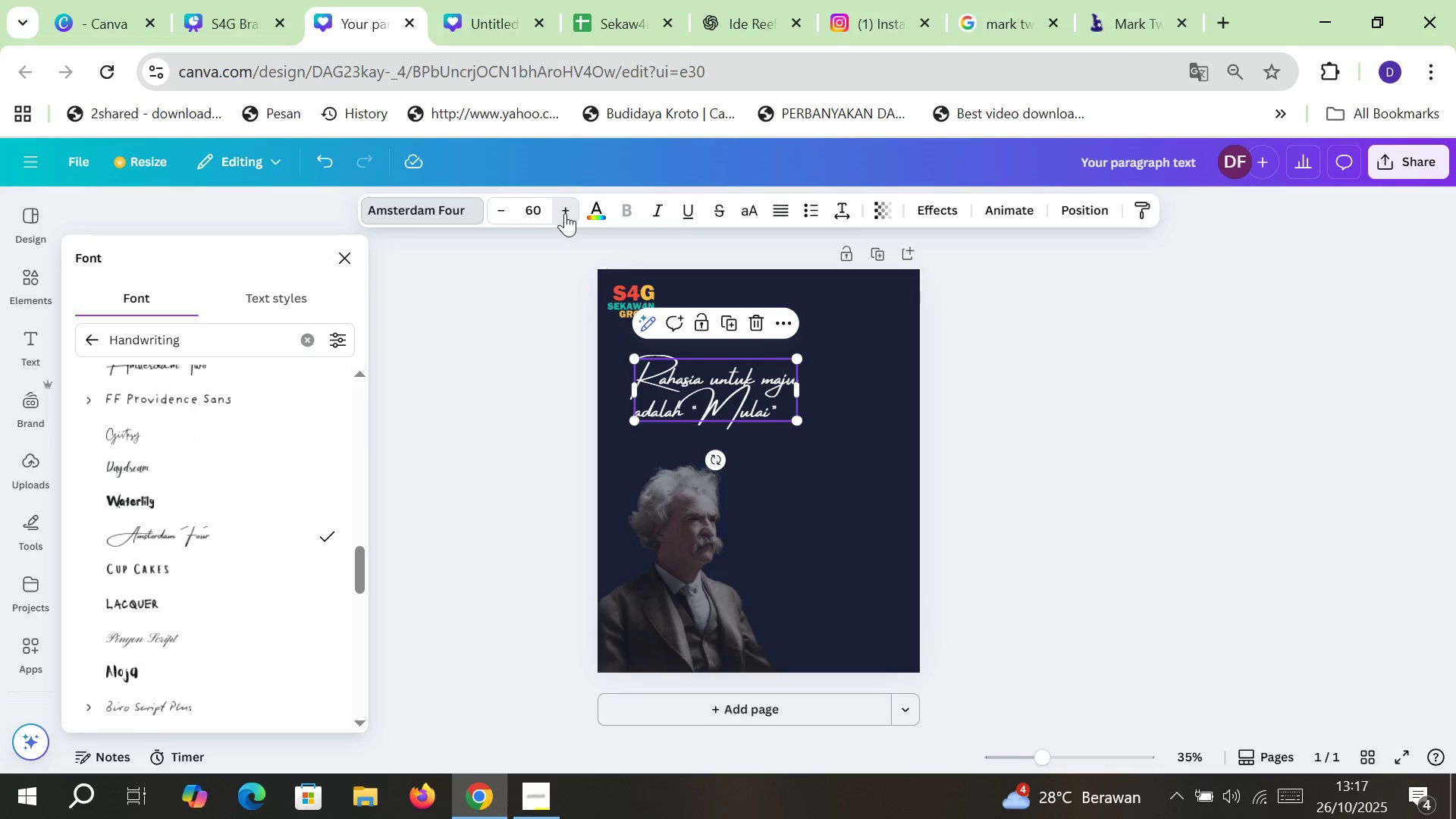 
triple_click([565, 213])
 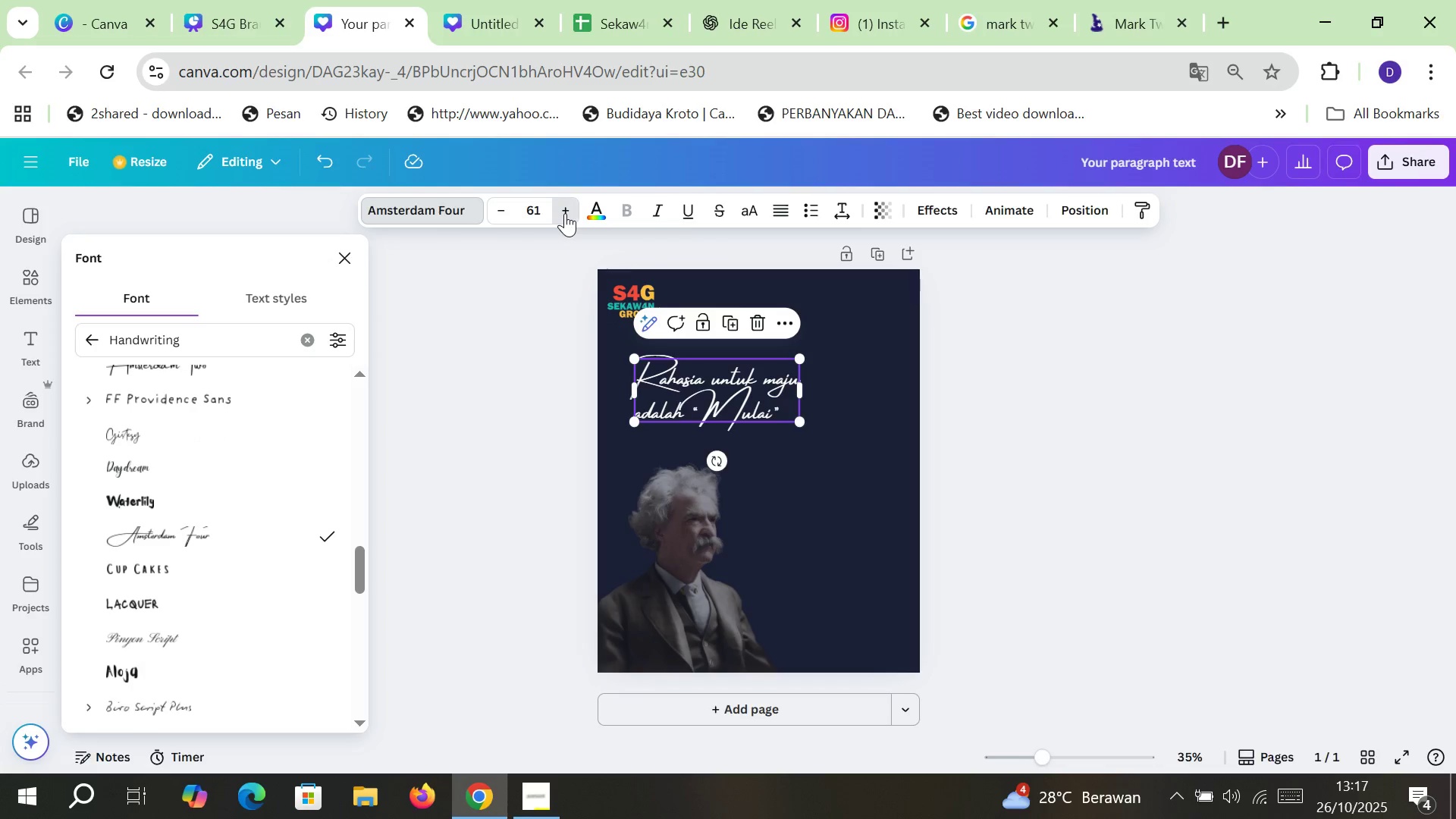 
triple_click([565, 213])
 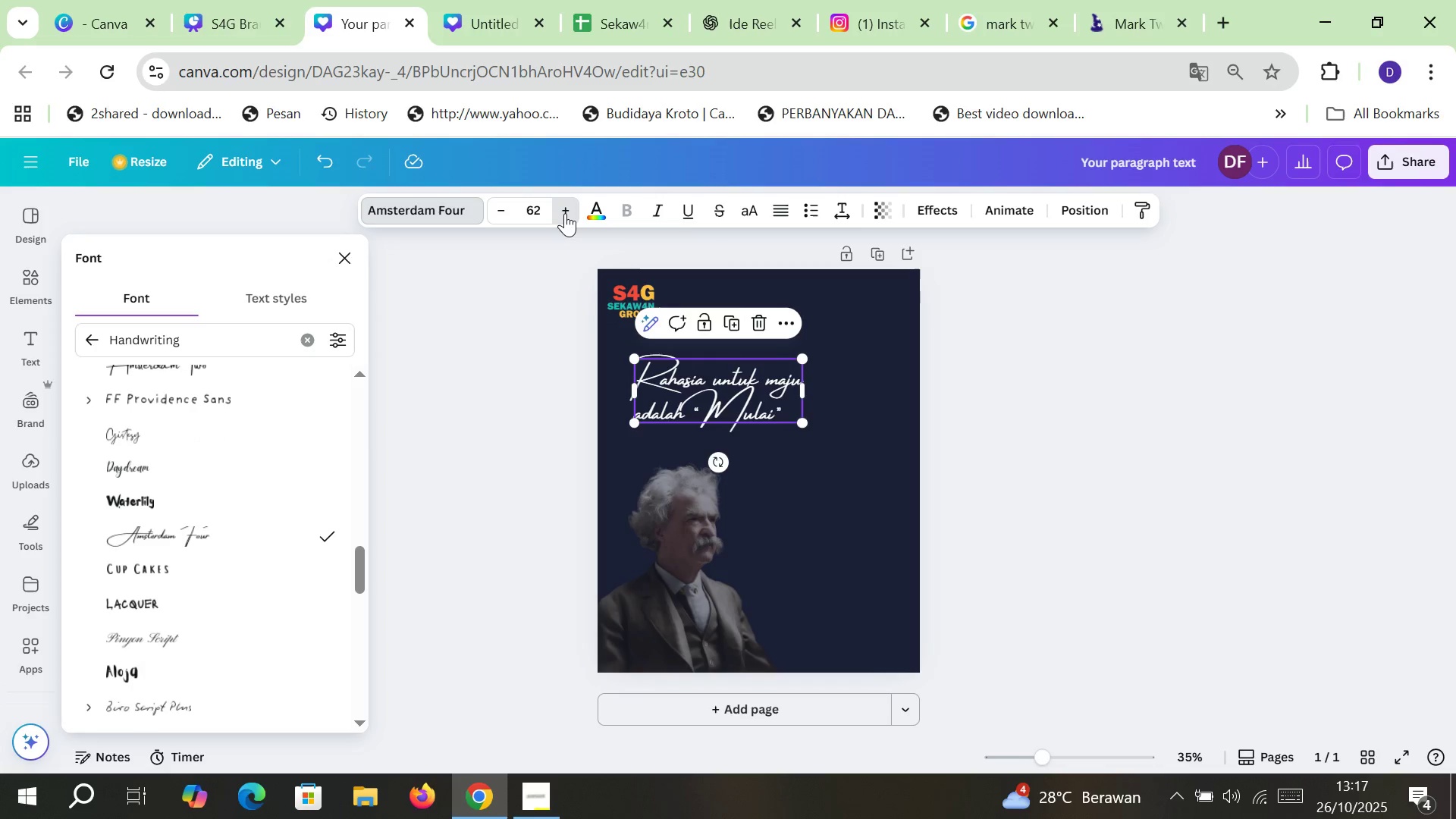 
triple_click([565, 213])
 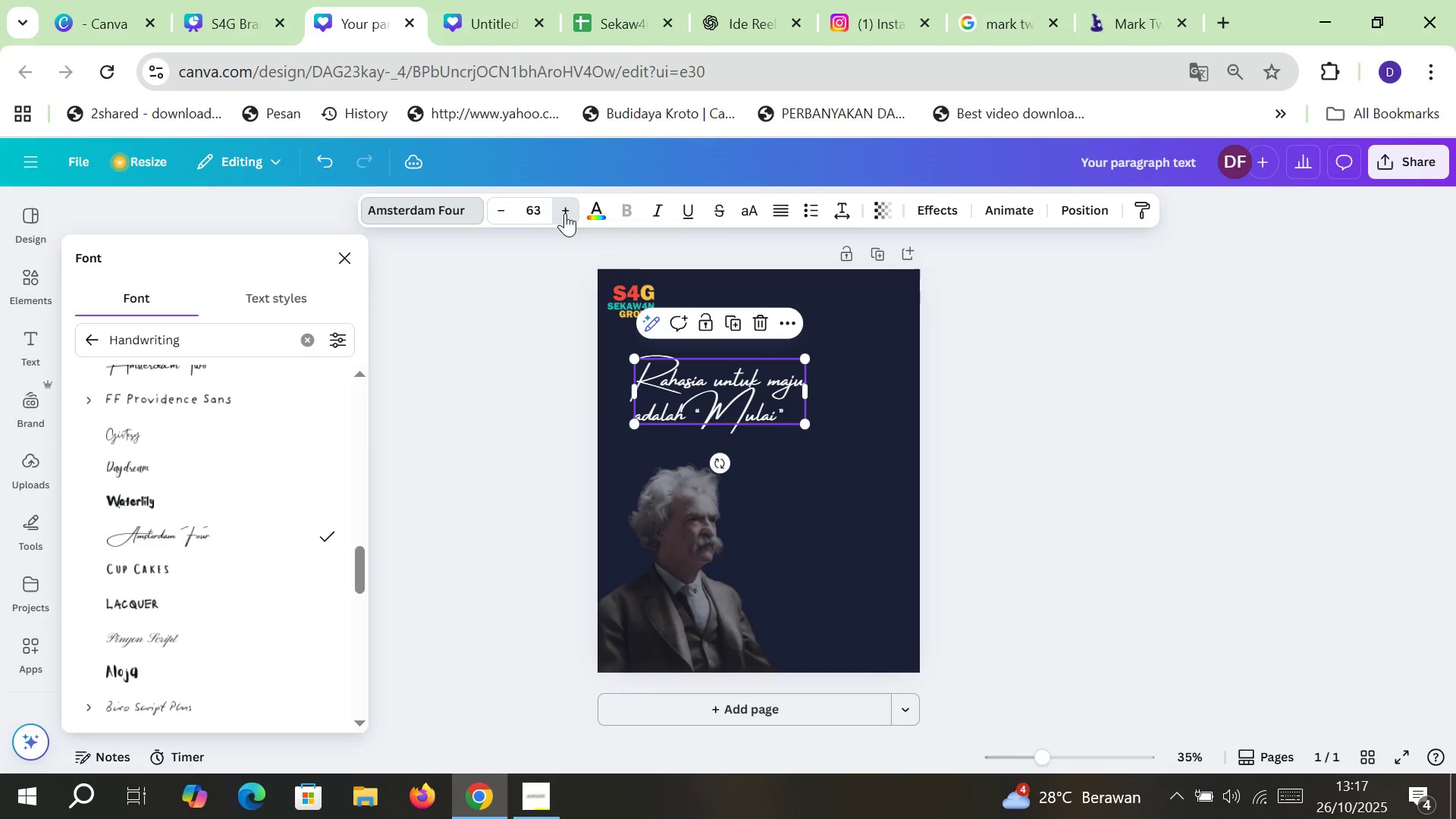 
triple_click([565, 213])
 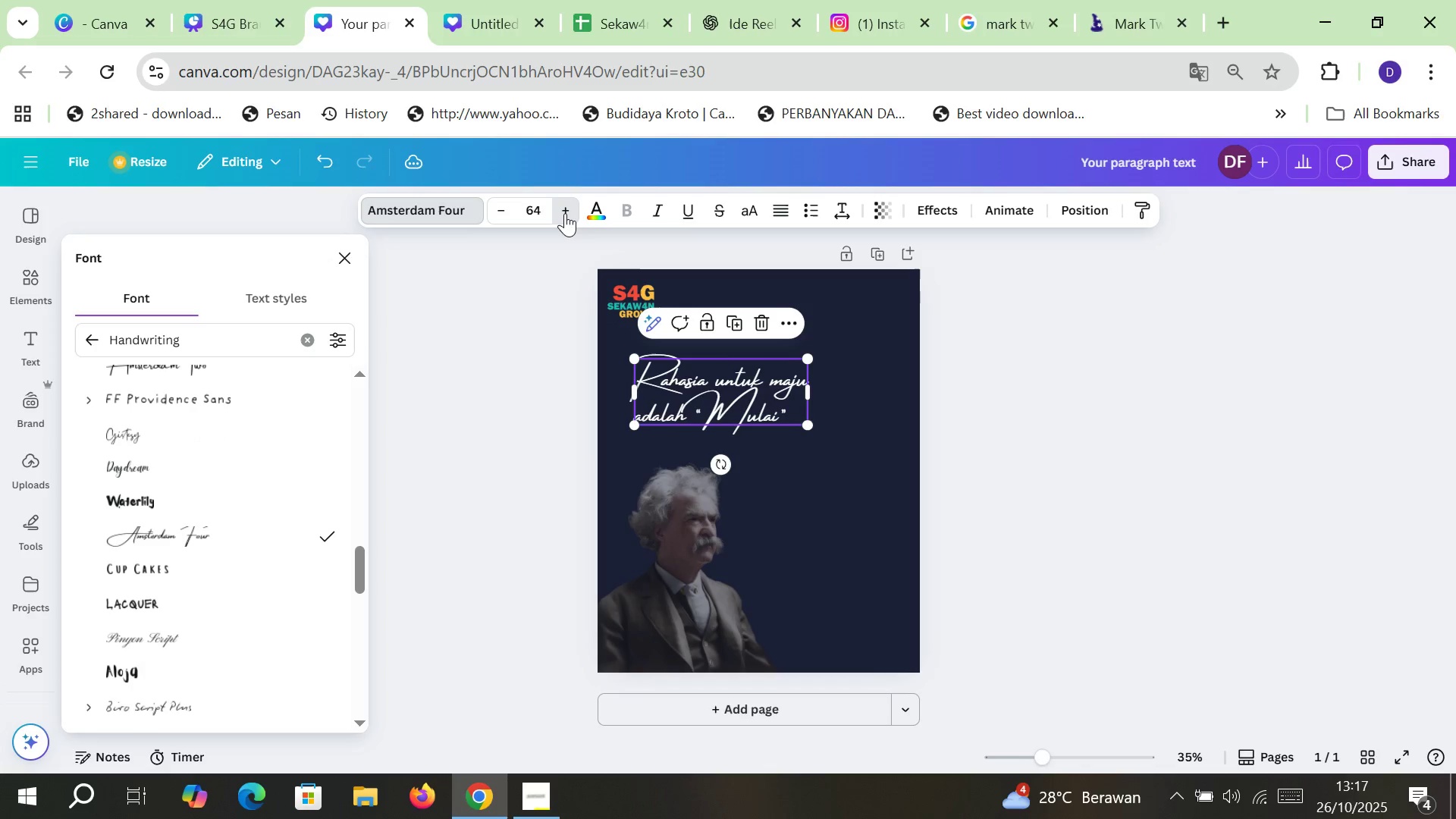 
triple_click([565, 213])
 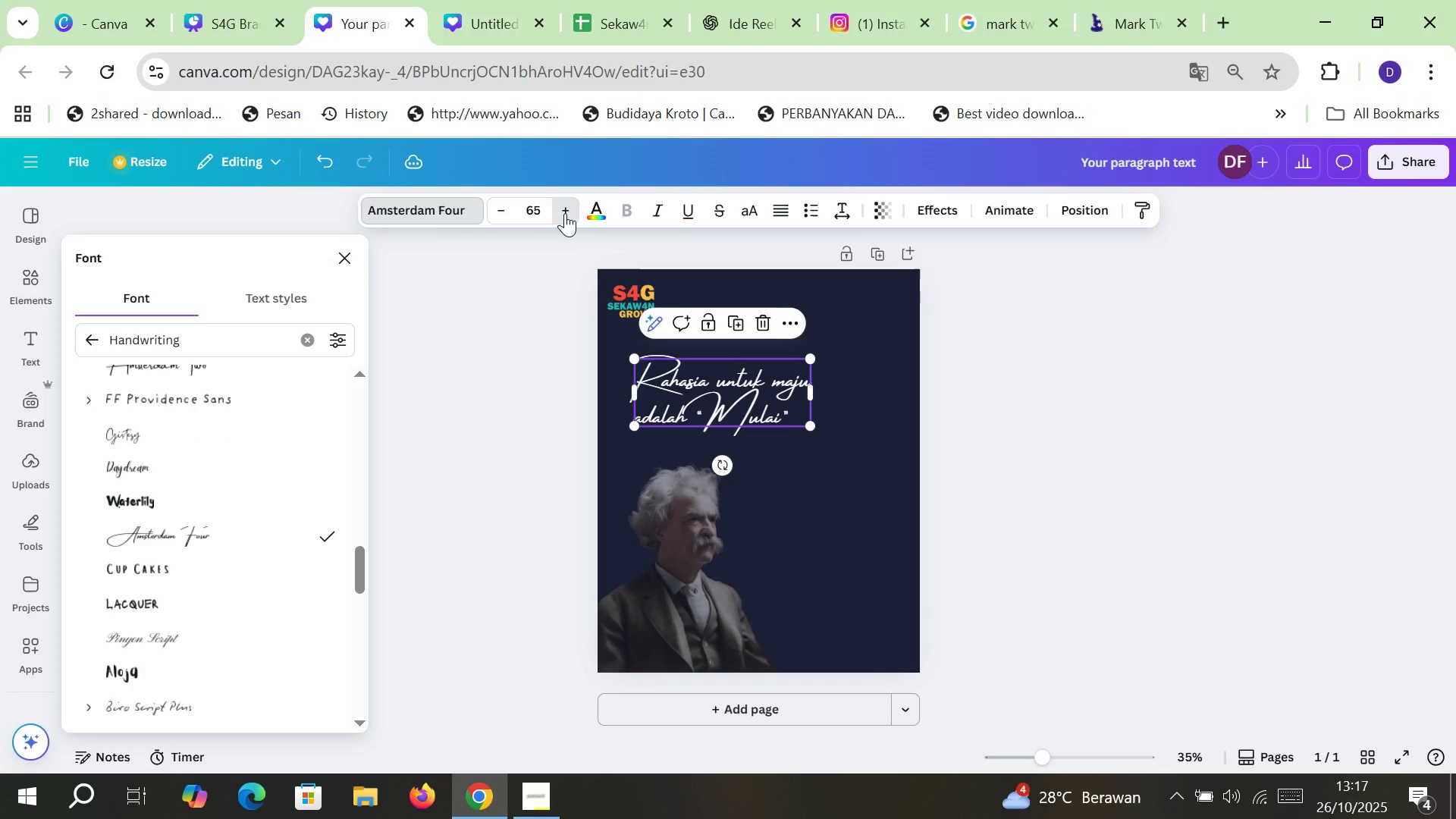 
triple_click([565, 213])
 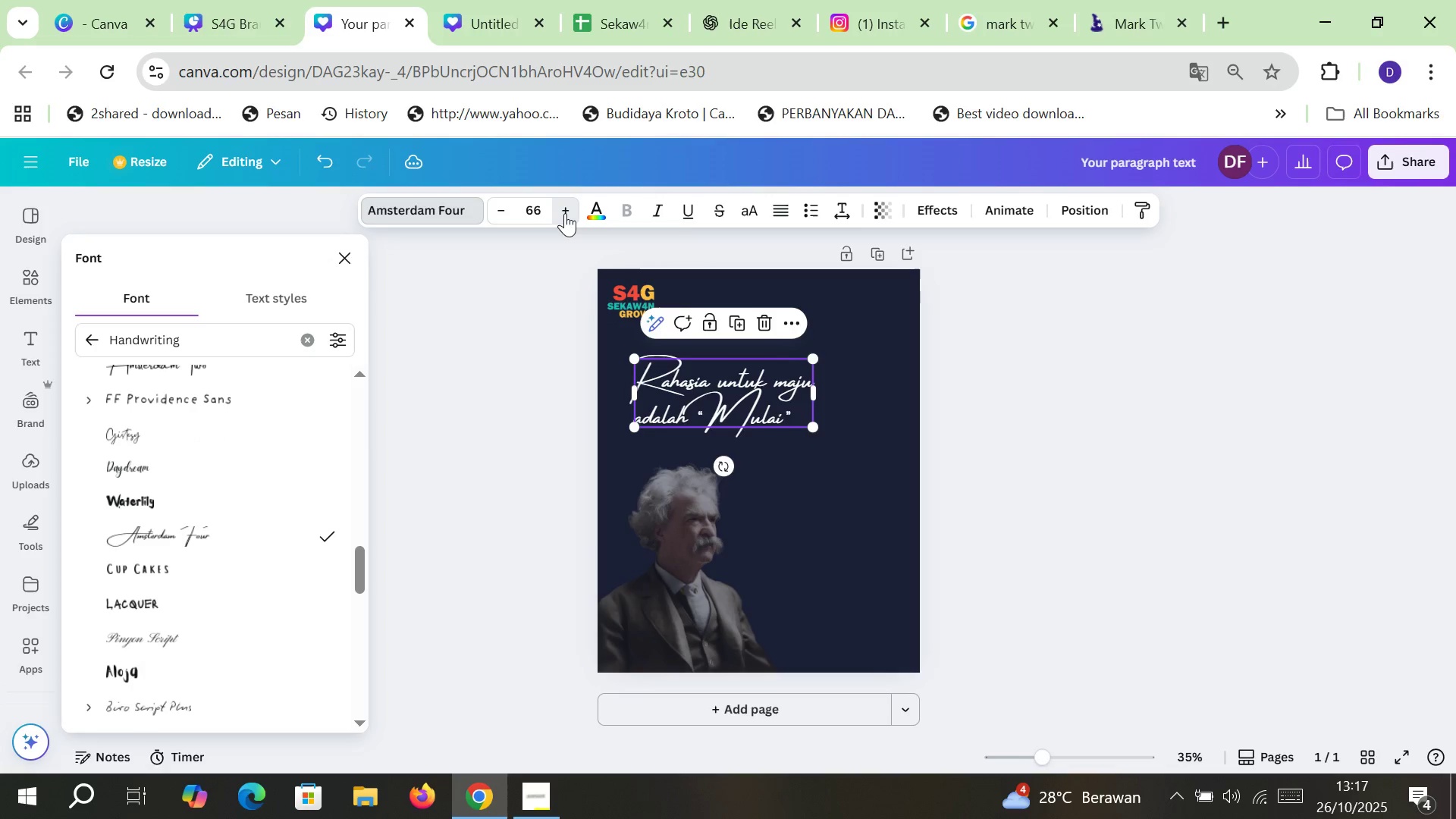 
triple_click([565, 213])
 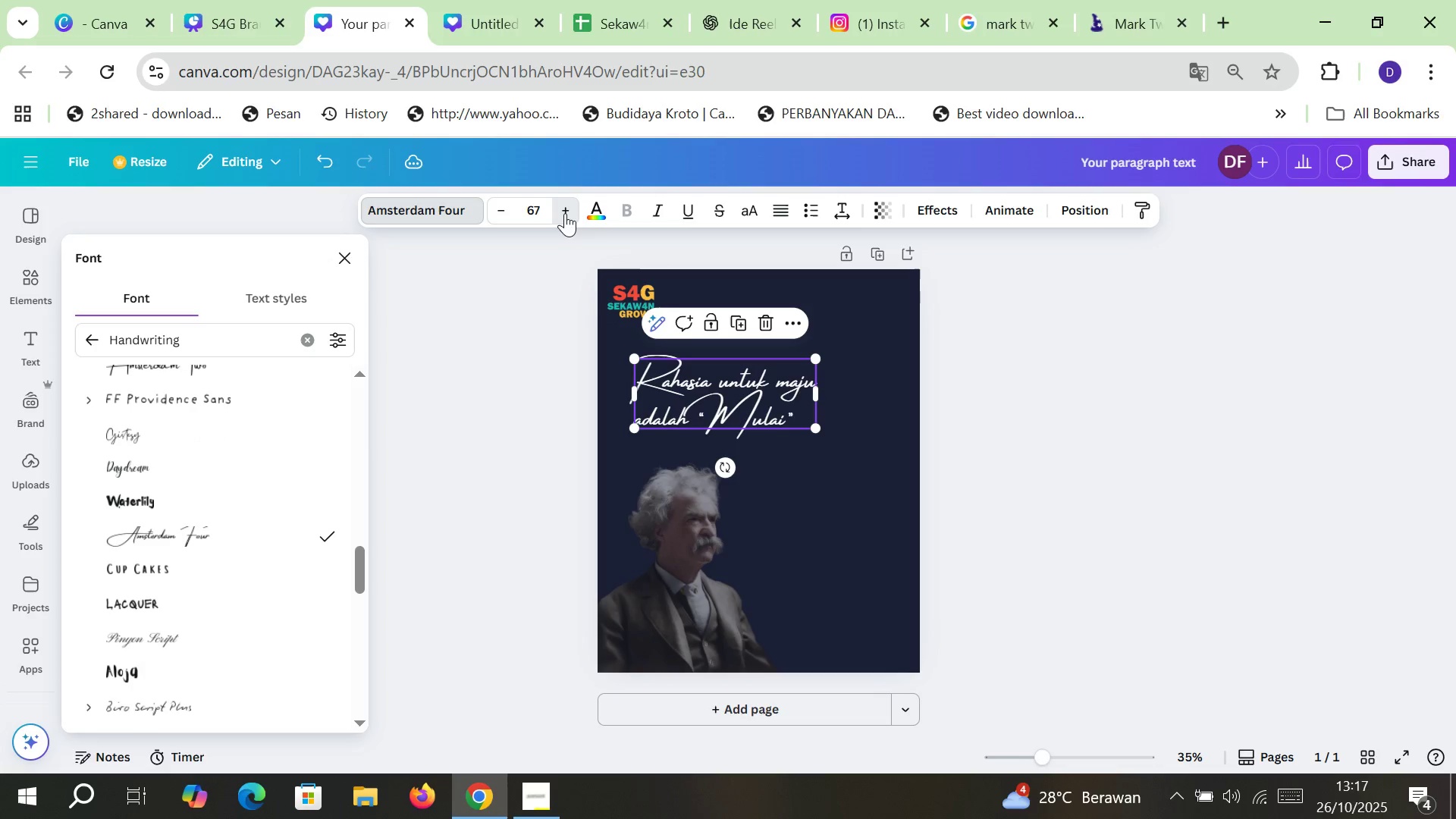 
triple_click([565, 213])
 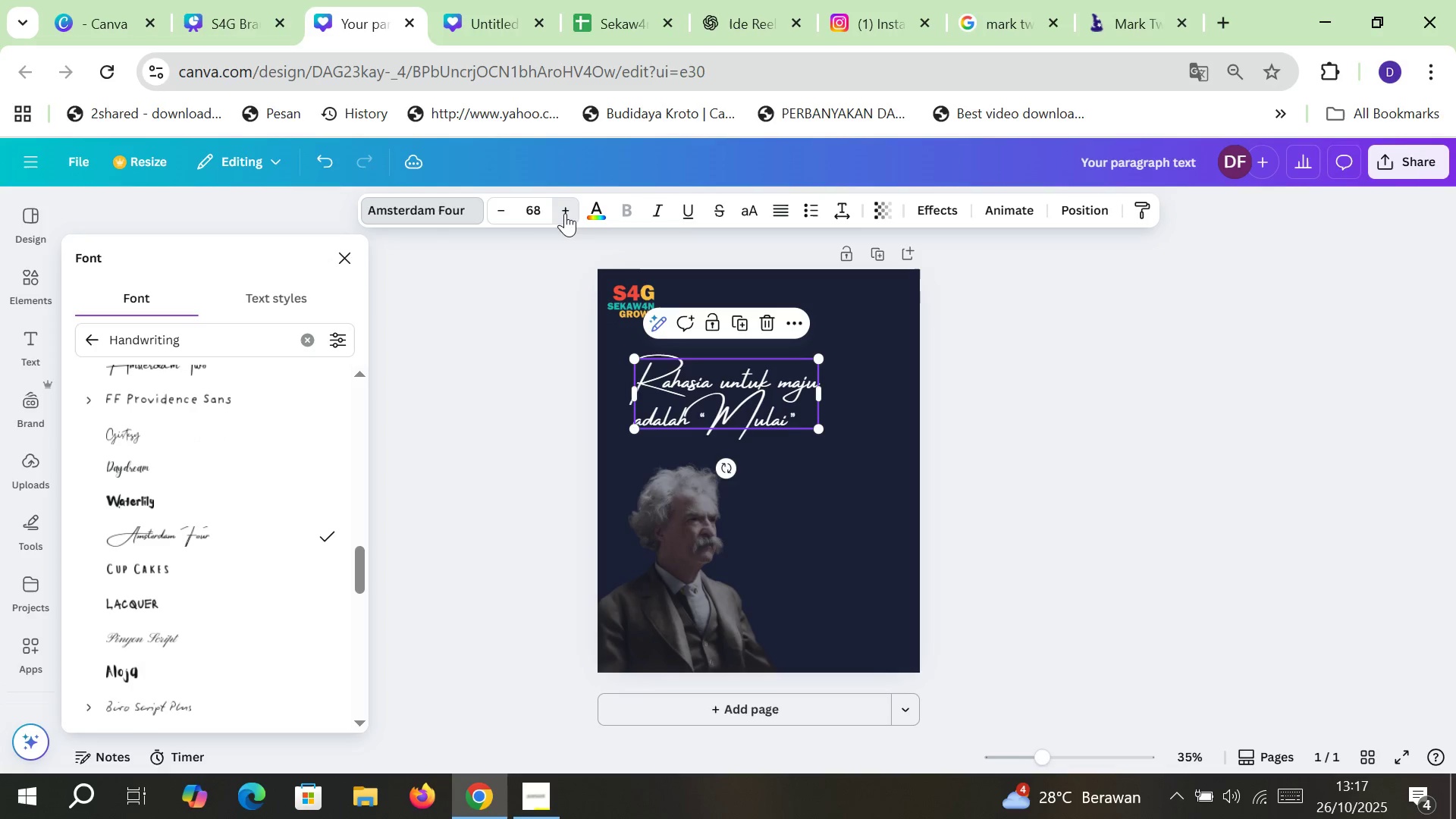 
triple_click([565, 213])
 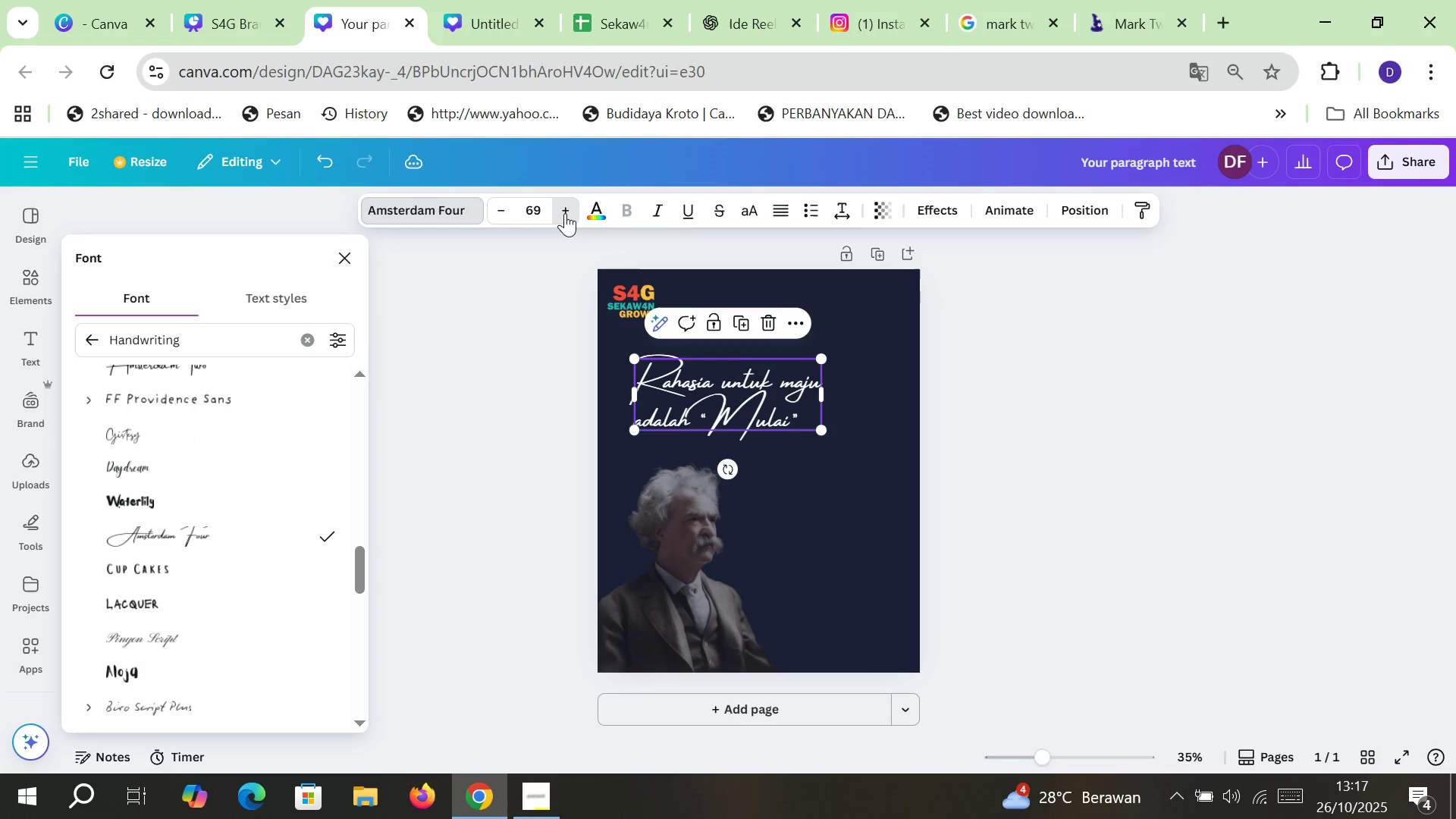 
triple_click([565, 213])
 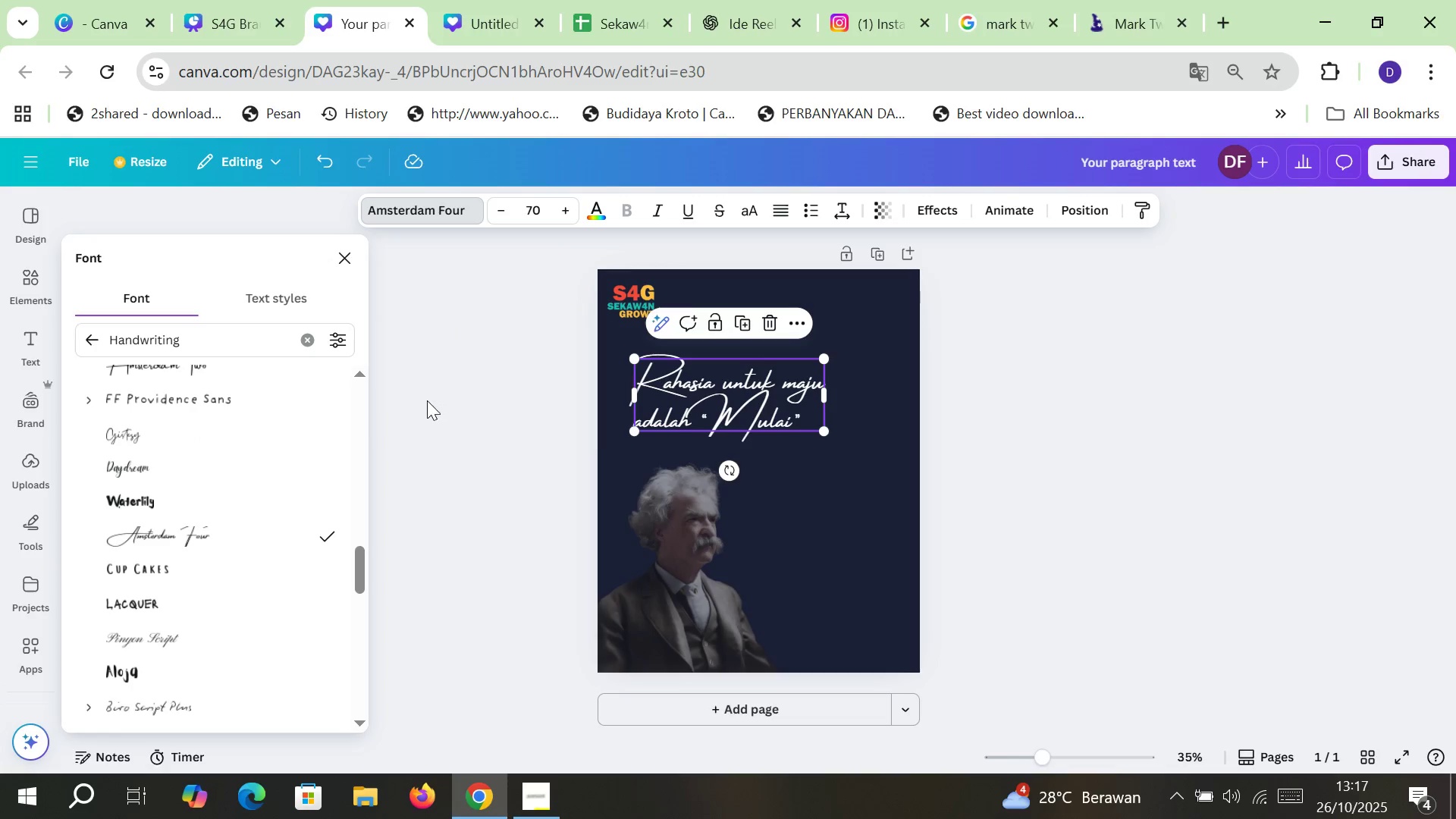 
left_click([745, 408])
 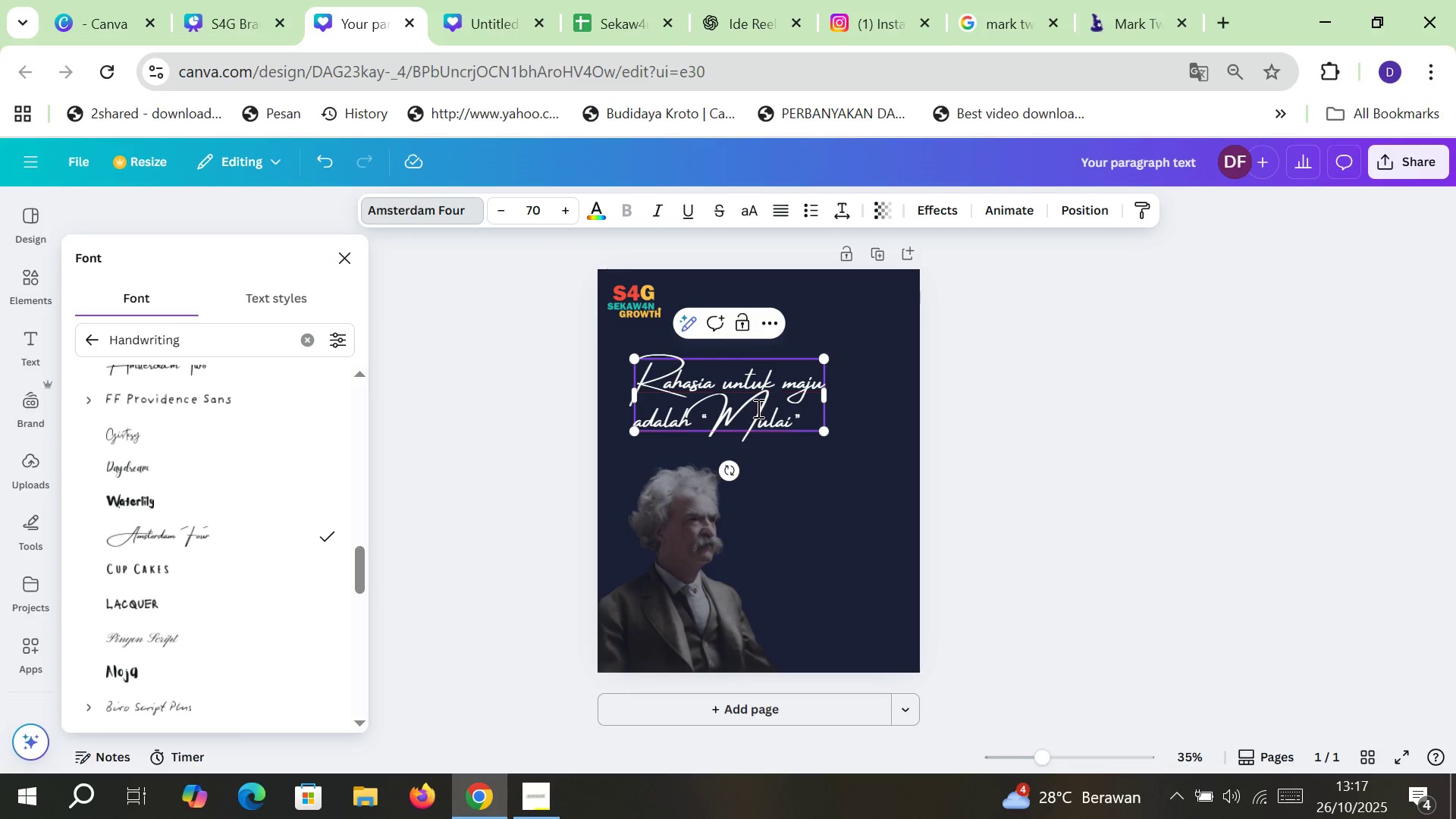 
key(Backspace)
 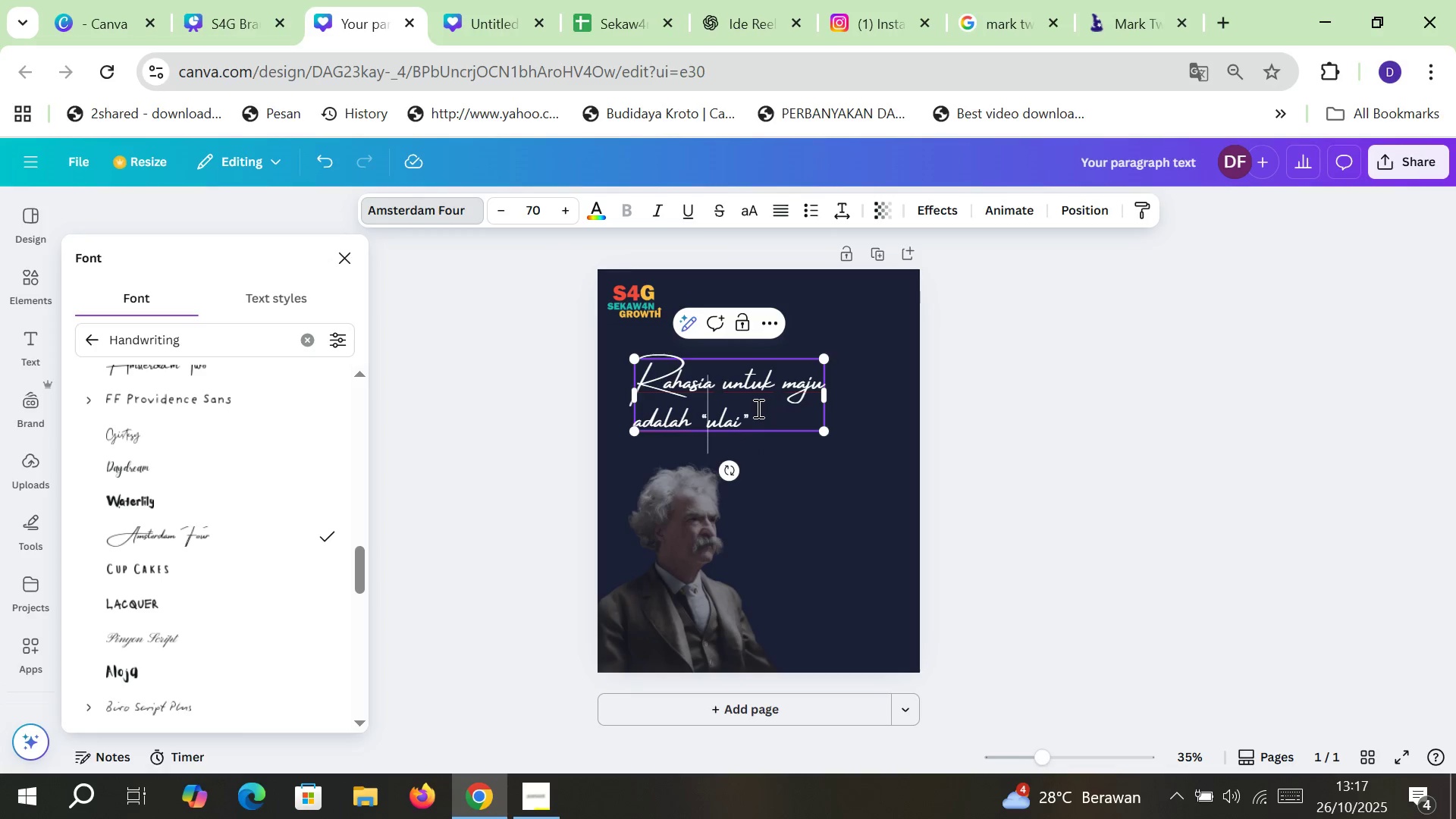 
key(M)
 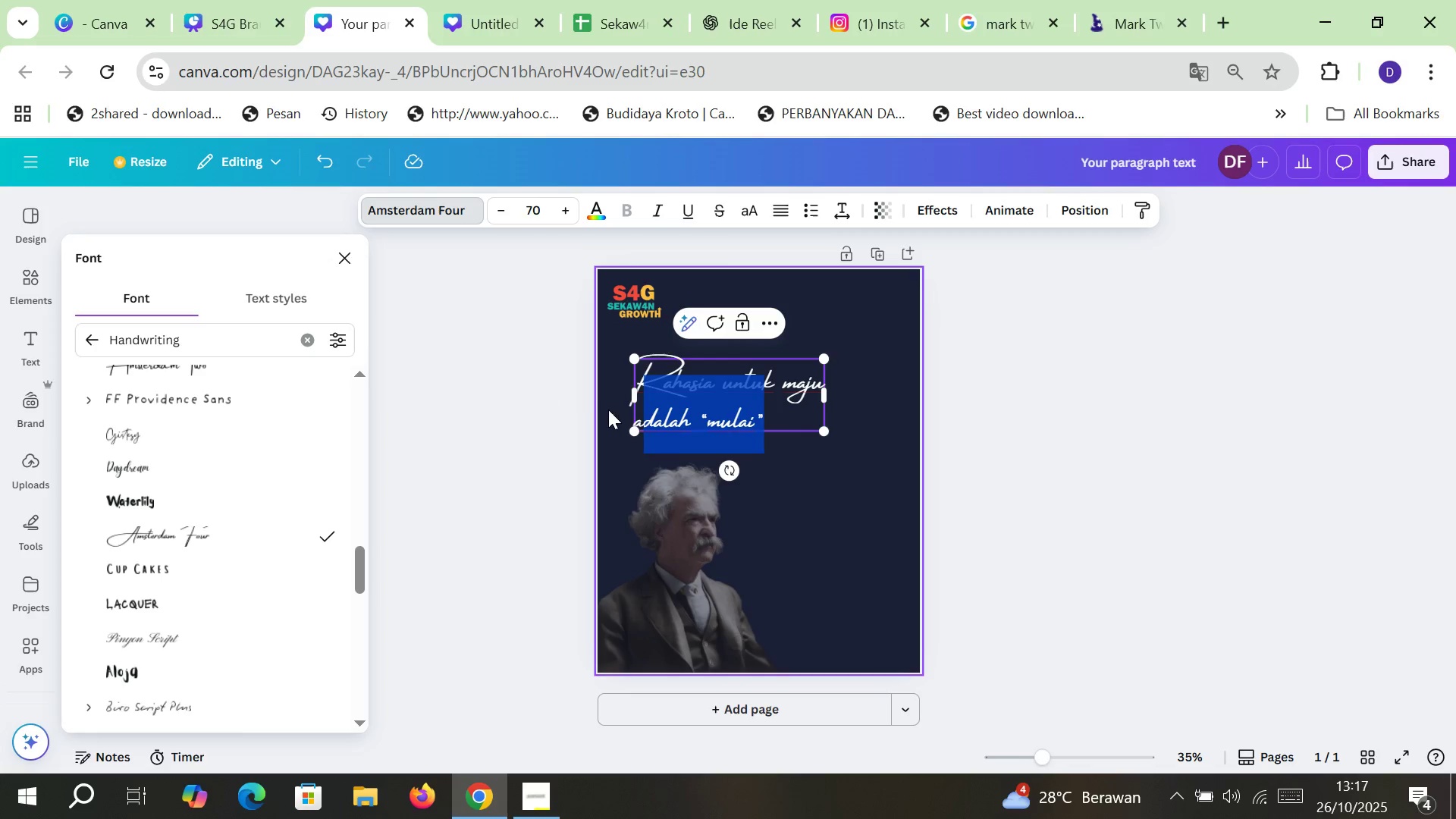 
wait(7.26)
 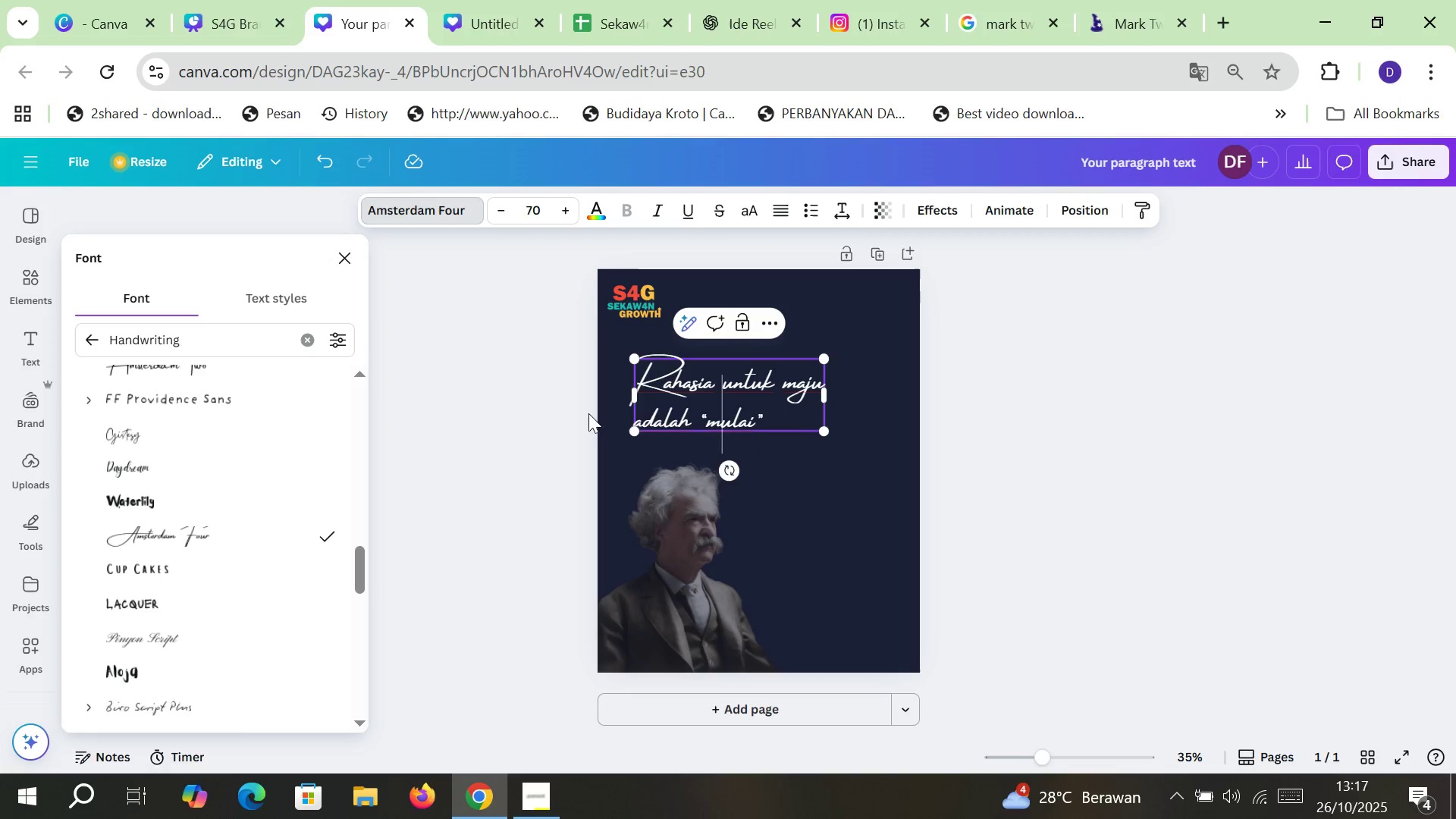 
key(Backspace)
 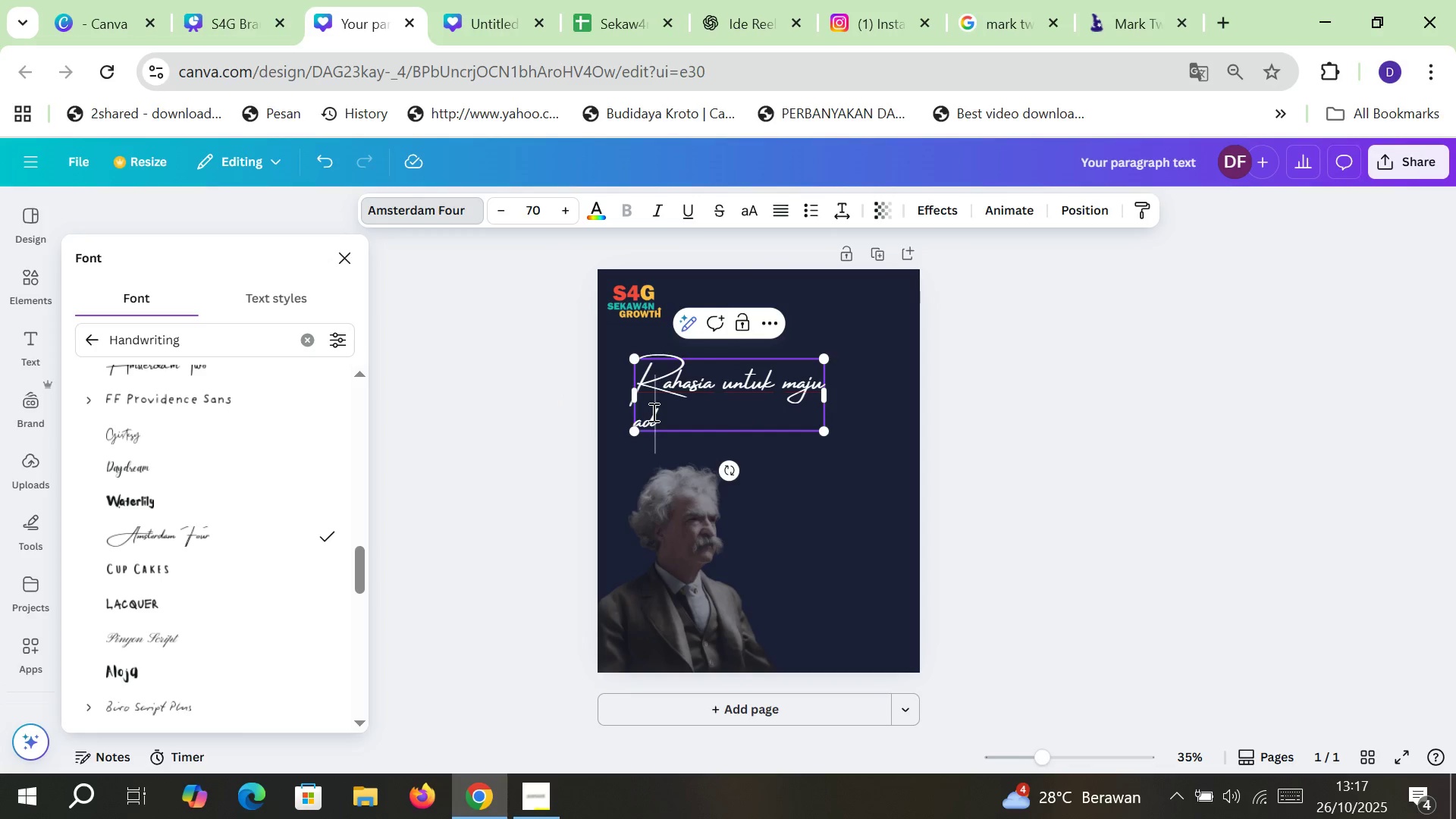 
key(Backspace)
 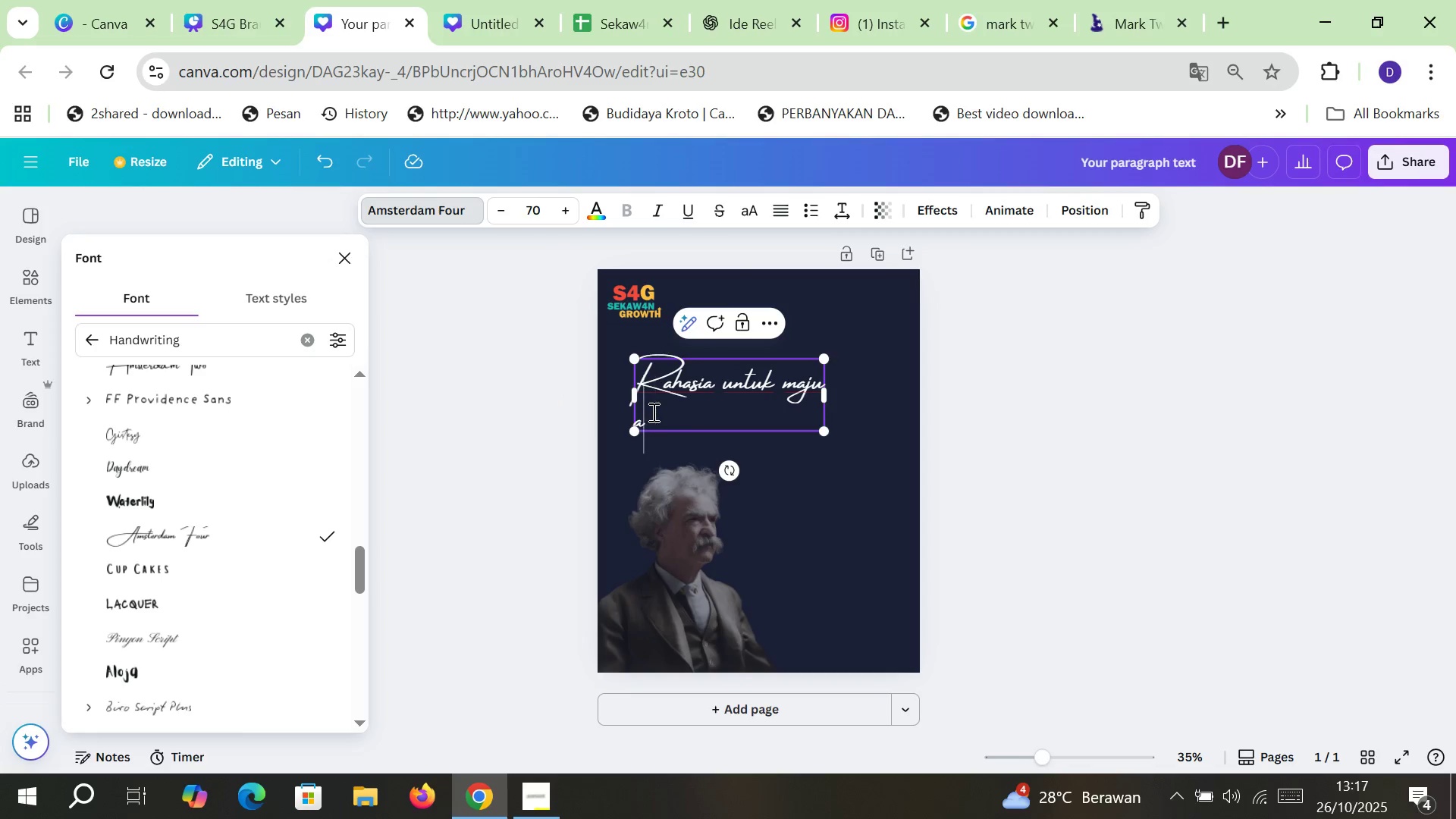 
key(Backspace)
 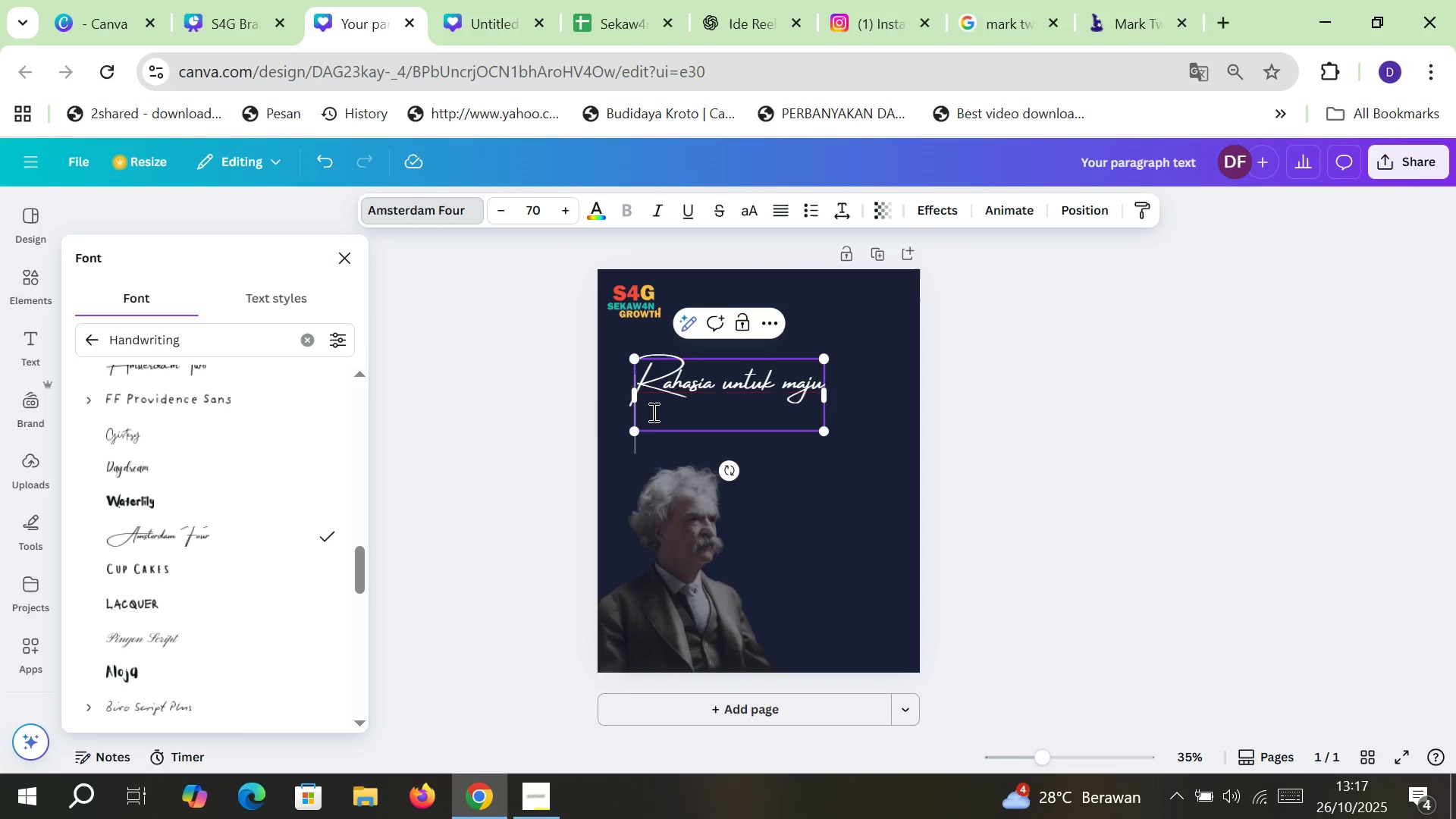 
key(Backspace)
 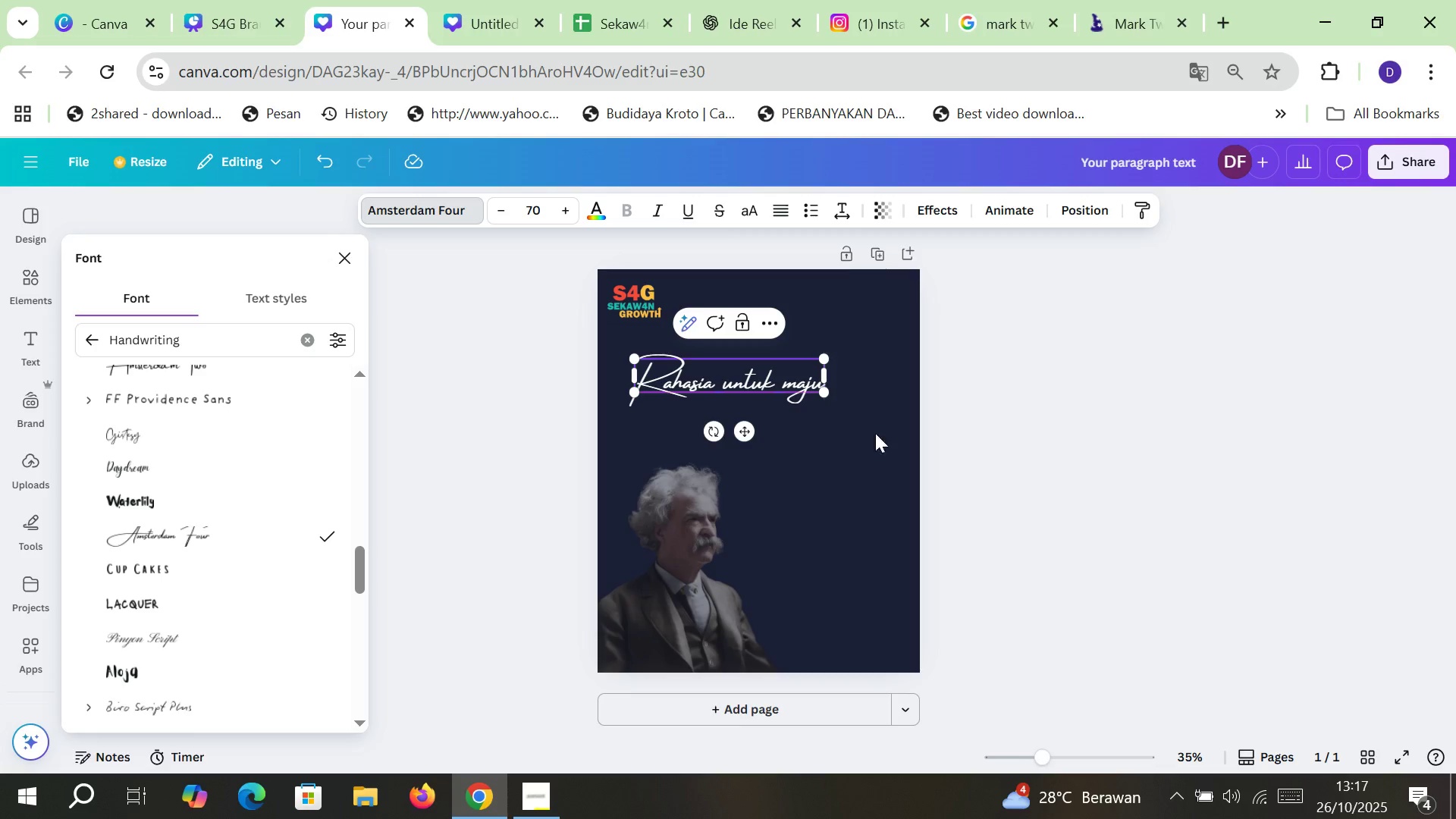 
left_click([1078, 416])
 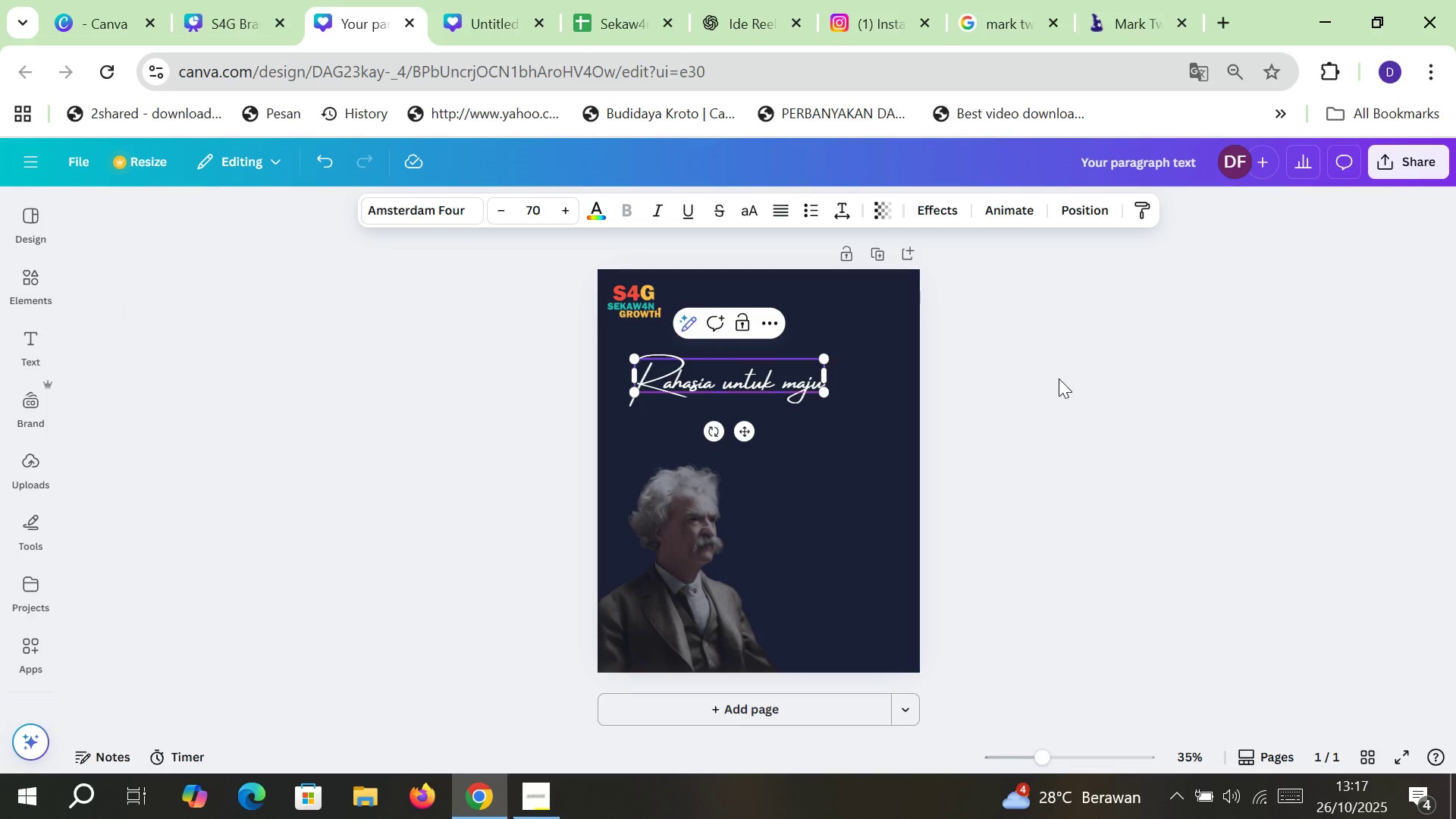 
left_click([1059, 376])
 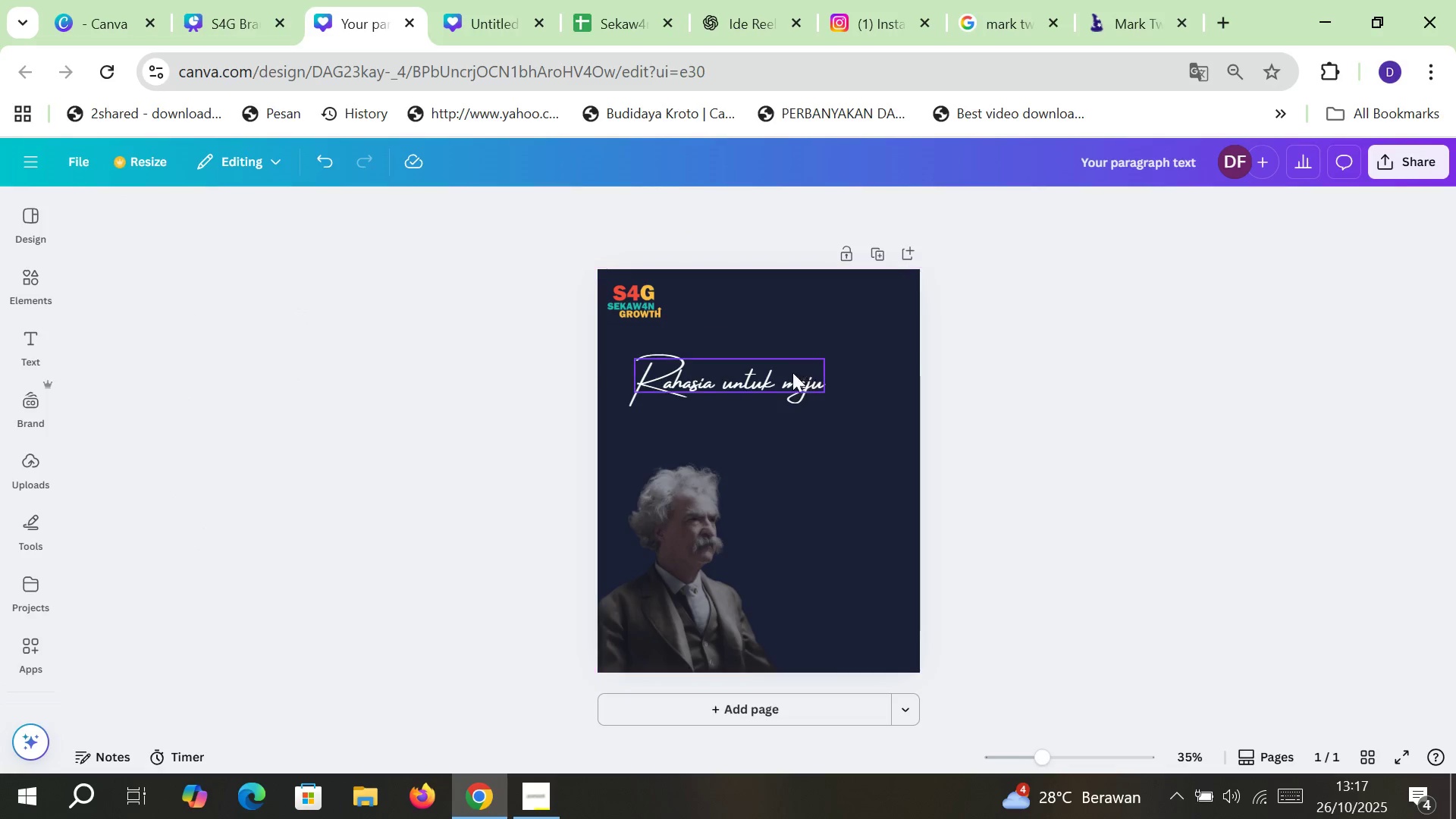 
left_click([792, 374])
 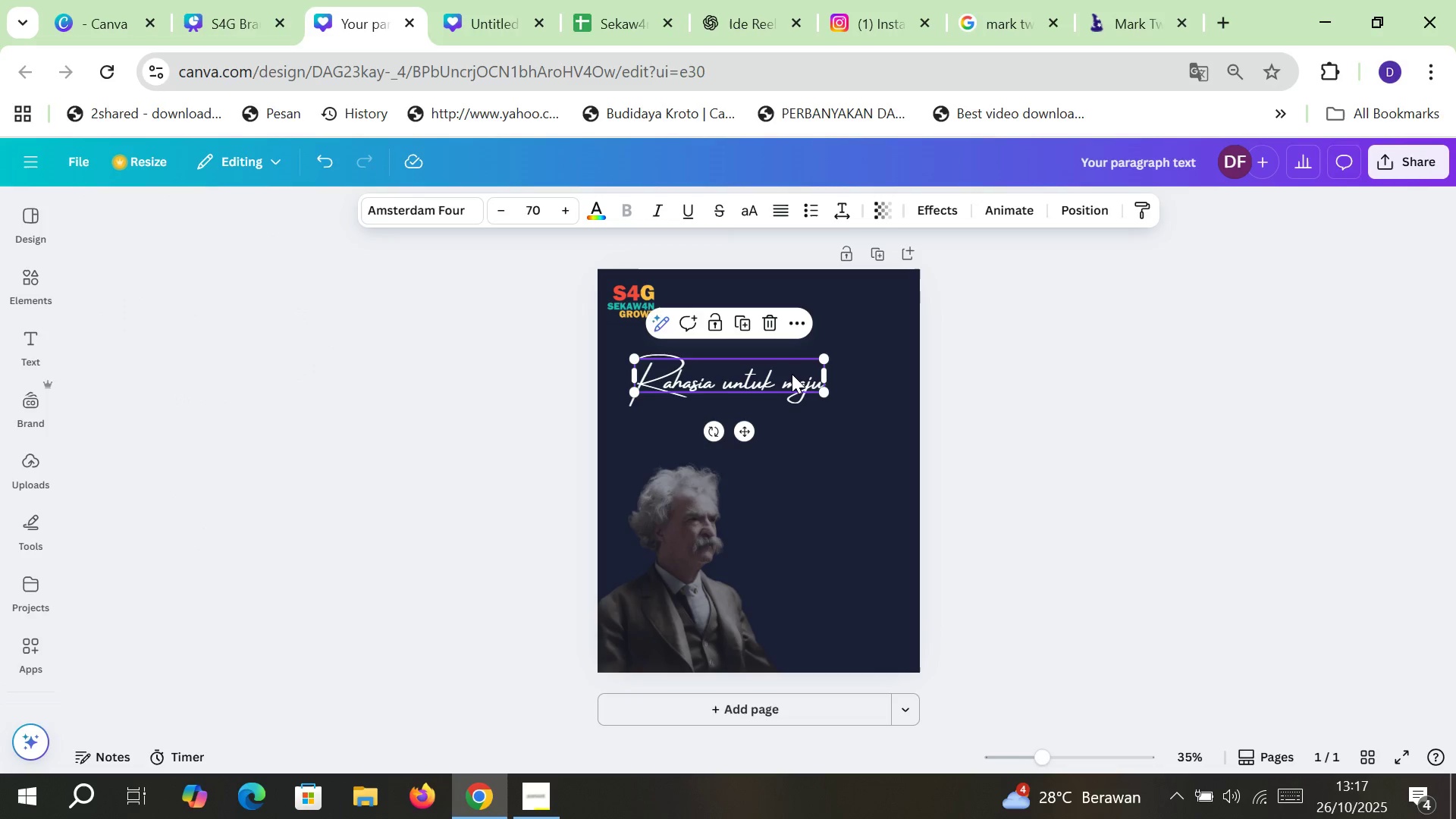 
key(Control+C)
 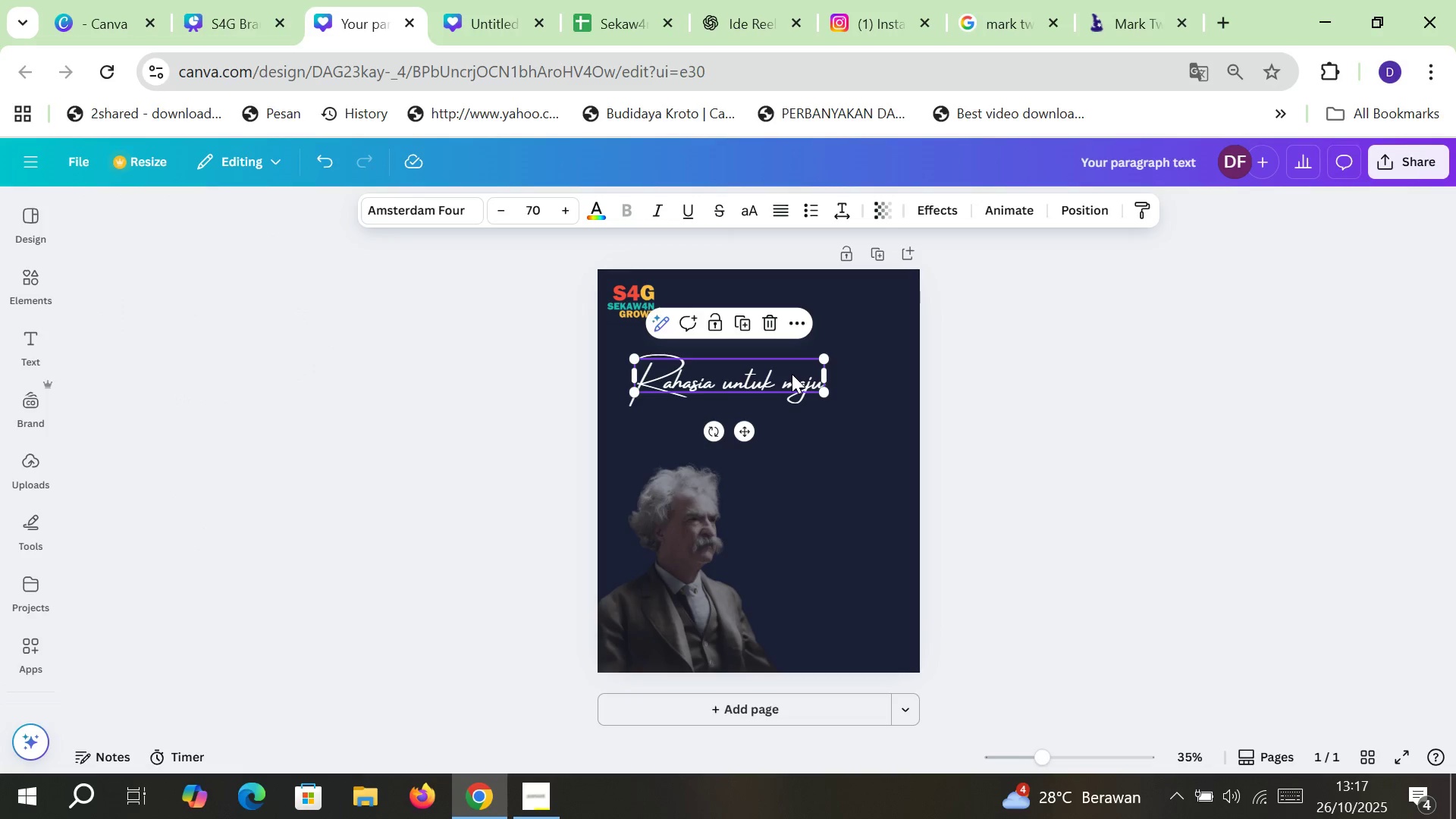 
key(Control+ControlLeft)
 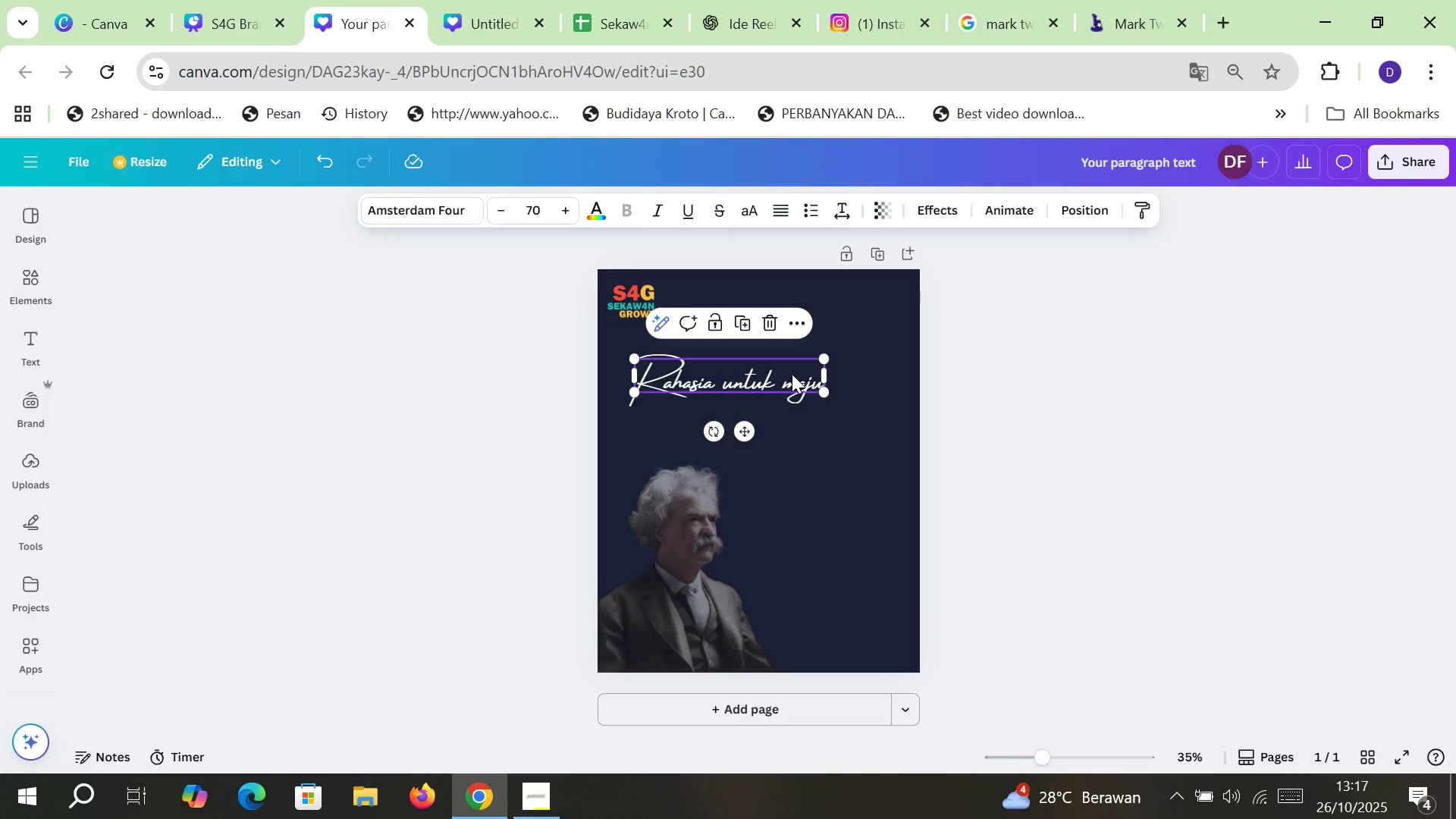 
key(Control+V)
 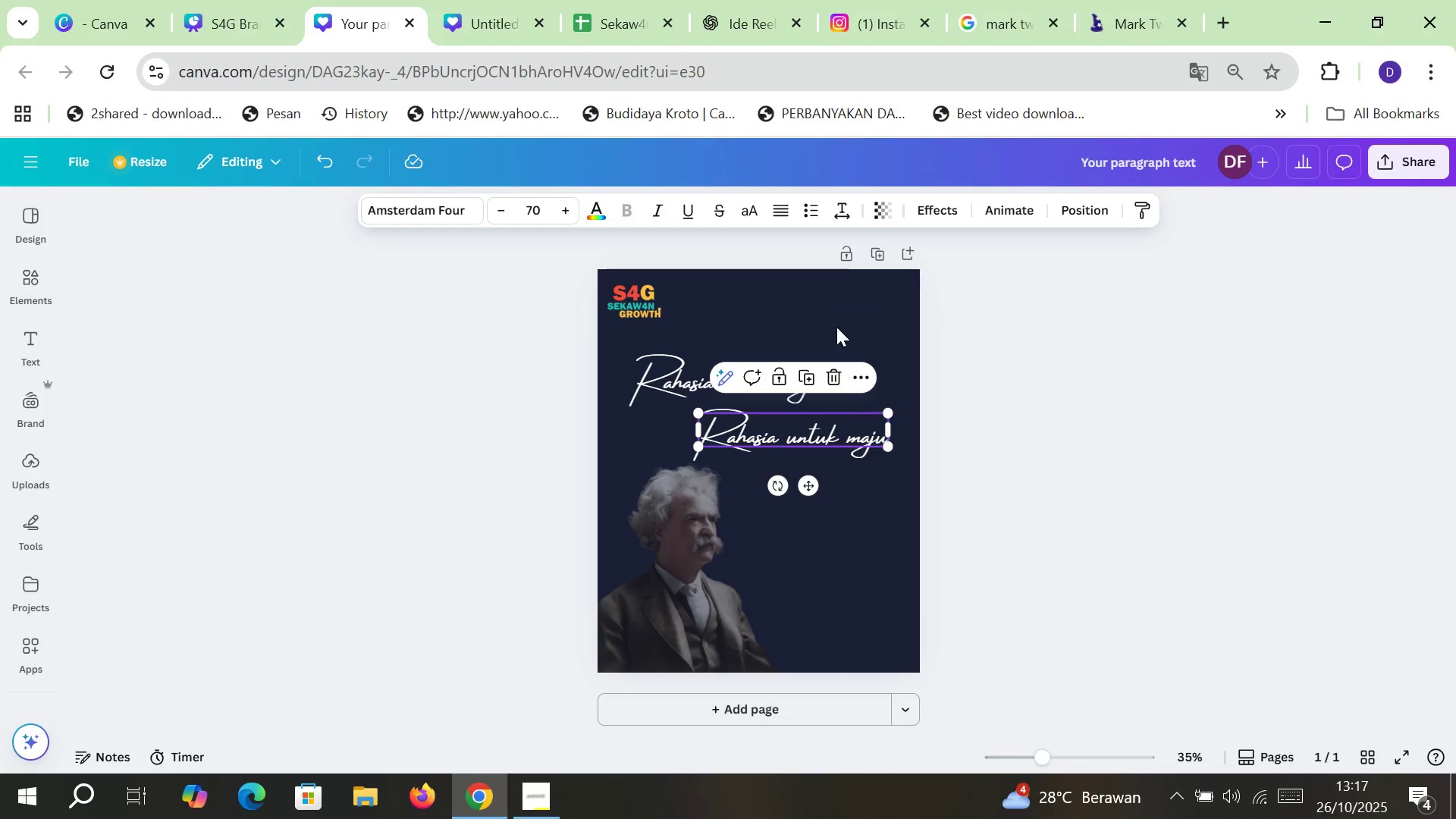 
double_click([787, 216])
 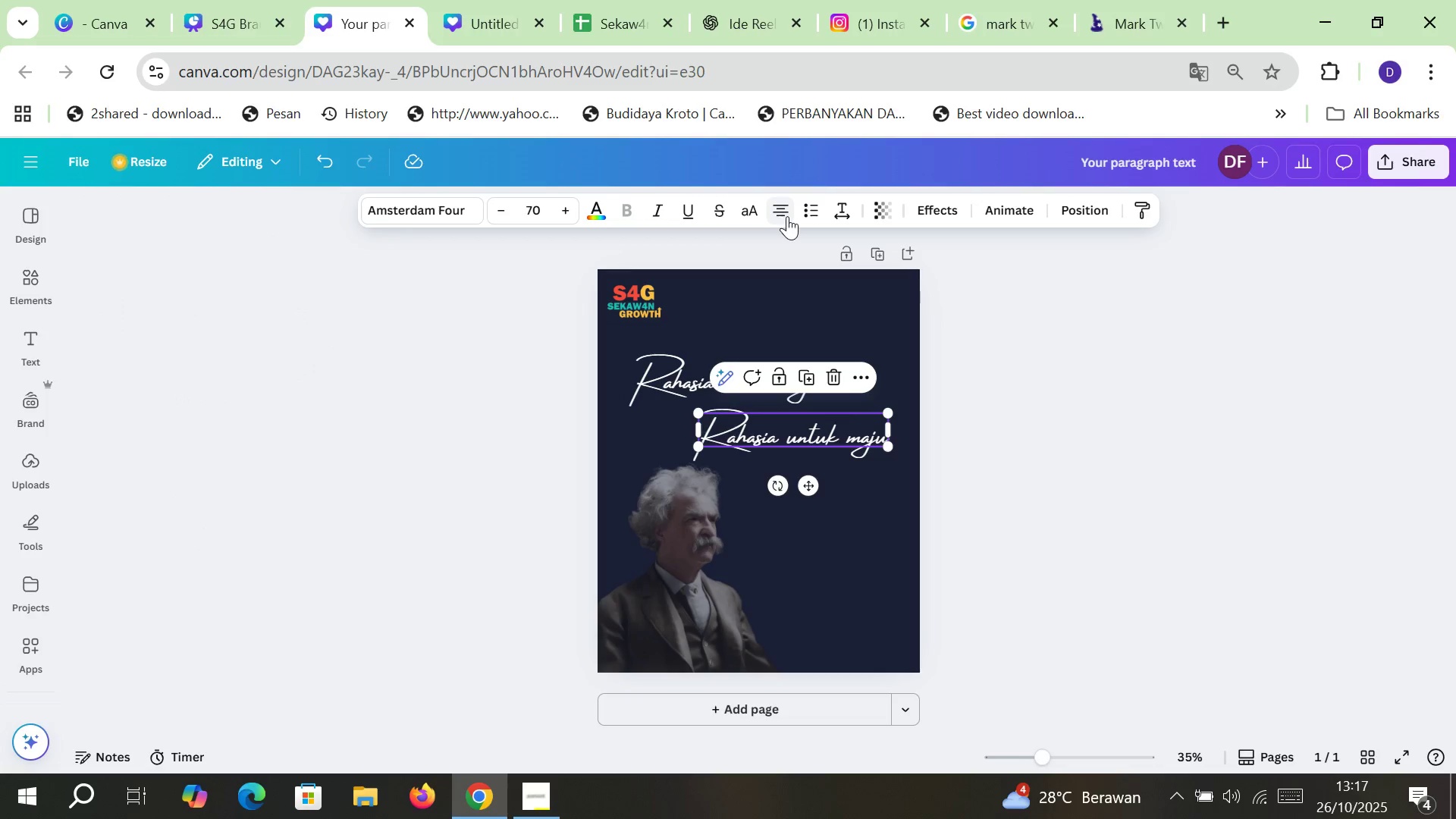 
left_click([787, 216])
 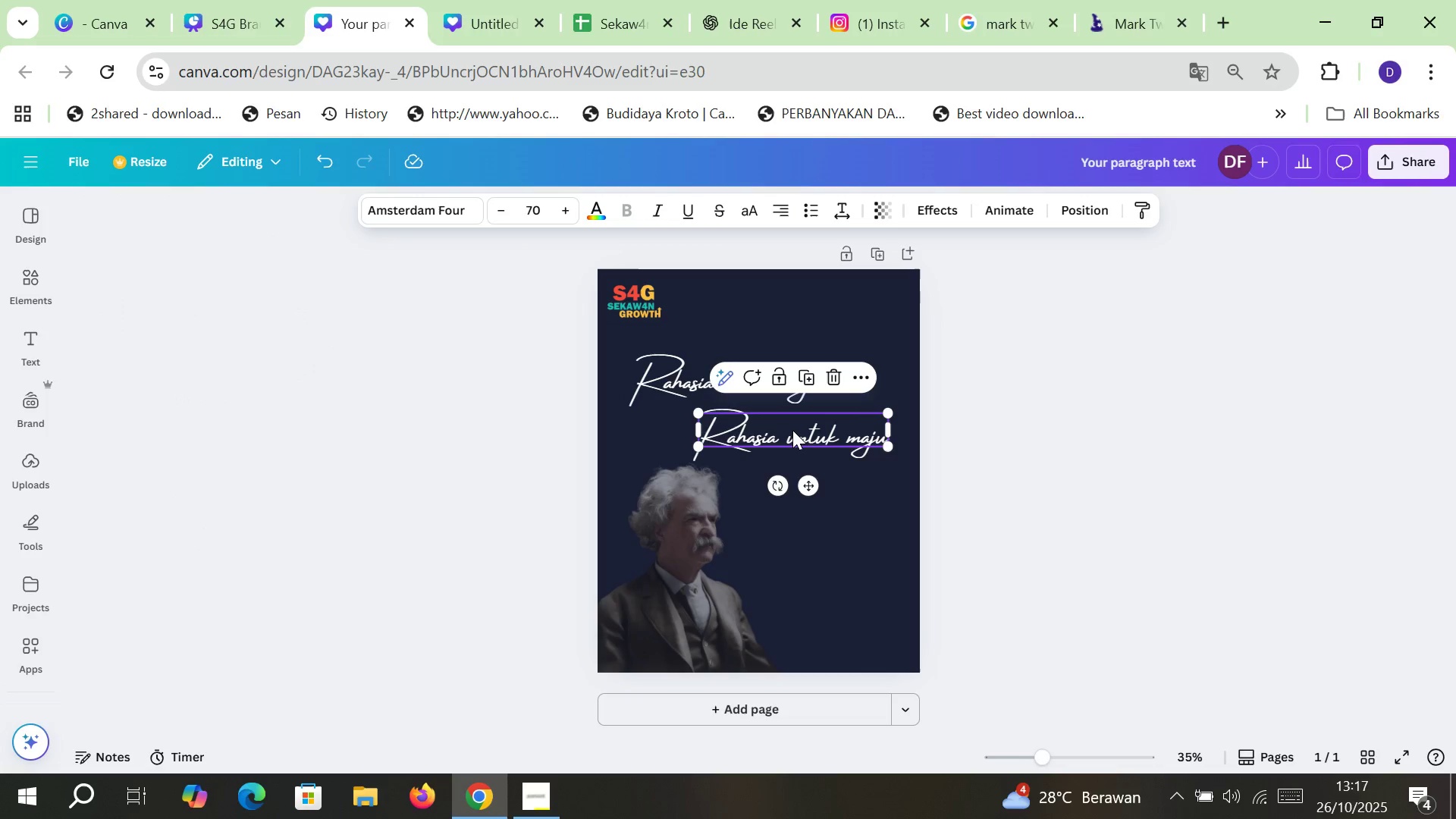 
double_click([793, 430])
 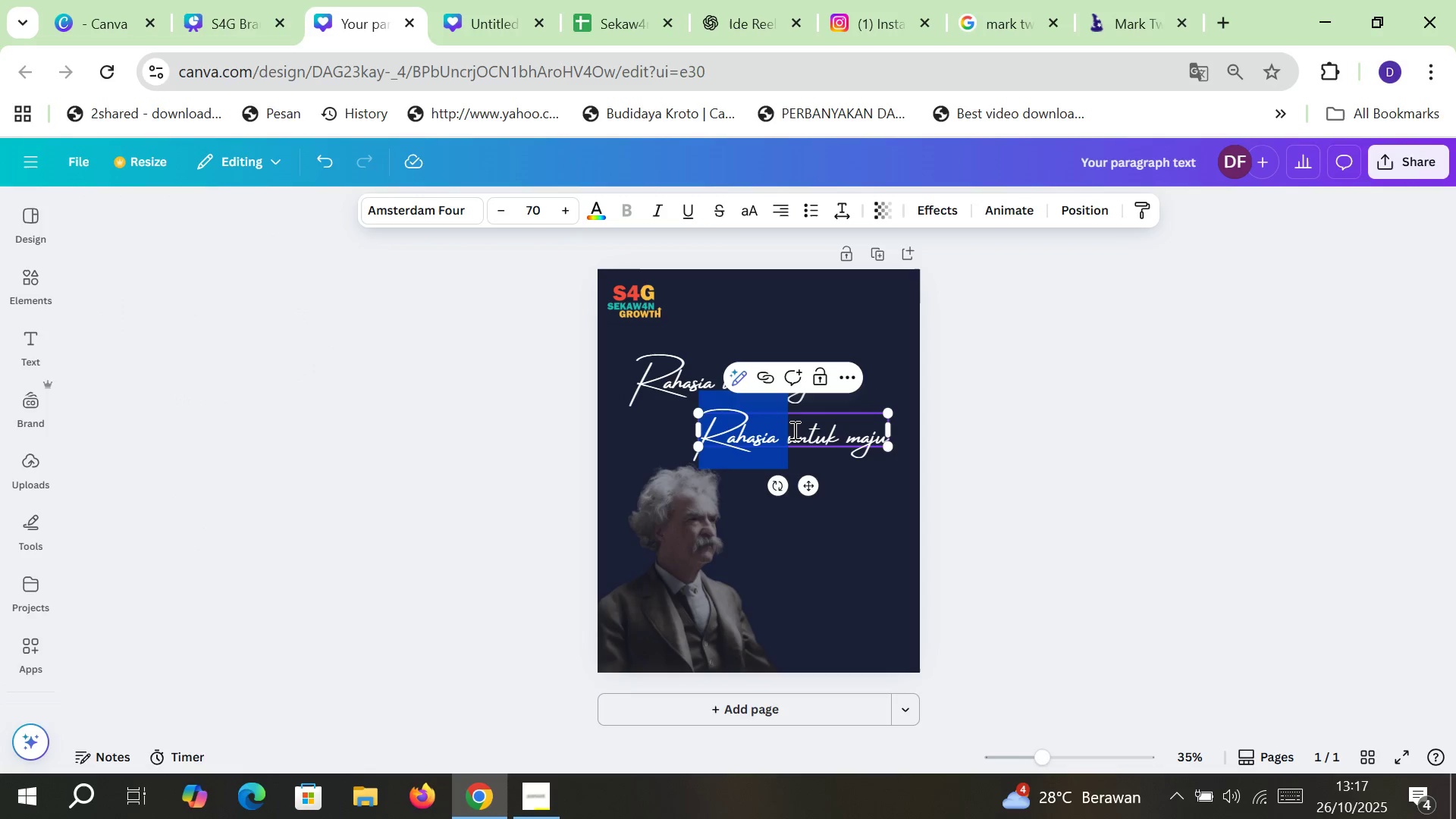 
triple_click([793, 430])
 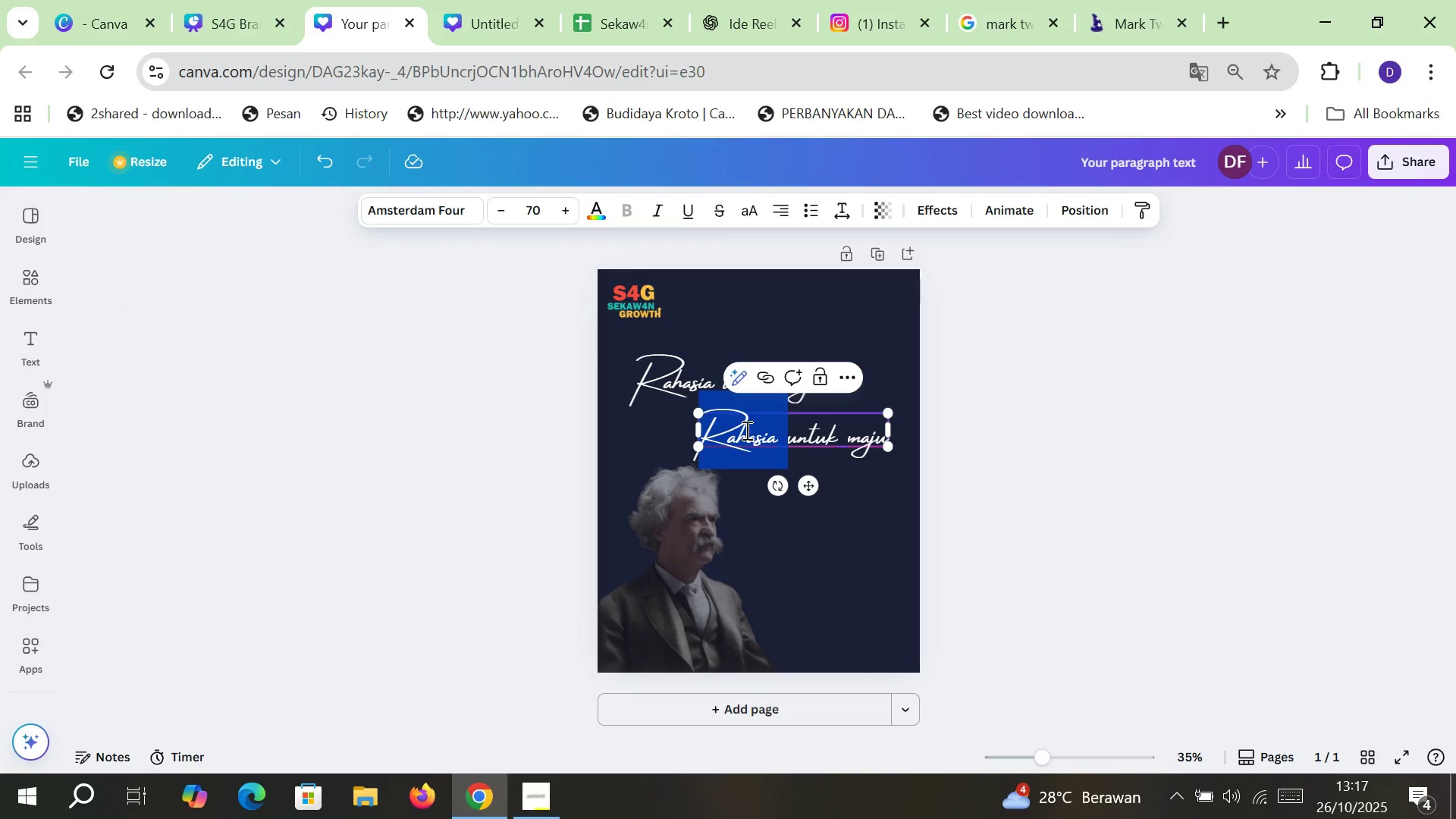 
type([Delete][Delete][Delete][Delete][Delete][Delete][Delete][Delete][Delete][Delete][Delete]adalah "Mulai")
 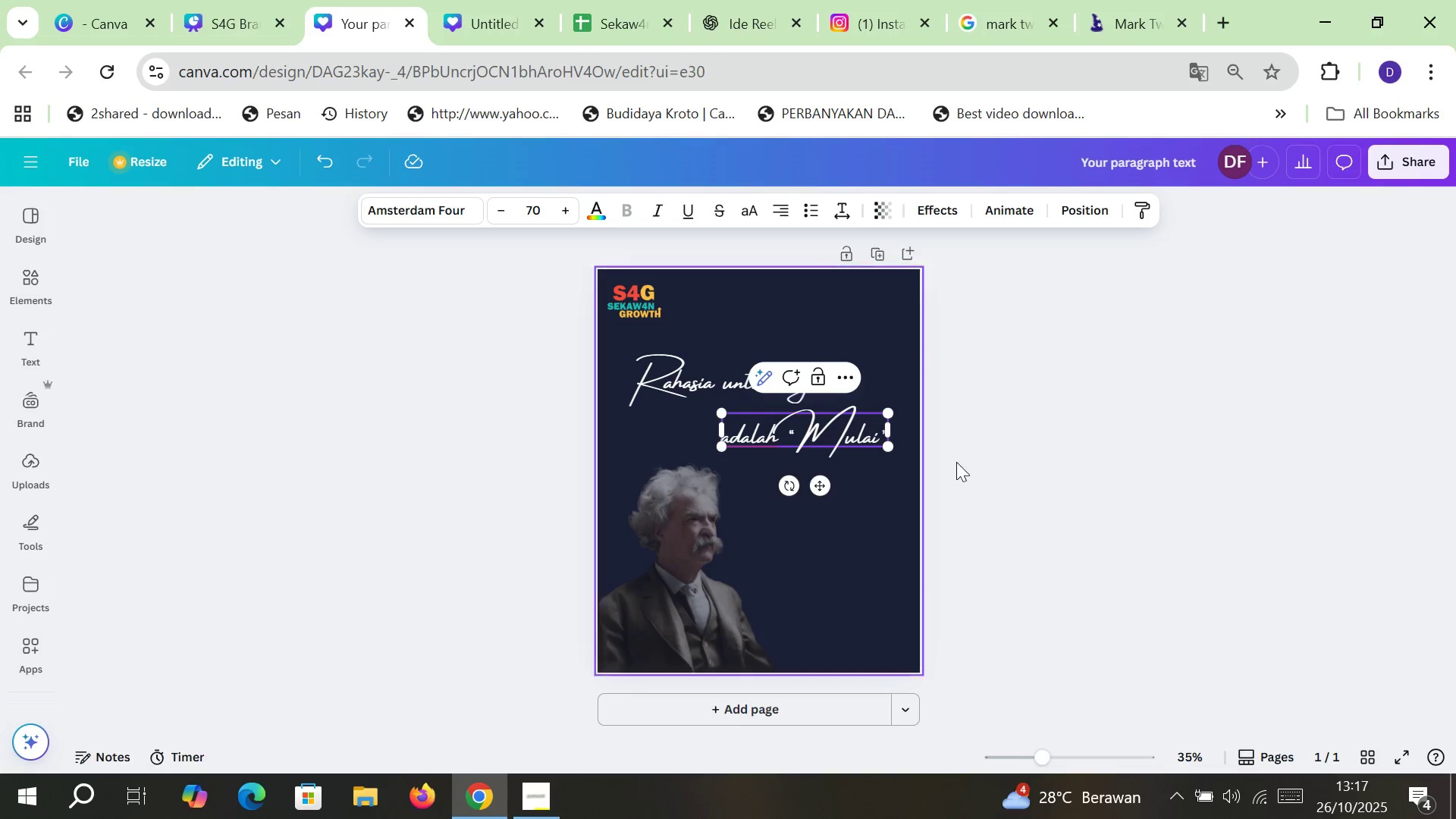 
left_click([1053, 447])
 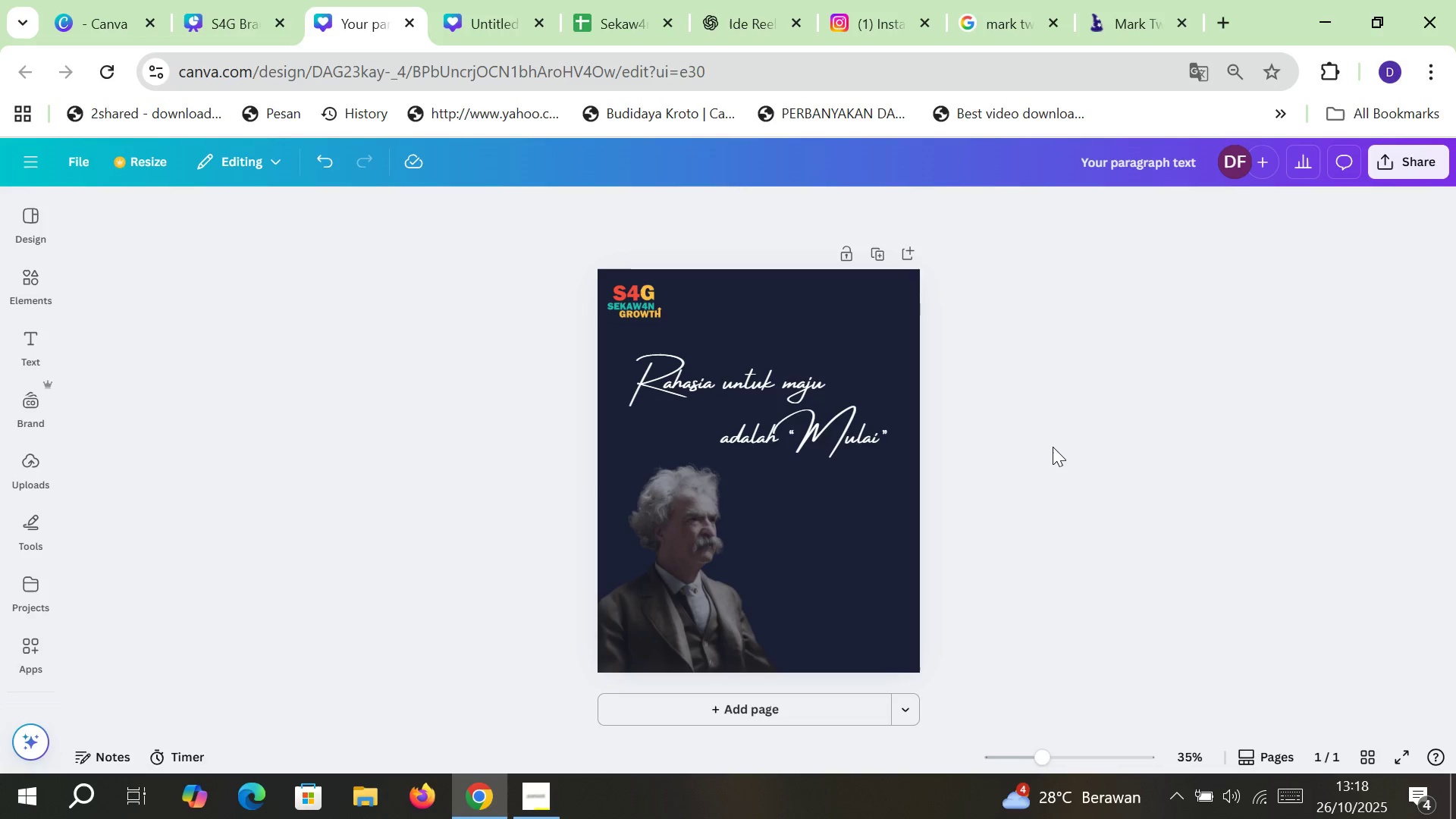 
wait(6.69)
 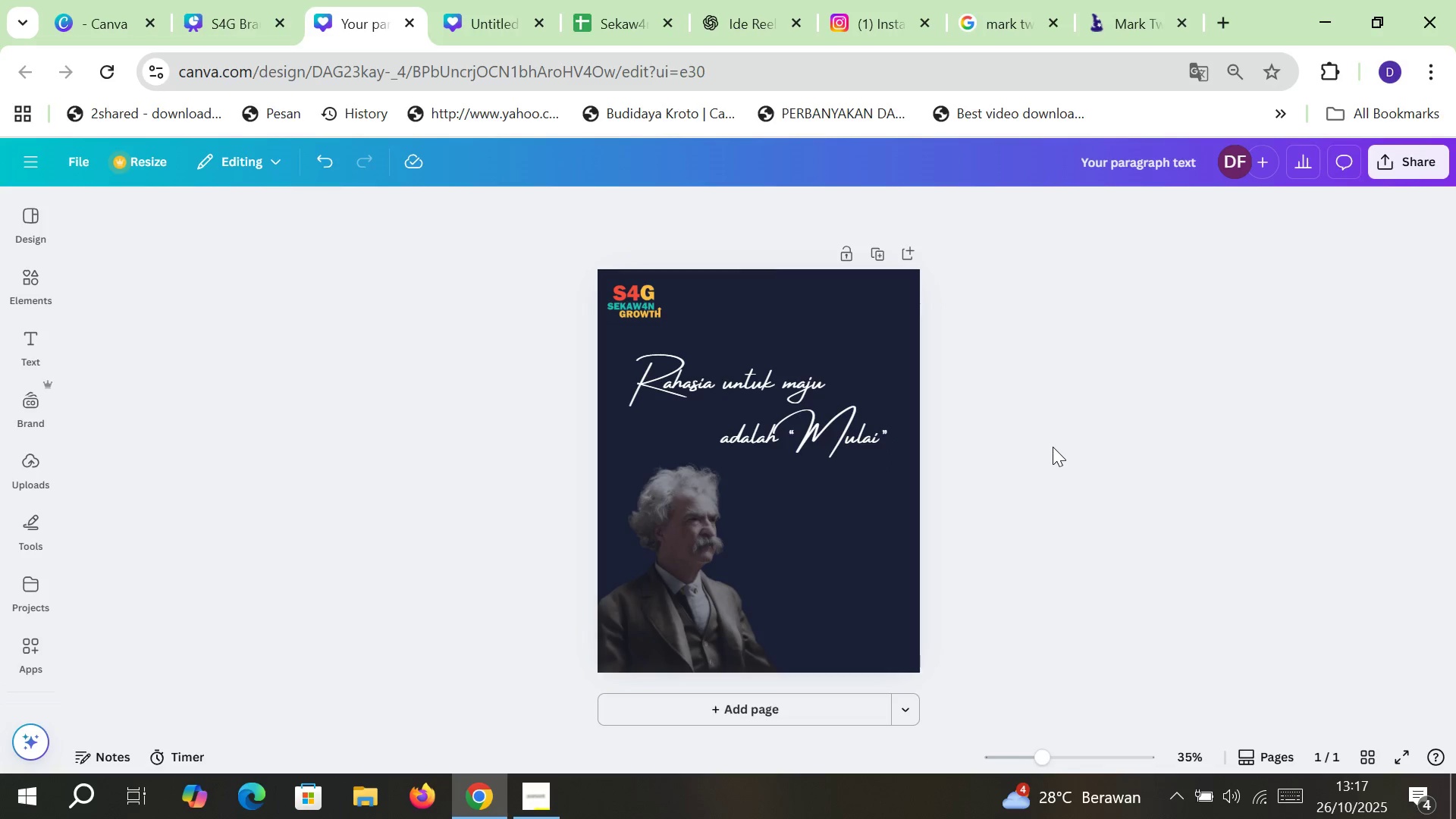 
left_click([30, 342])
 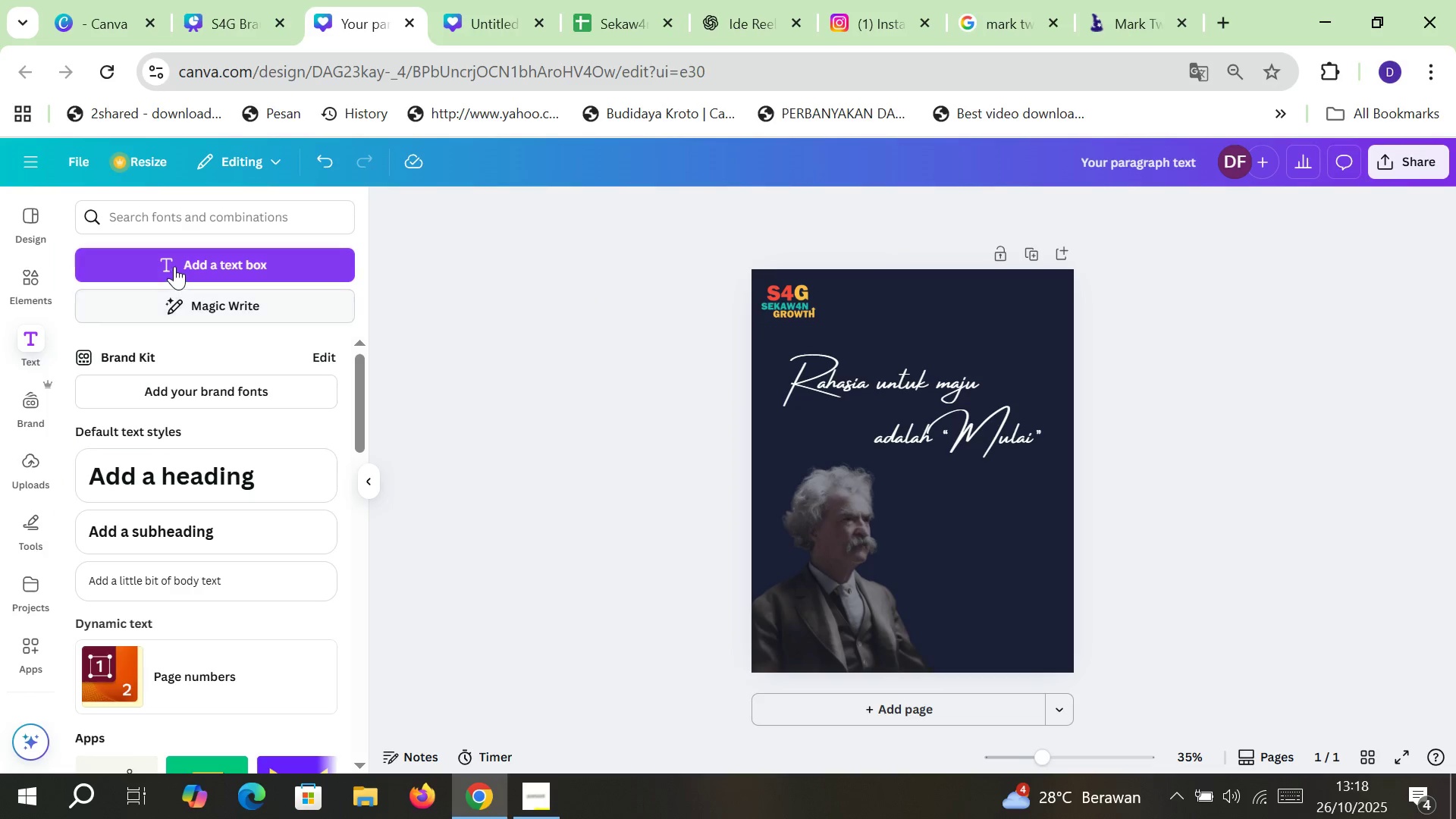 
left_click([179, 263])
 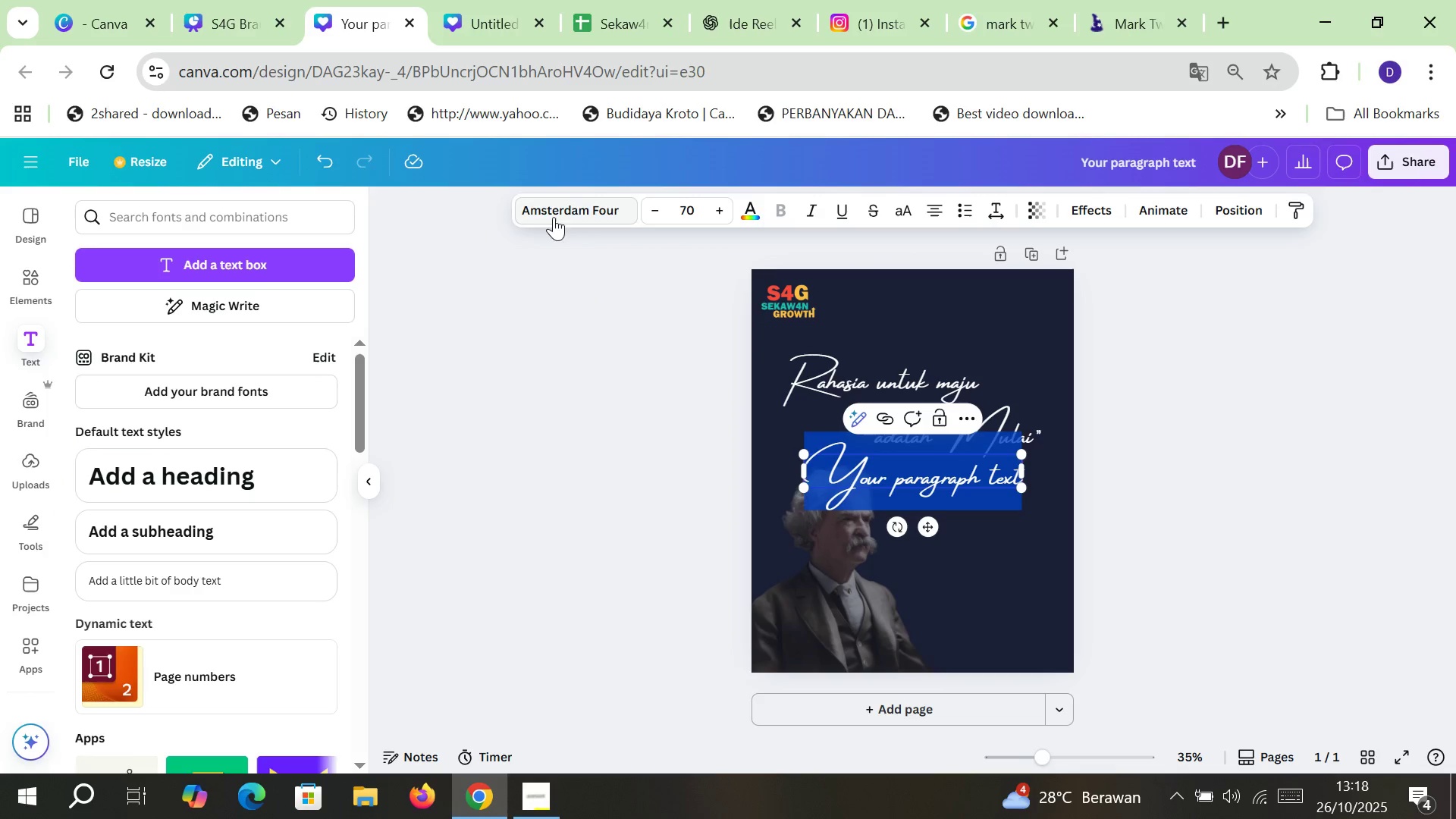 
left_click([577, 203])
 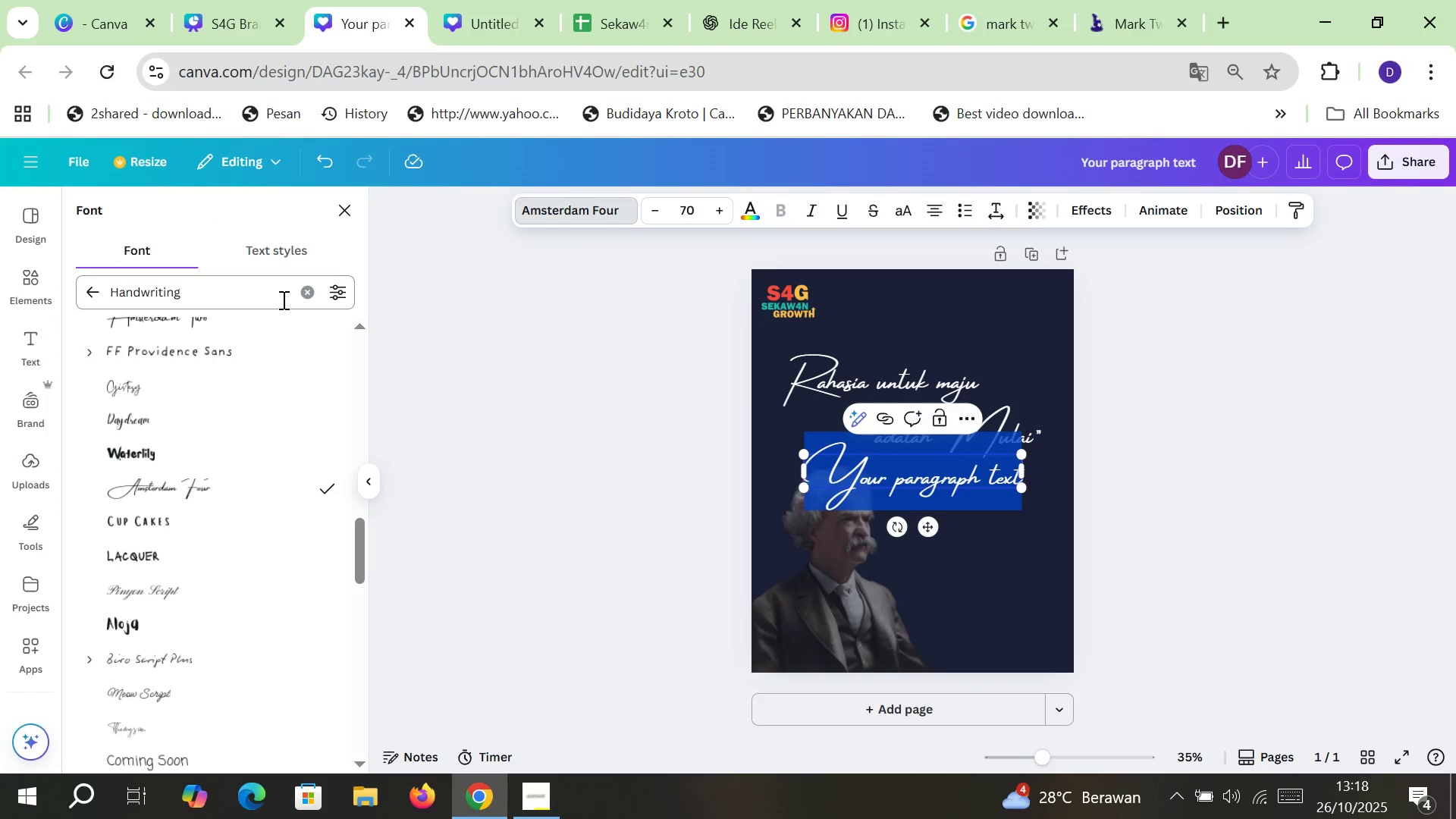 
left_click([303, 287])
 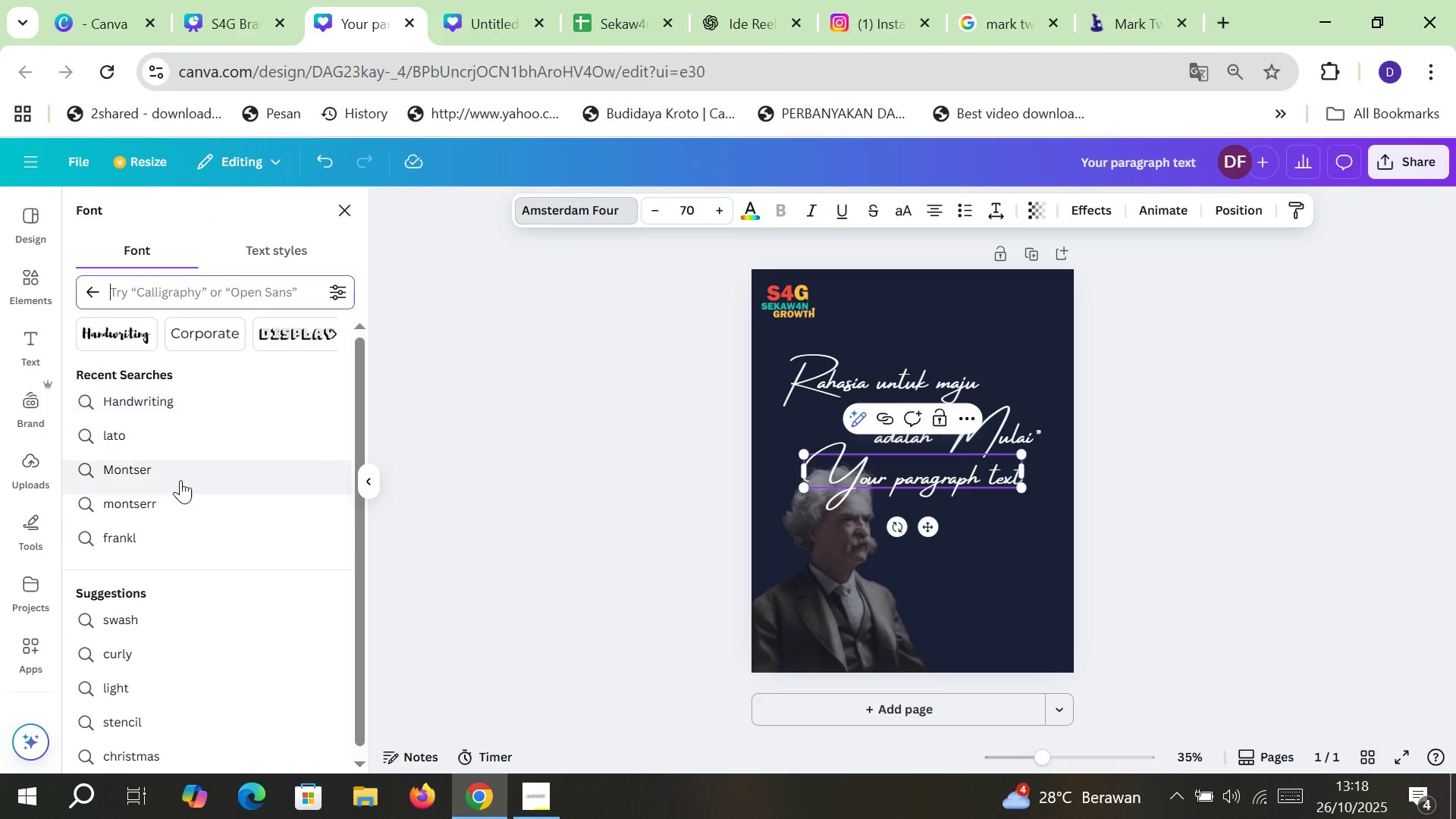 
left_click([180, 480])
 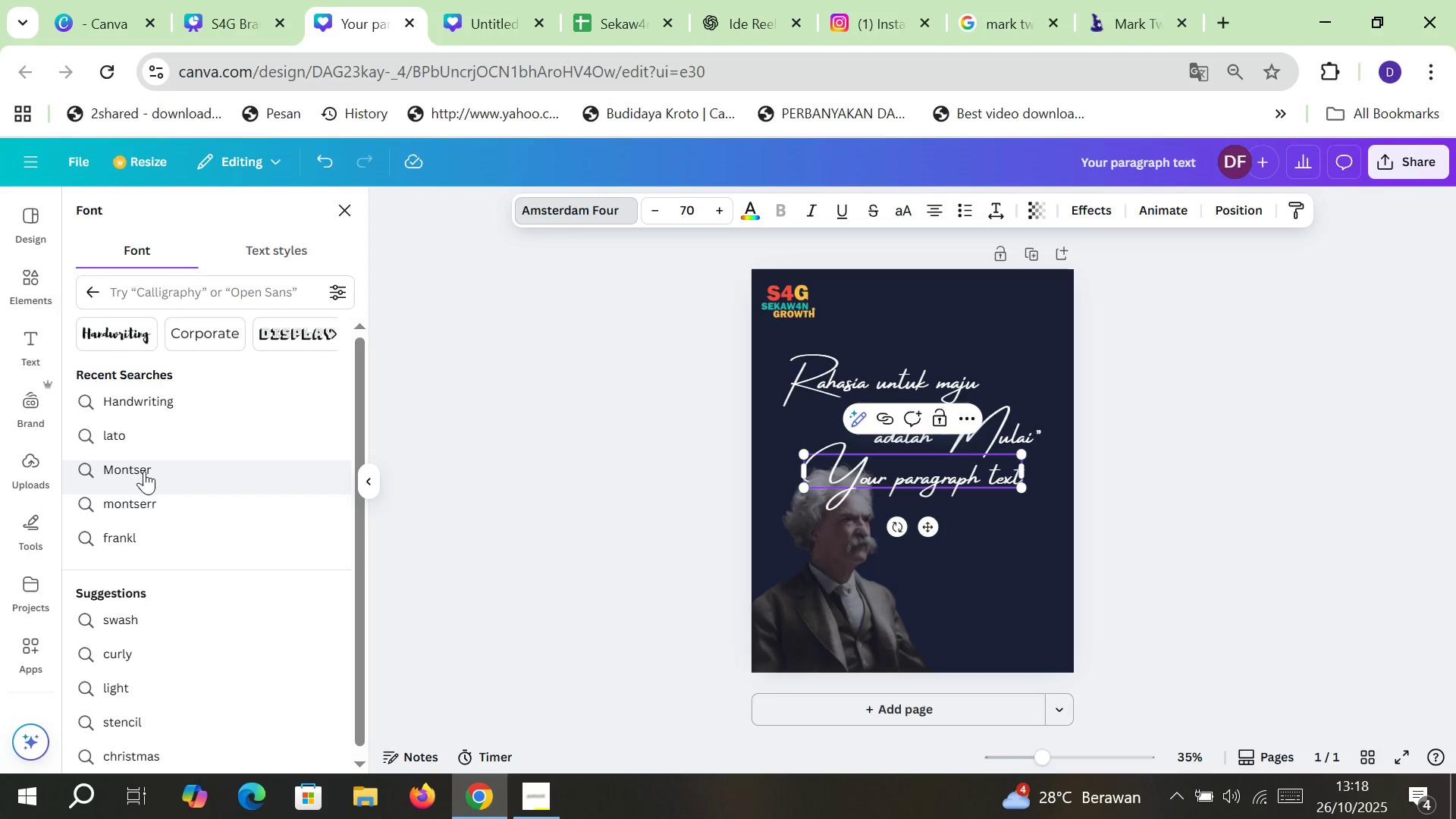 
double_click([140, 469])
 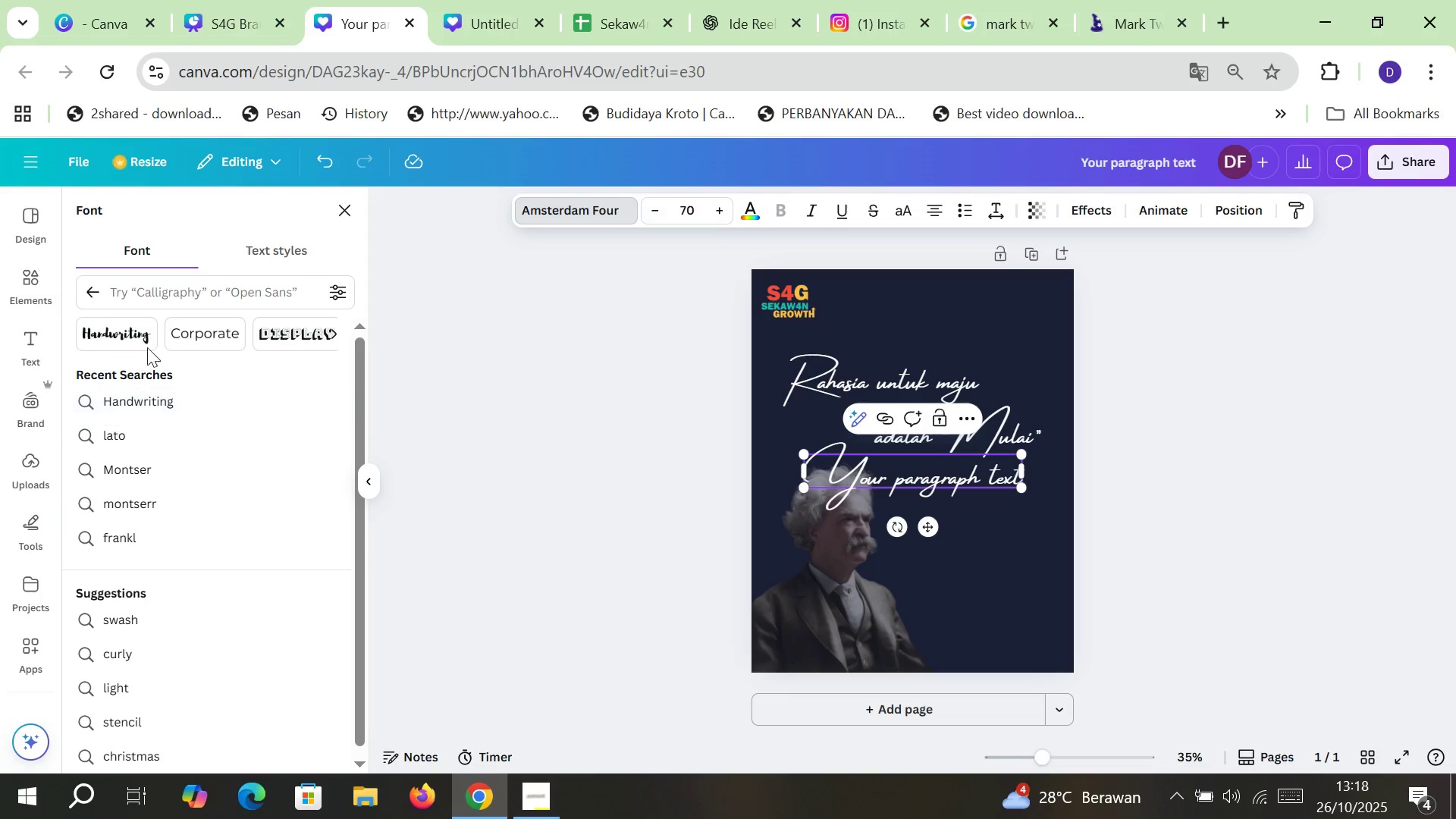 
left_click([158, 297])
 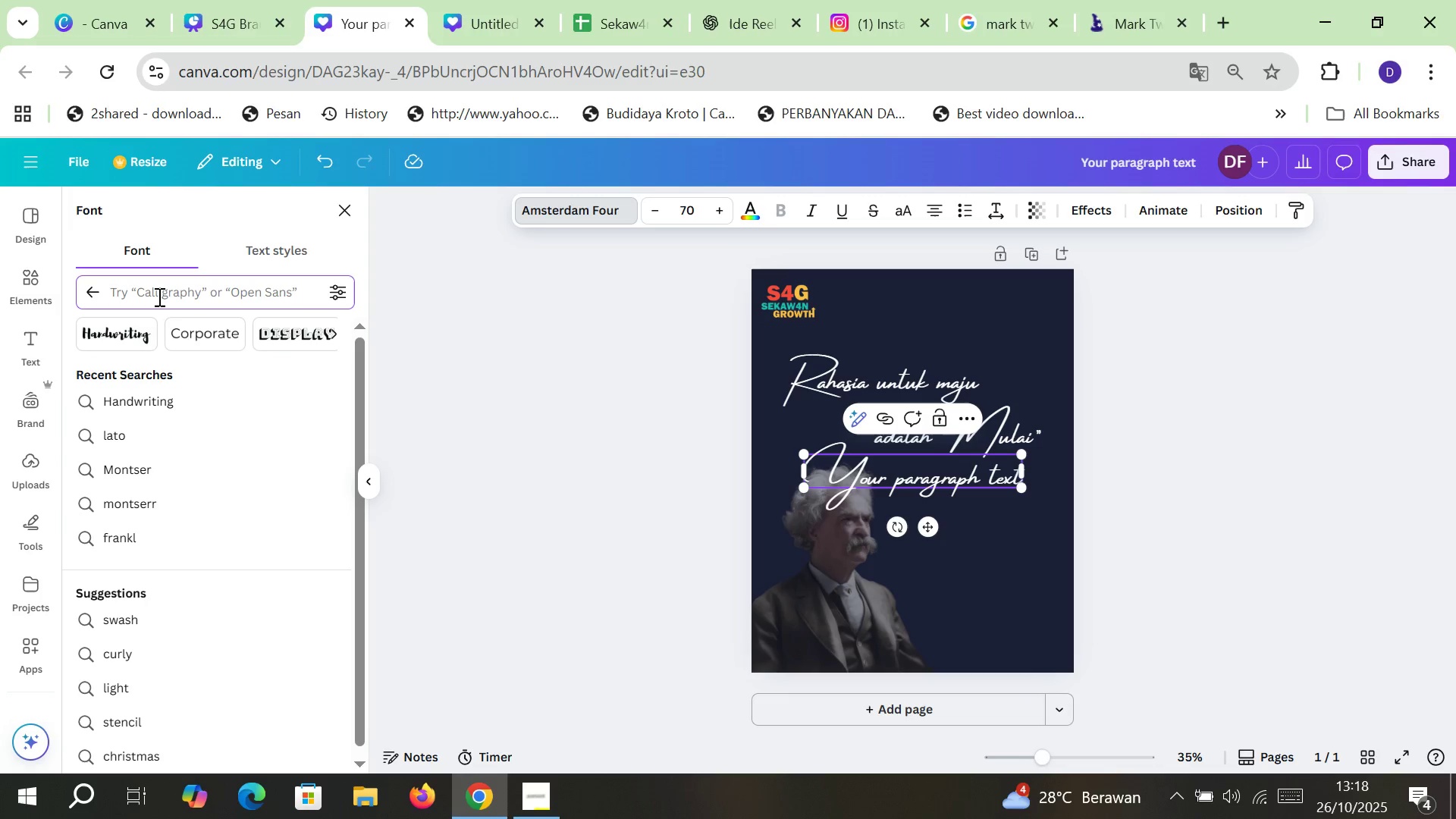 
type(montse)
 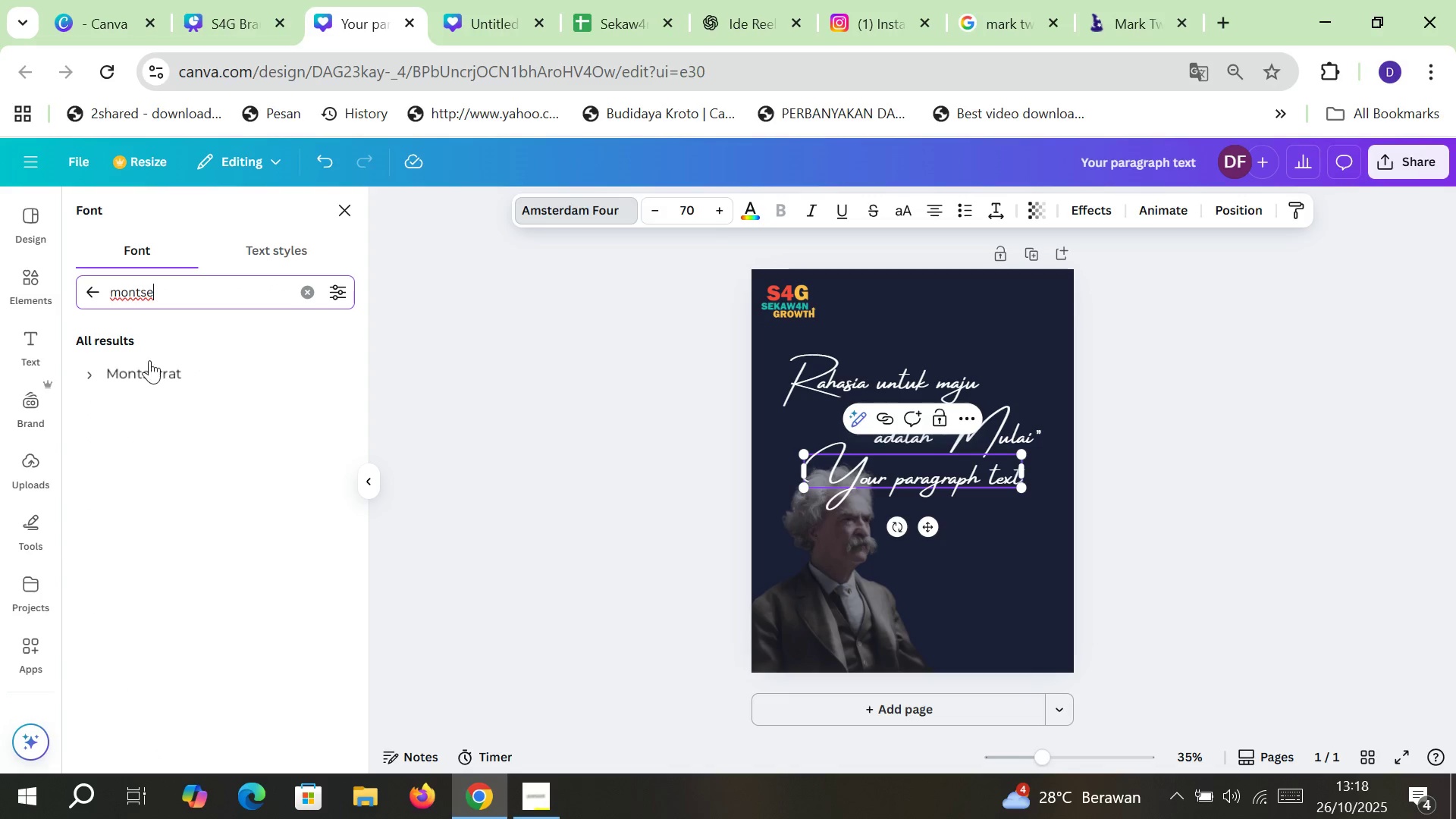 
left_click([148, 369])
 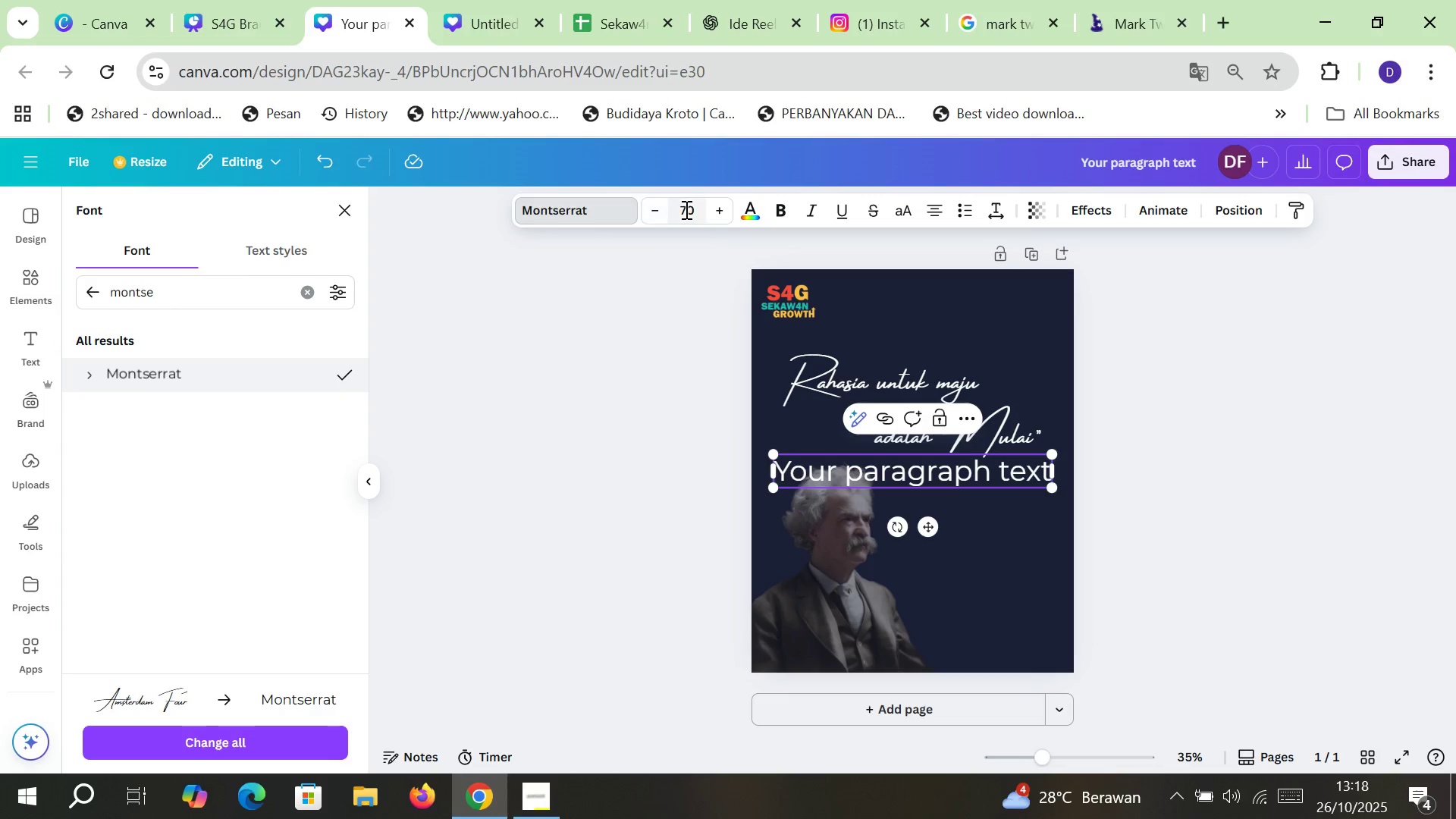 
left_click([686, 210])
 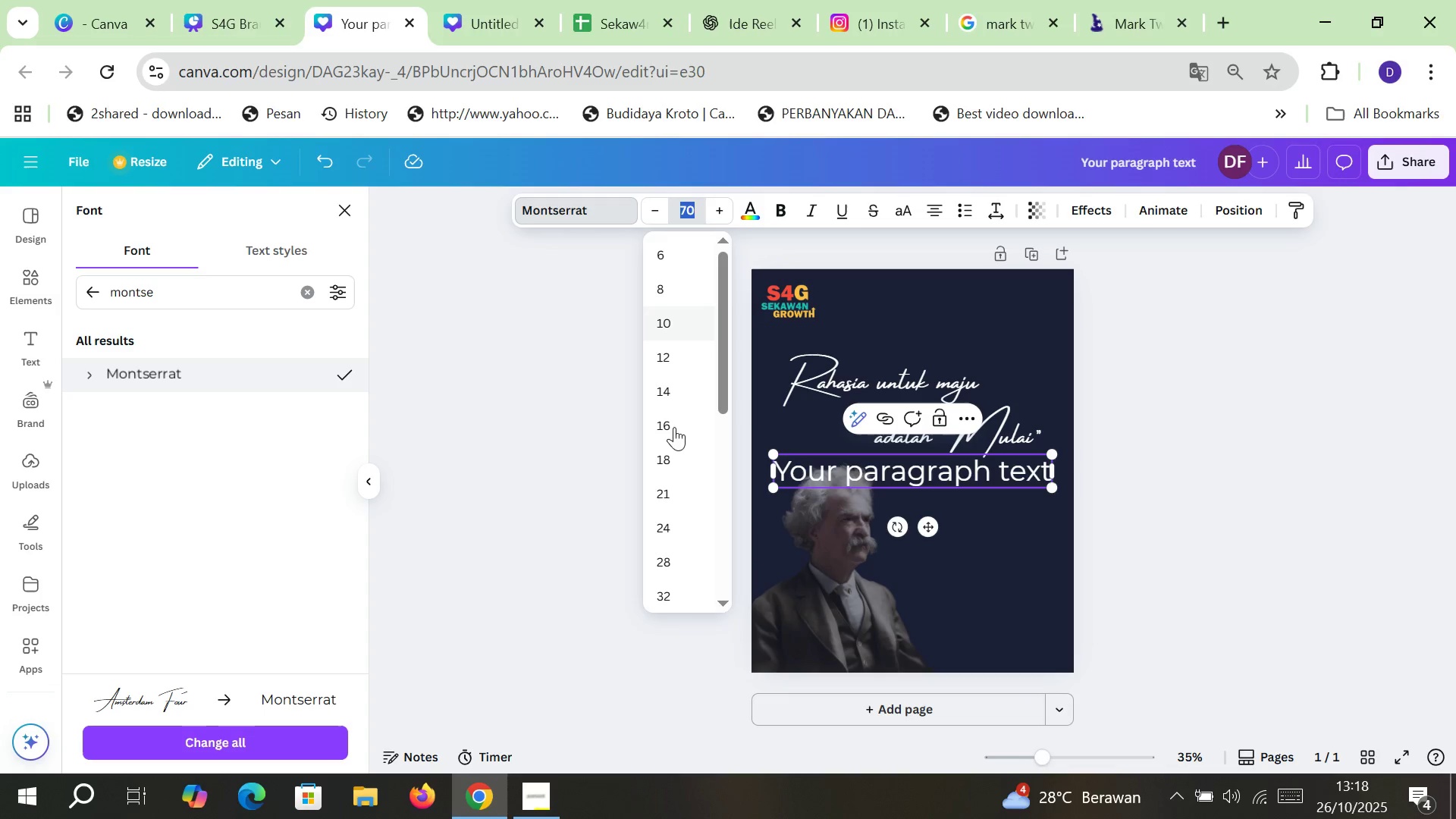 
scroll: coordinate [672, 484], scroll_direction: down, amount: 1.0
 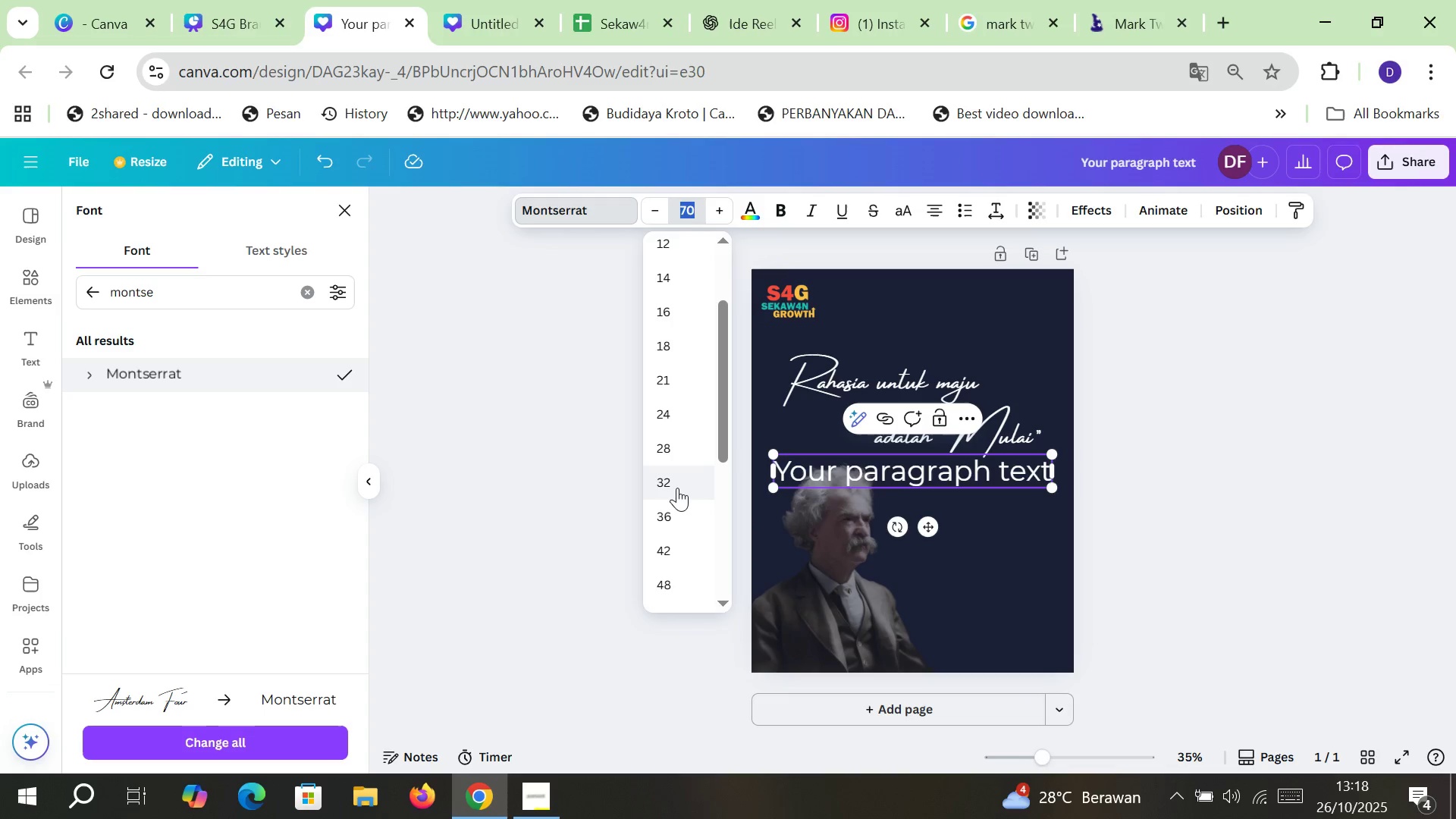 
left_click([677, 485])
 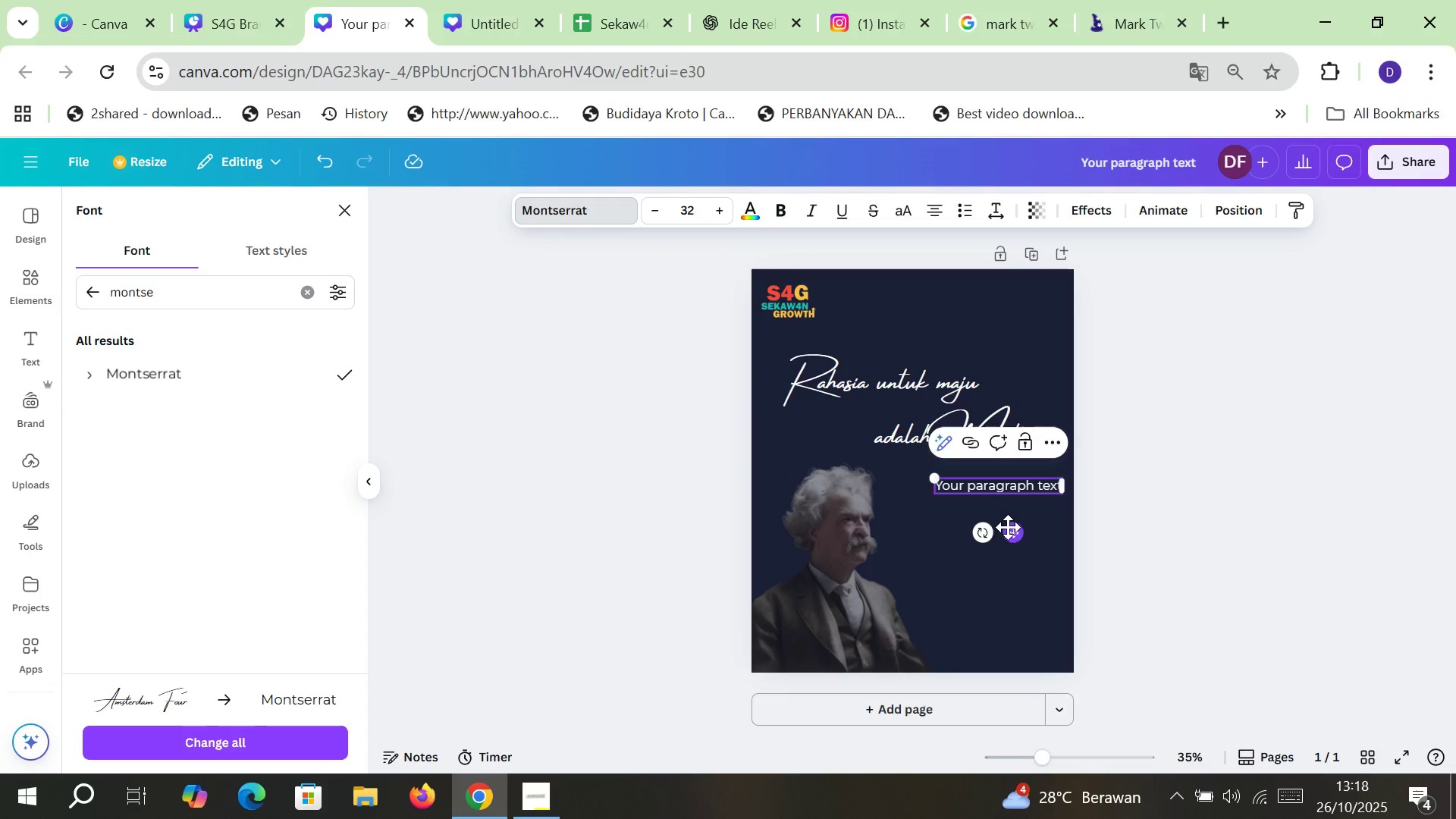 
double_click([1030, 489])
 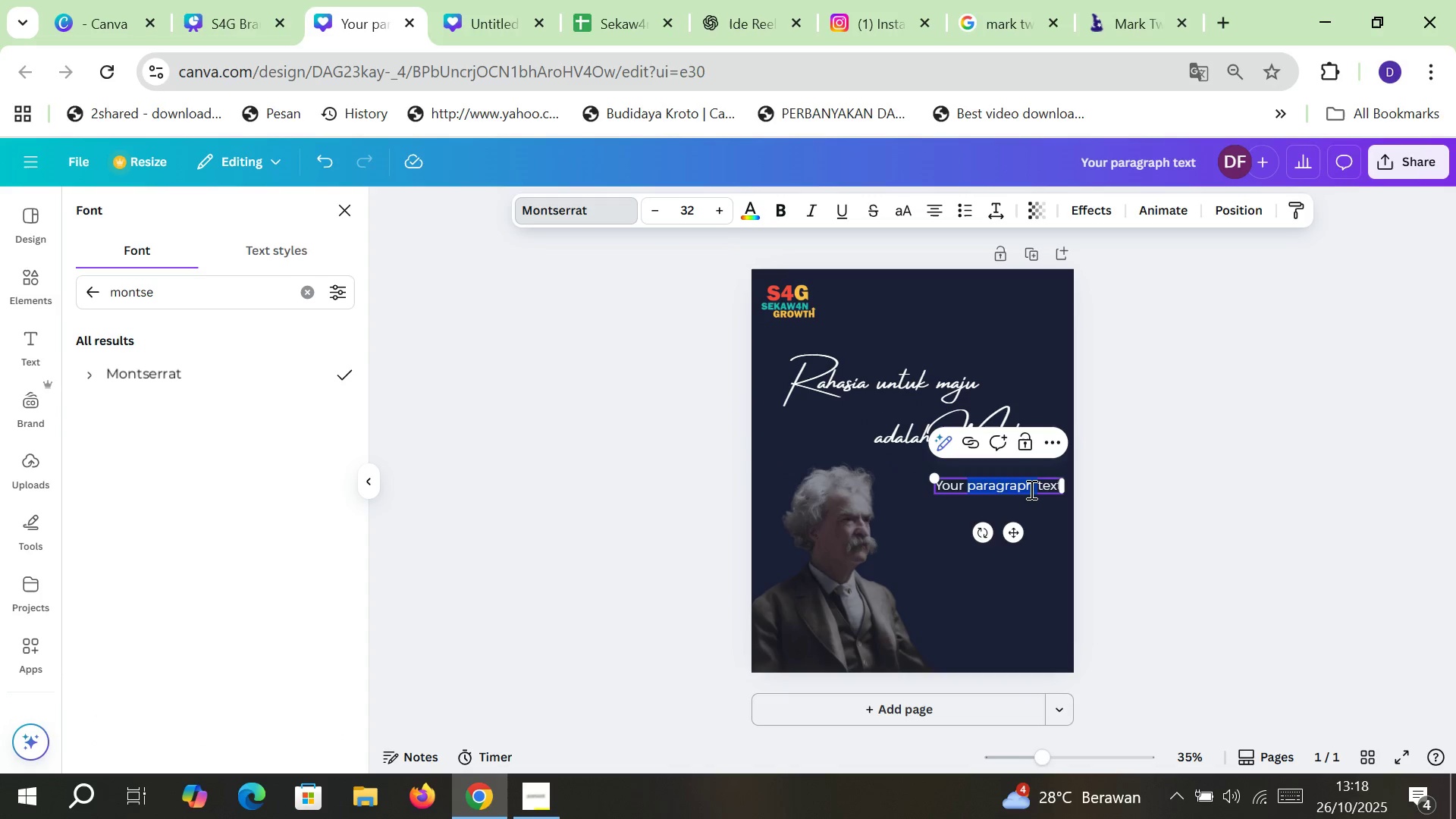 
type([Delete][Delete][Delete][Delete][Delete][Delete][Delete][Delete])
key(Backspace)
key(Backspace)
key(Backspace)
key(Backspace)
key(Backspace)
type(Mark Twain)
 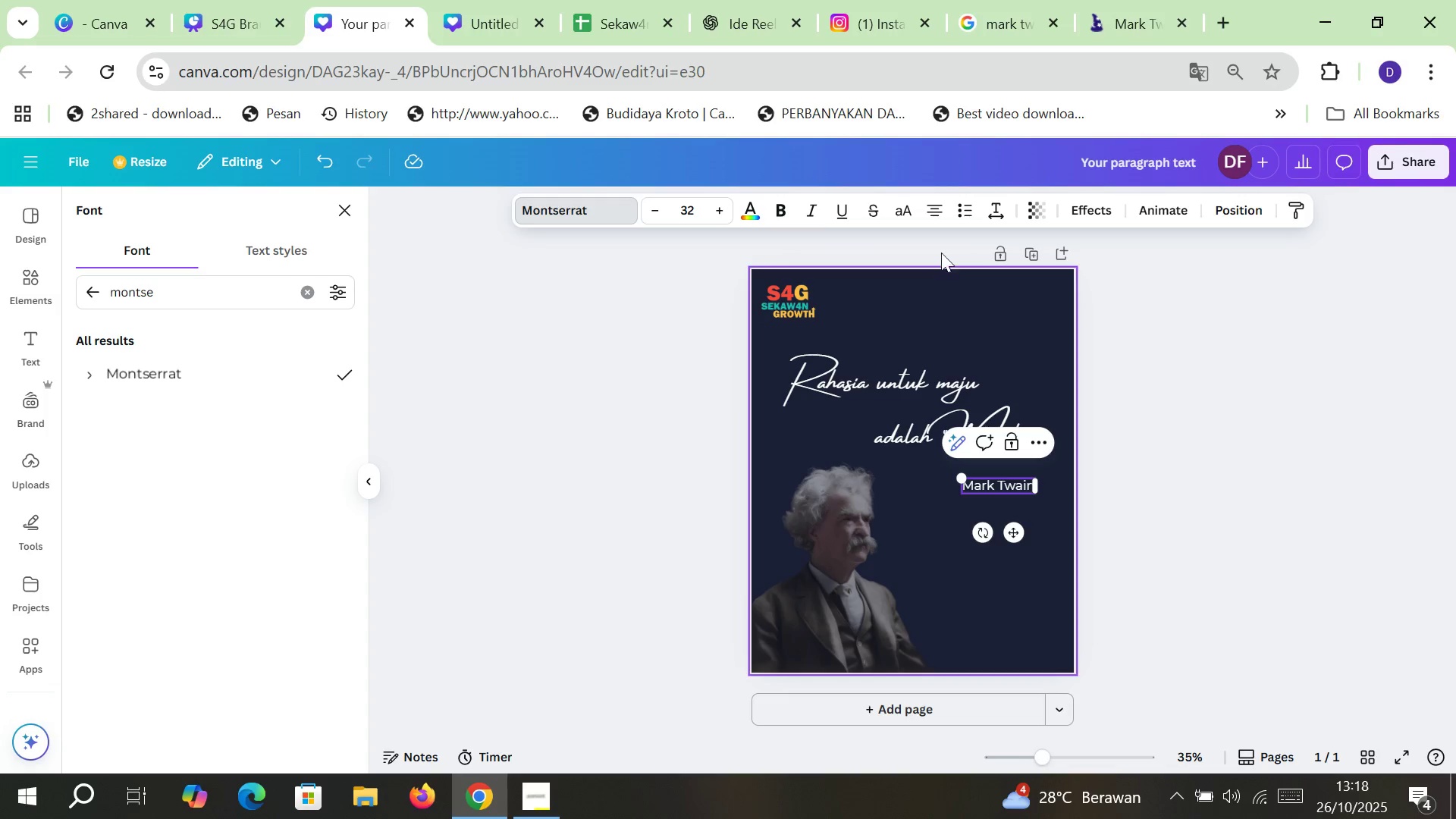 
double_click([940, 215])
 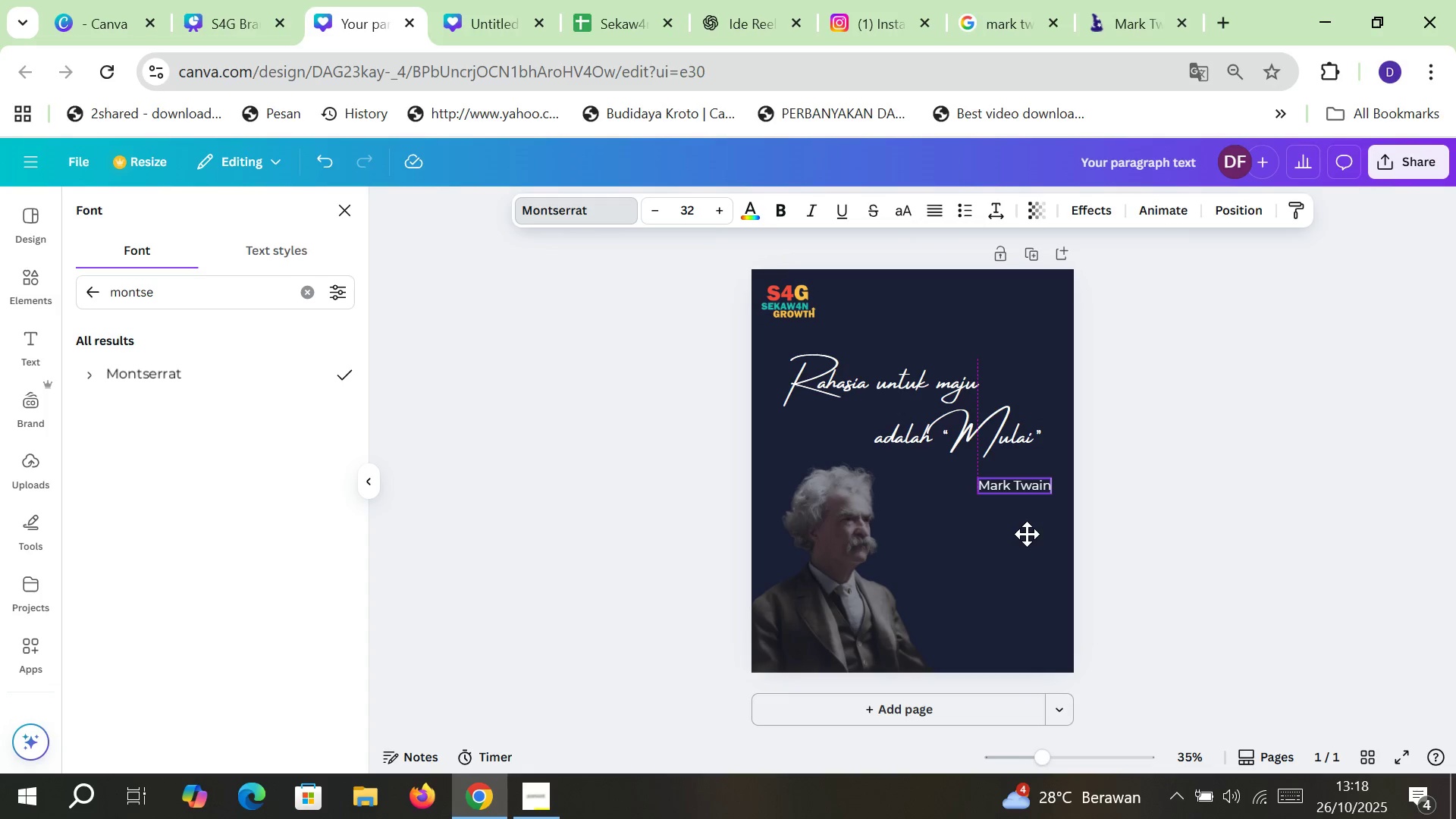 
left_click([1188, 530])
 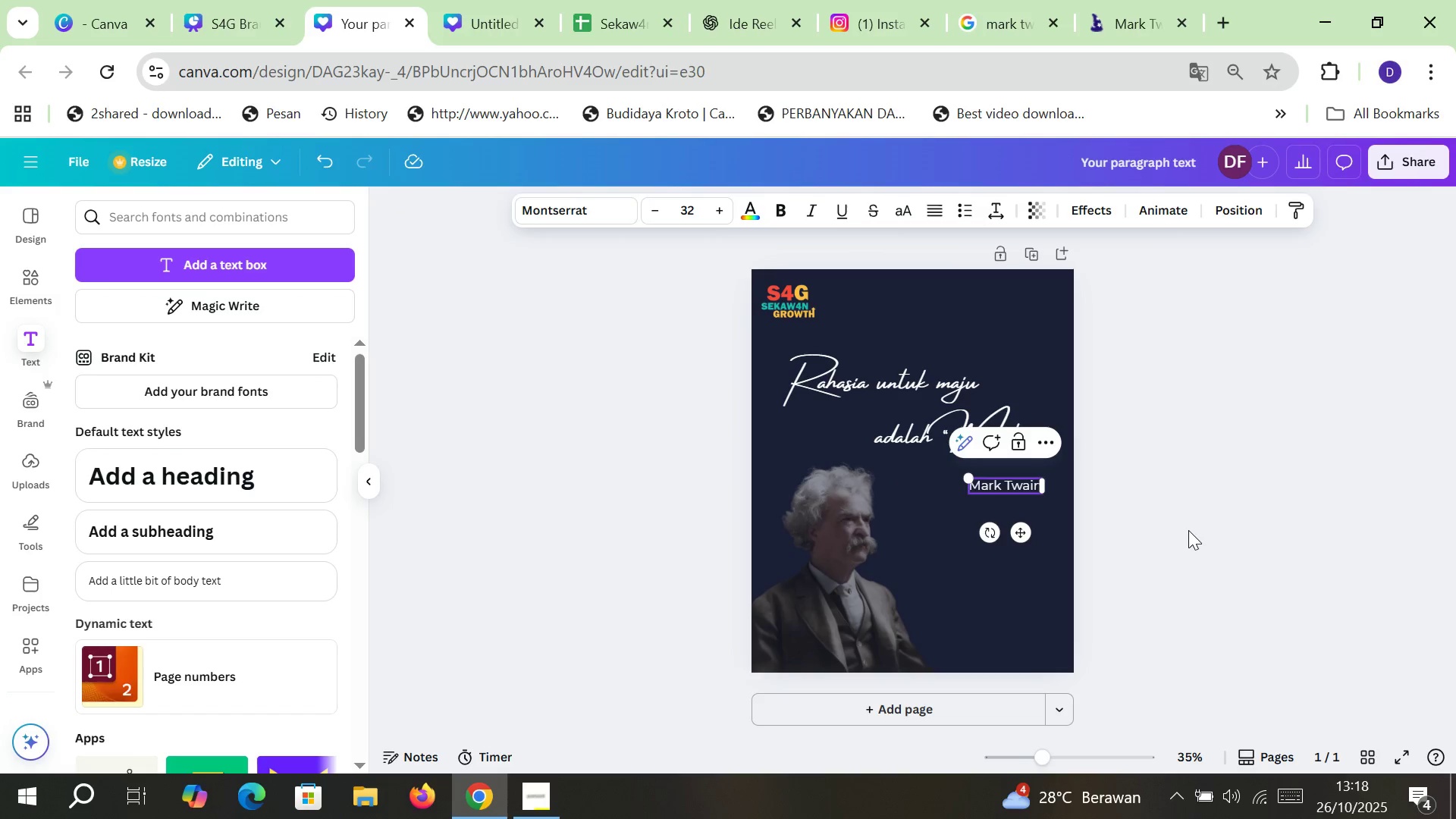 
left_click([1188, 530])
 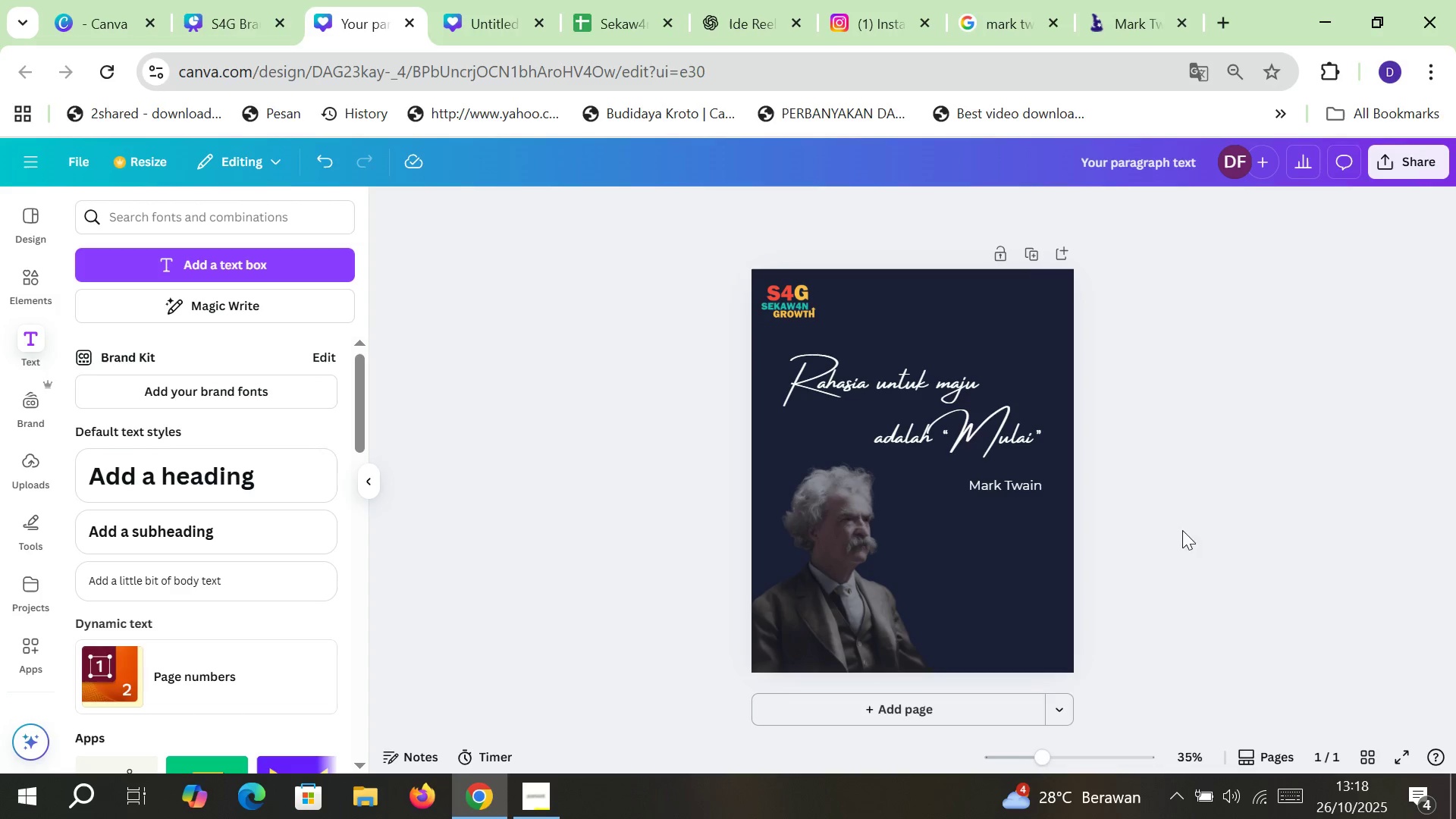 
wait(6.4)
 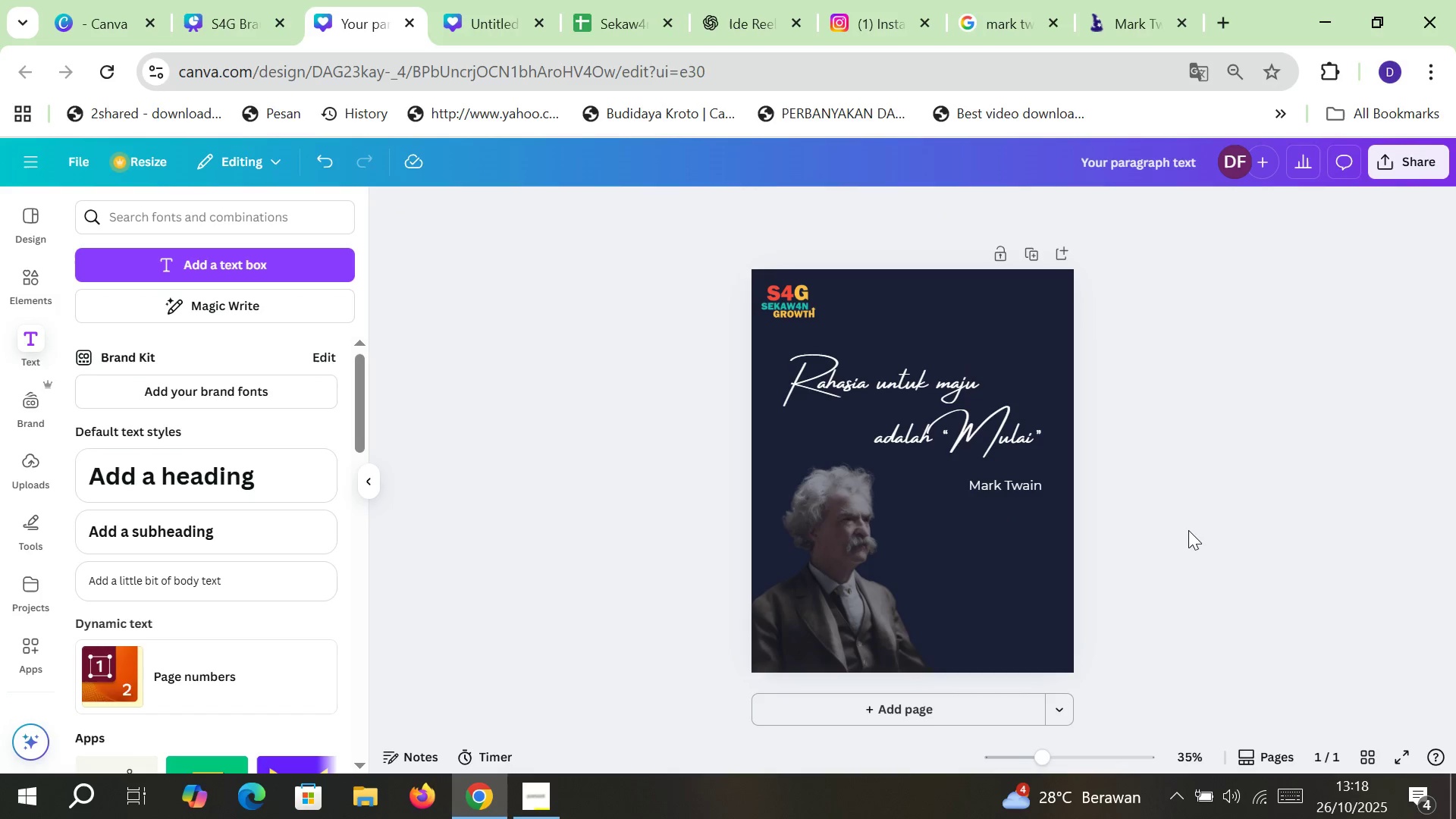 
left_click([898, 573])
 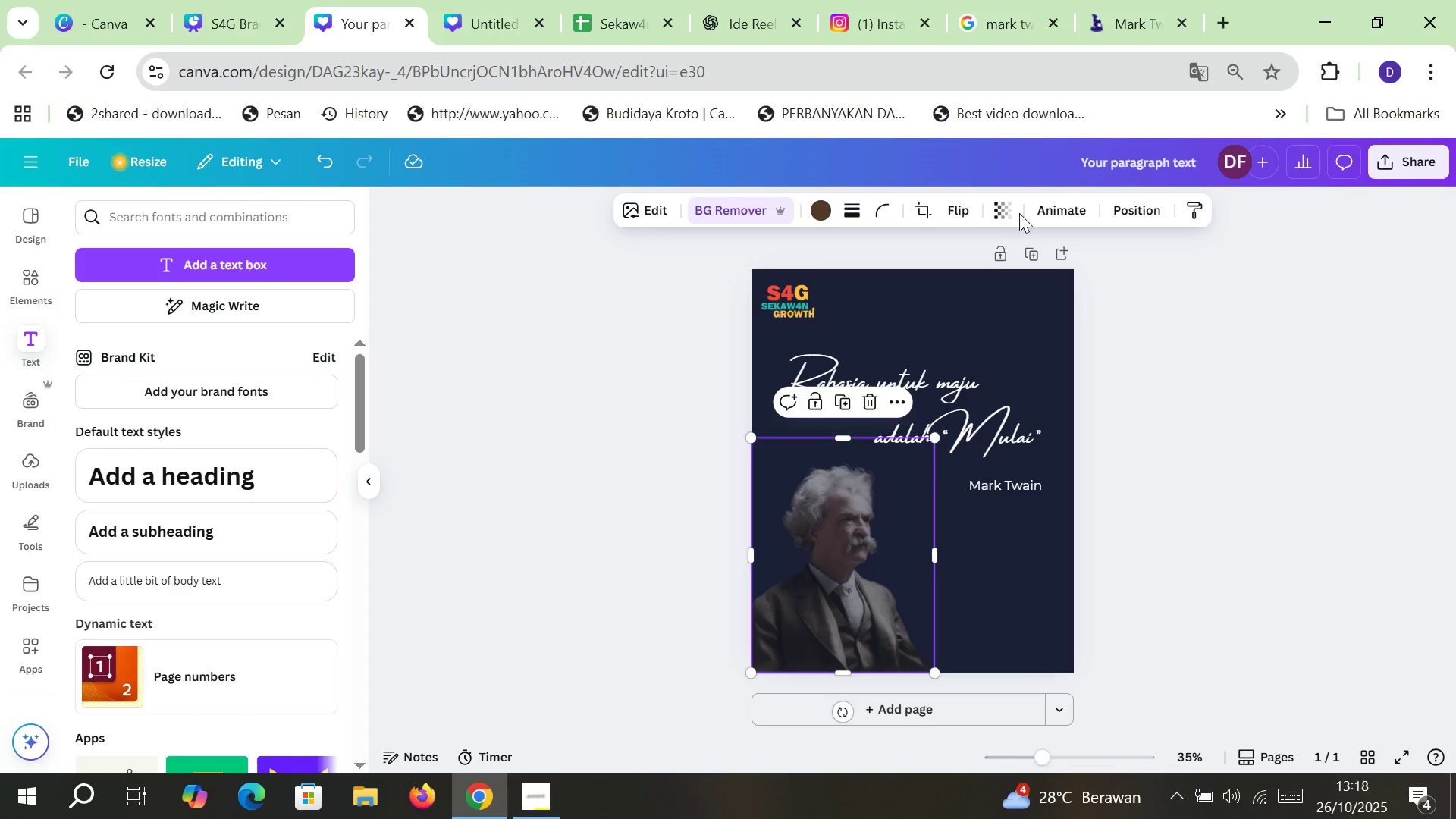 
left_click([1012, 208])
 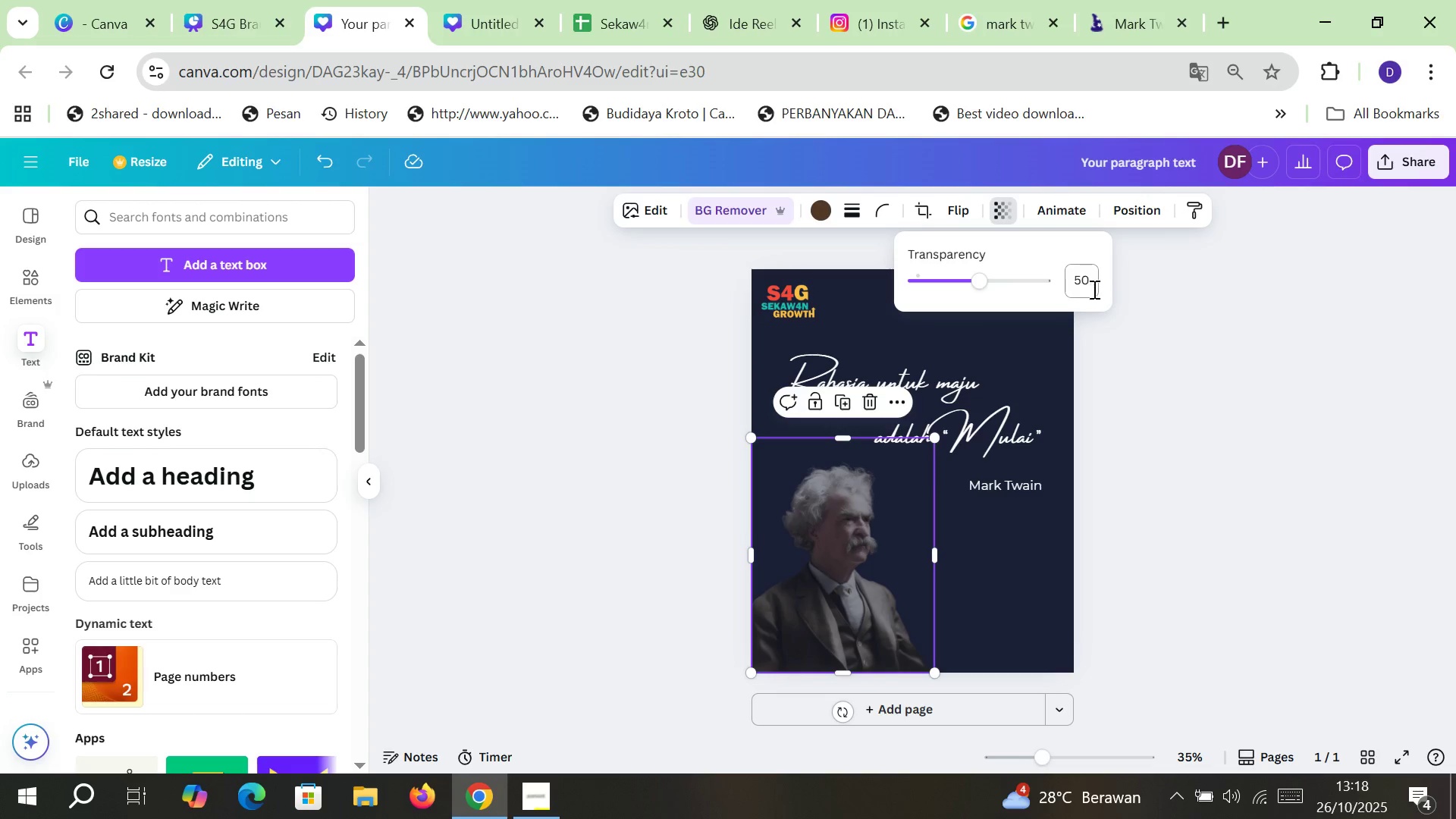 
left_click([1084, 284])
 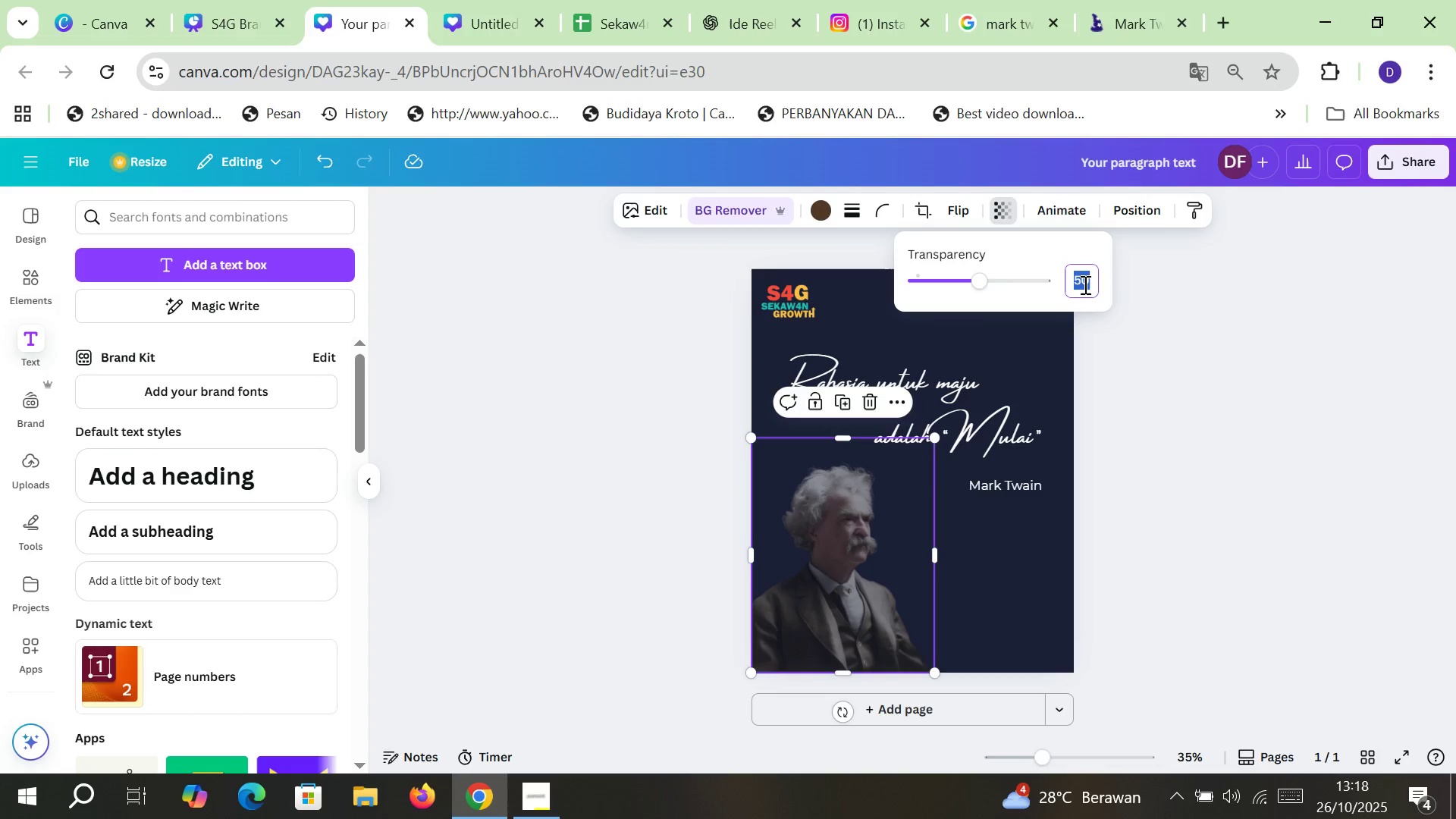 
type(70)
 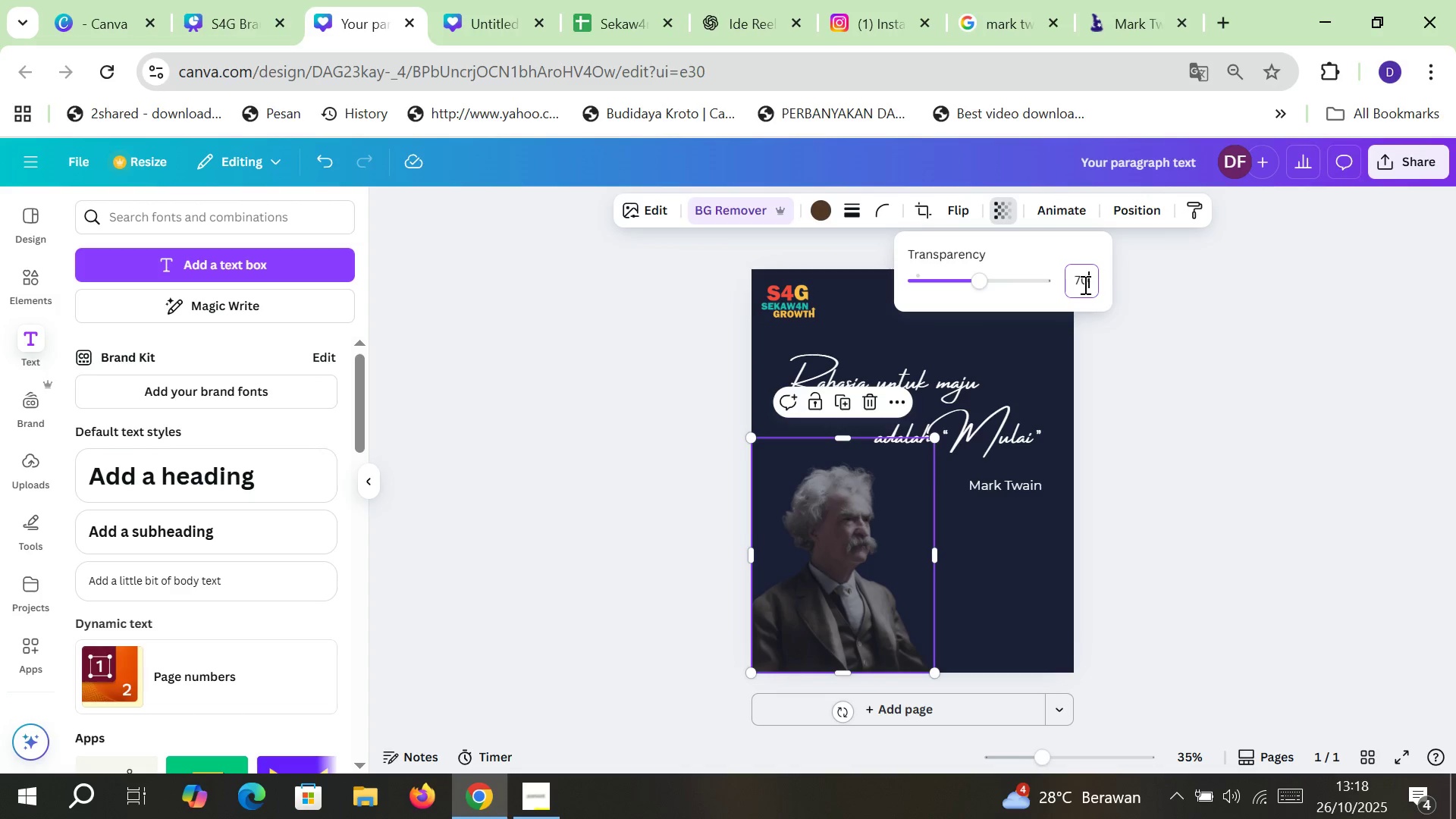 
key(Enter)
 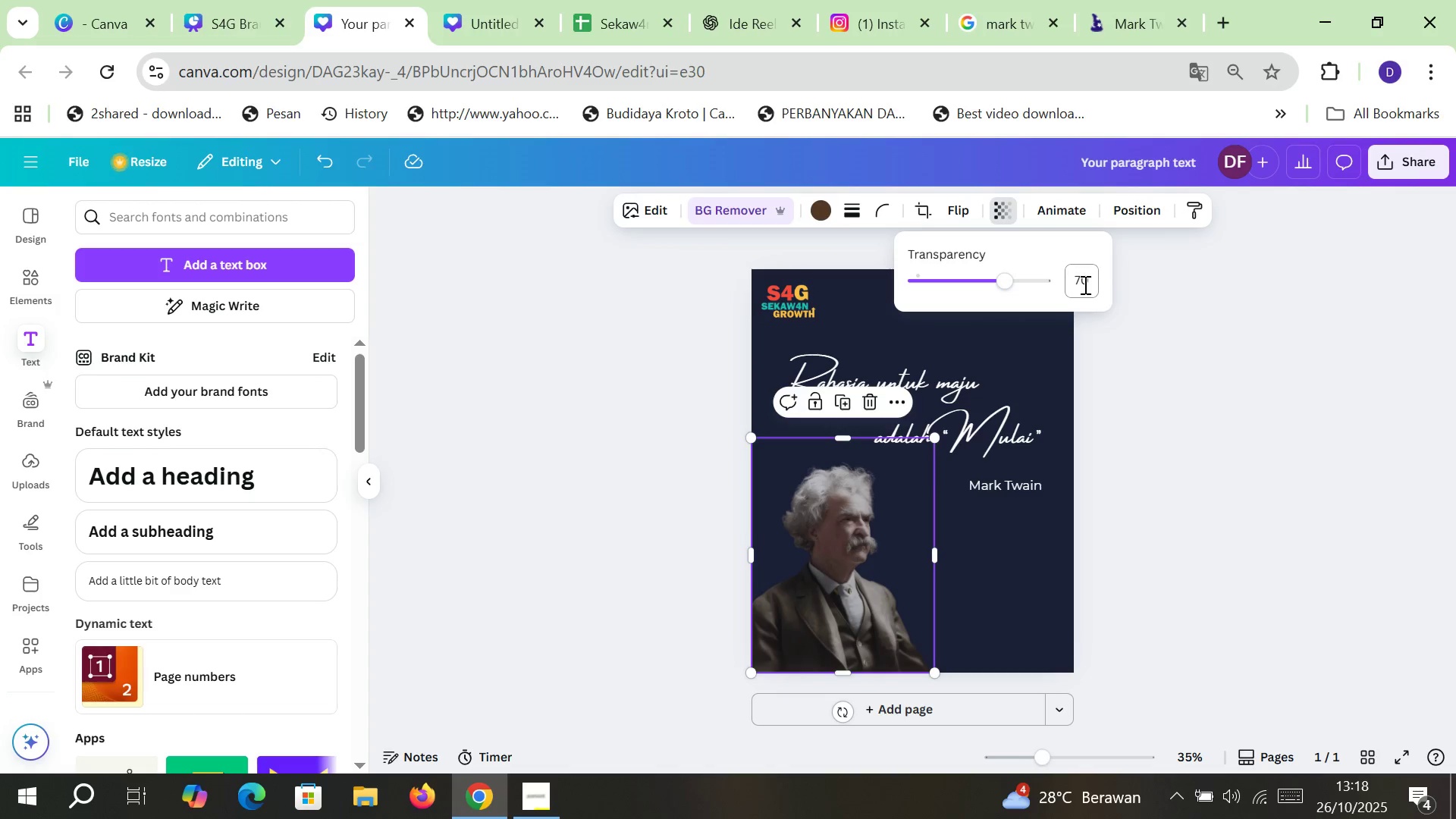 
left_click([1084, 284])
 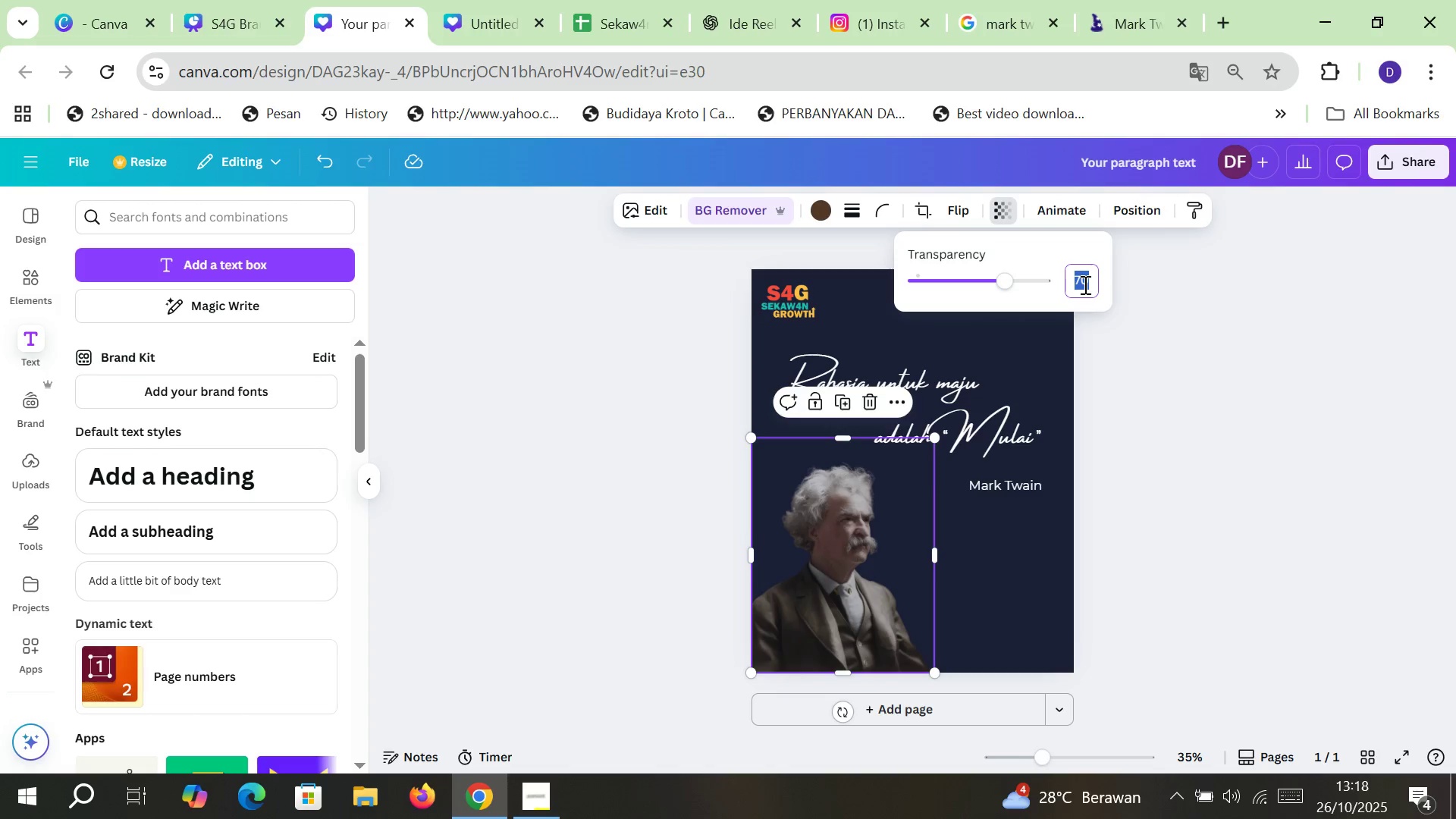 
type(80)
 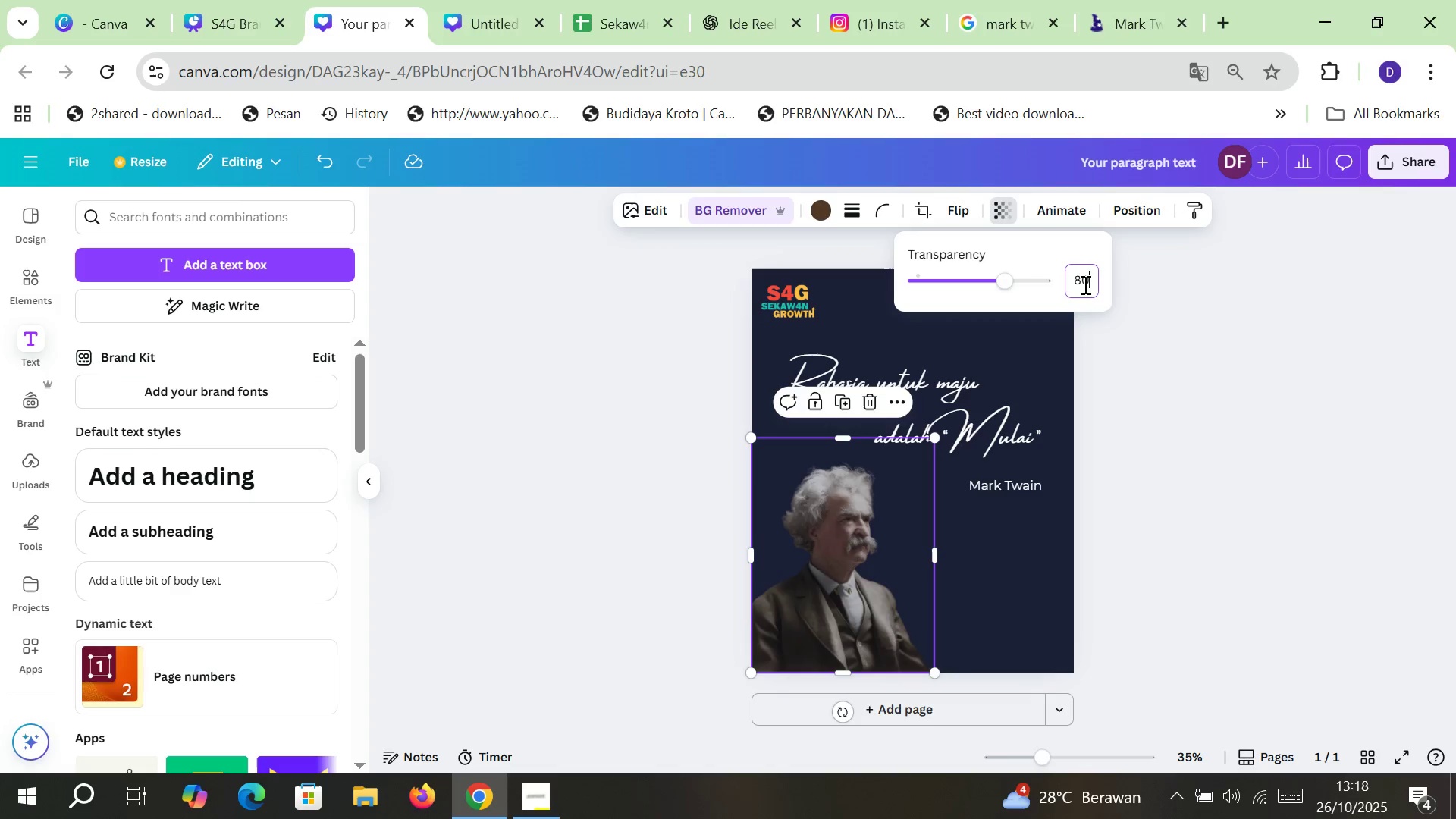 
key(Enter)
 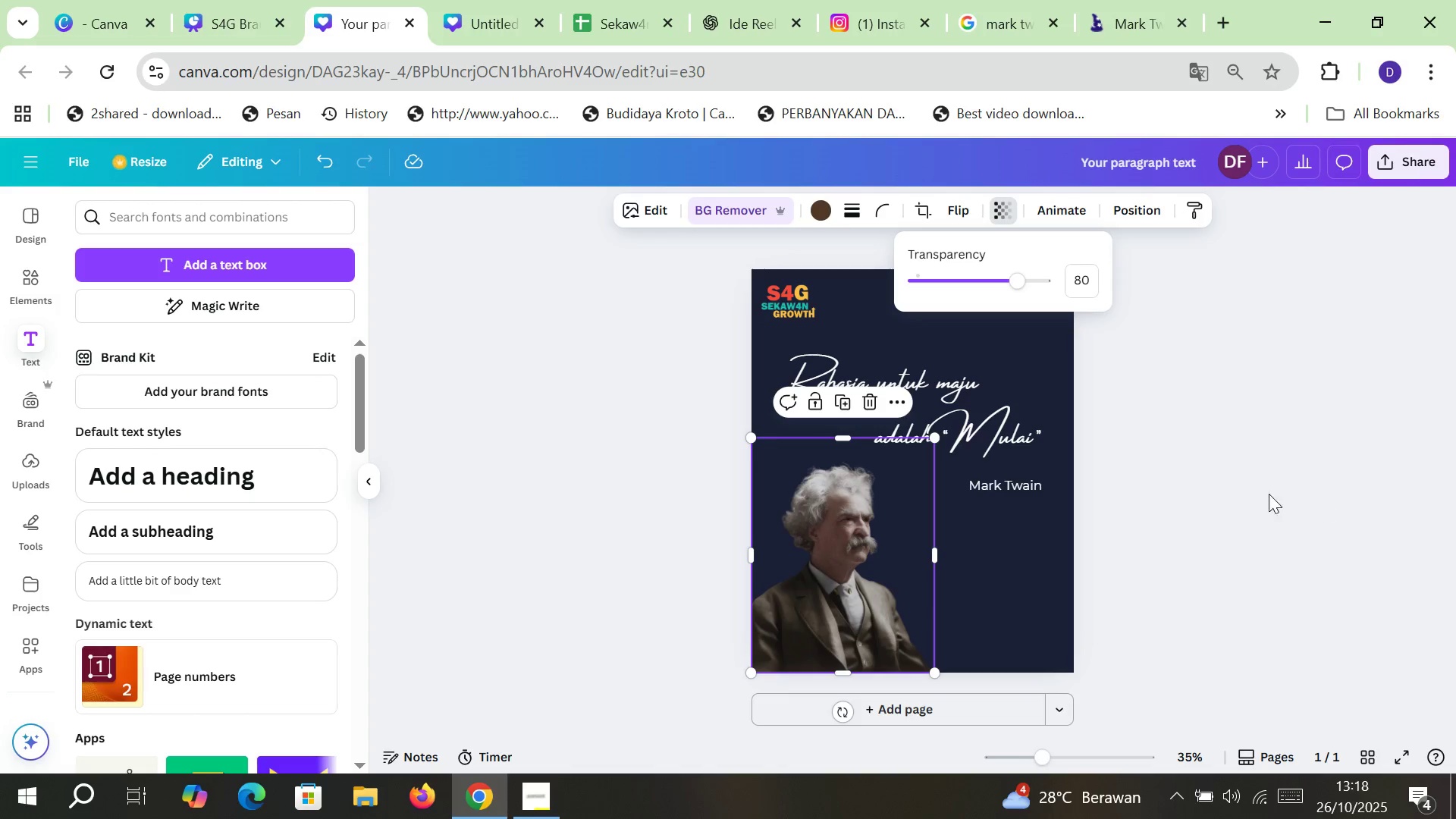 
double_click([1214, 493])
 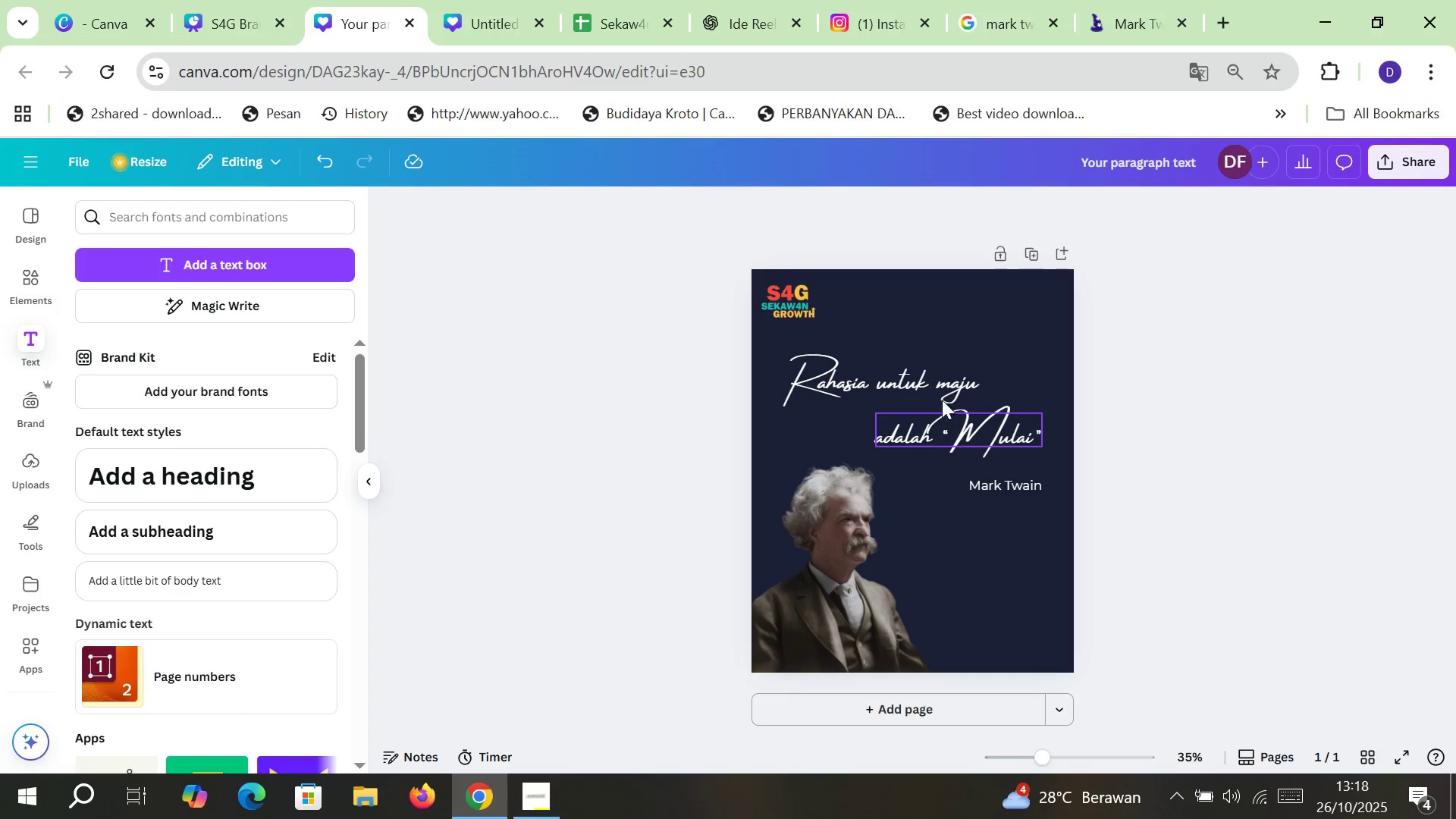 
left_click([940, 379])
 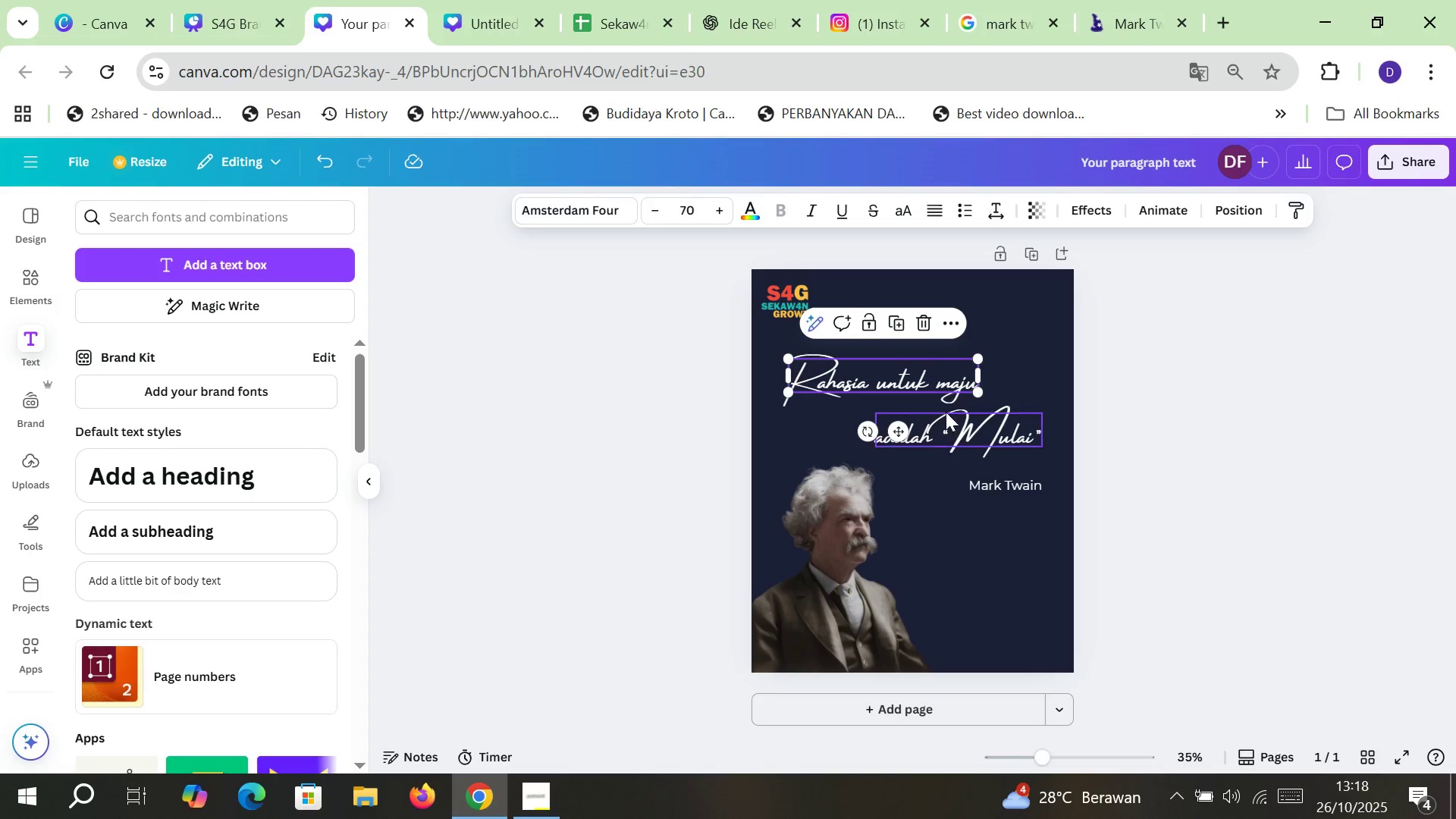 
hold_key(key=ShiftLeft, duration=1.53)
left_click([966, 425])
 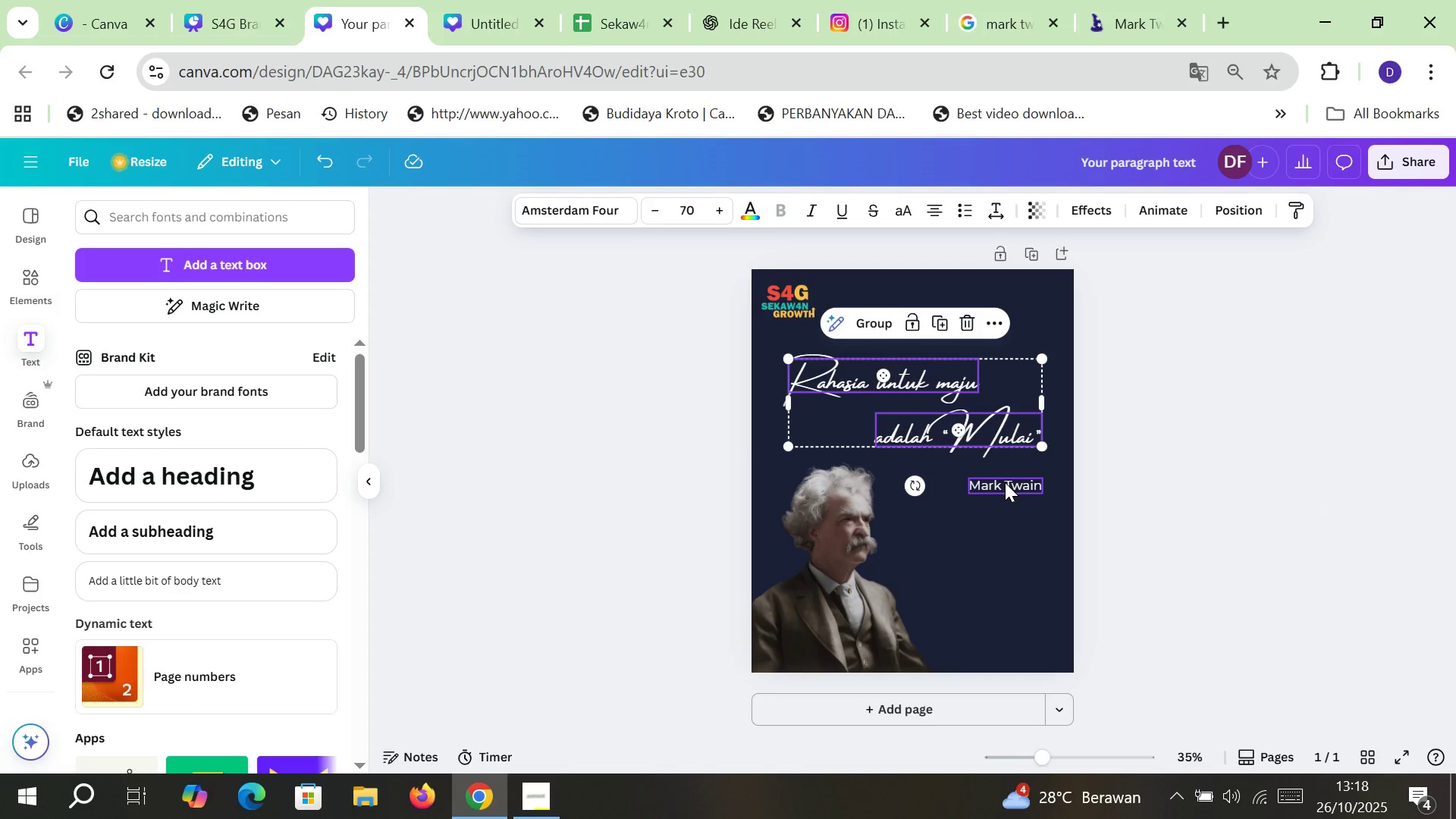 
left_click([1005, 482])
 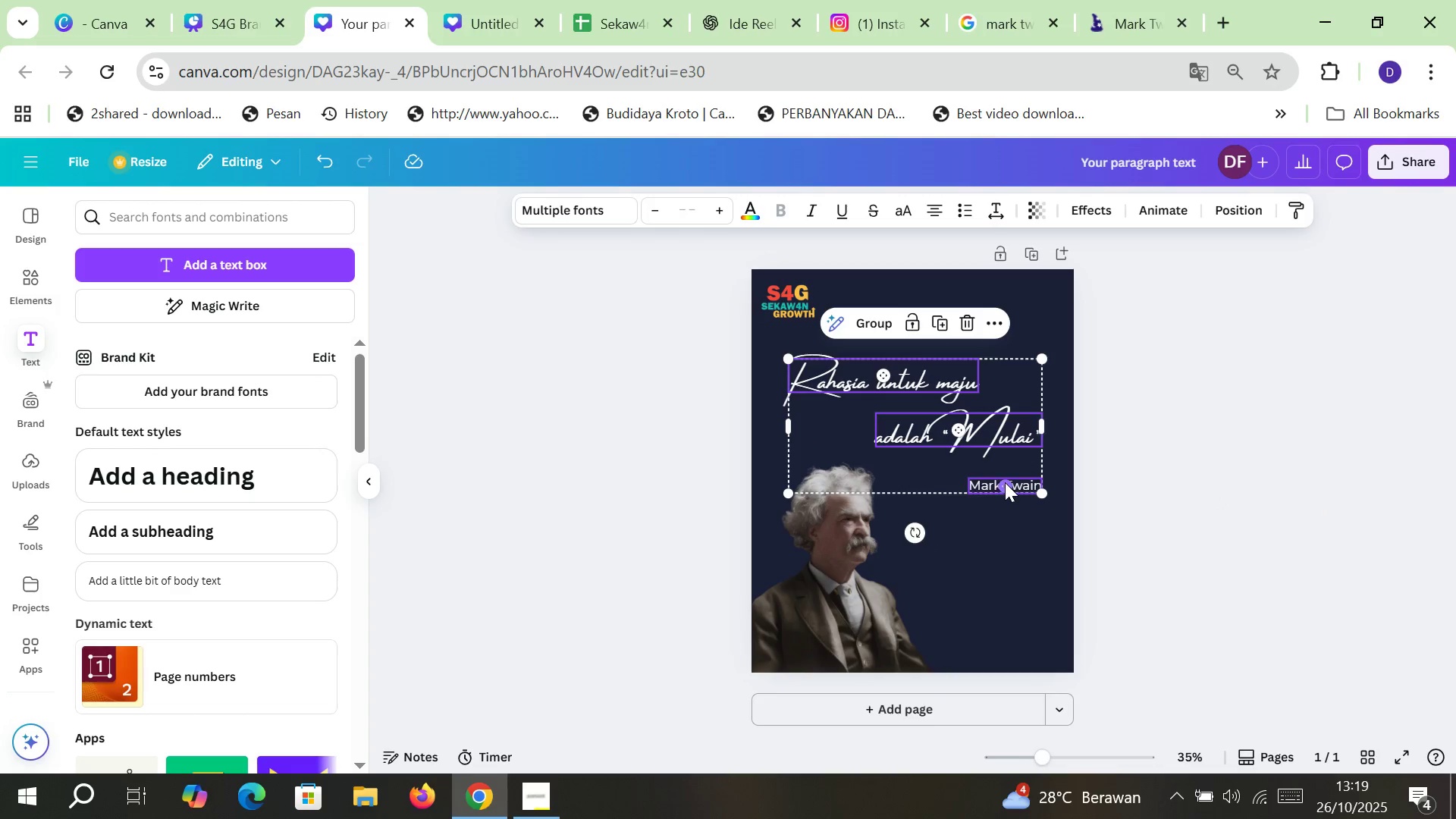 
hold_key(key=ShiftLeft, duration=0.3)
 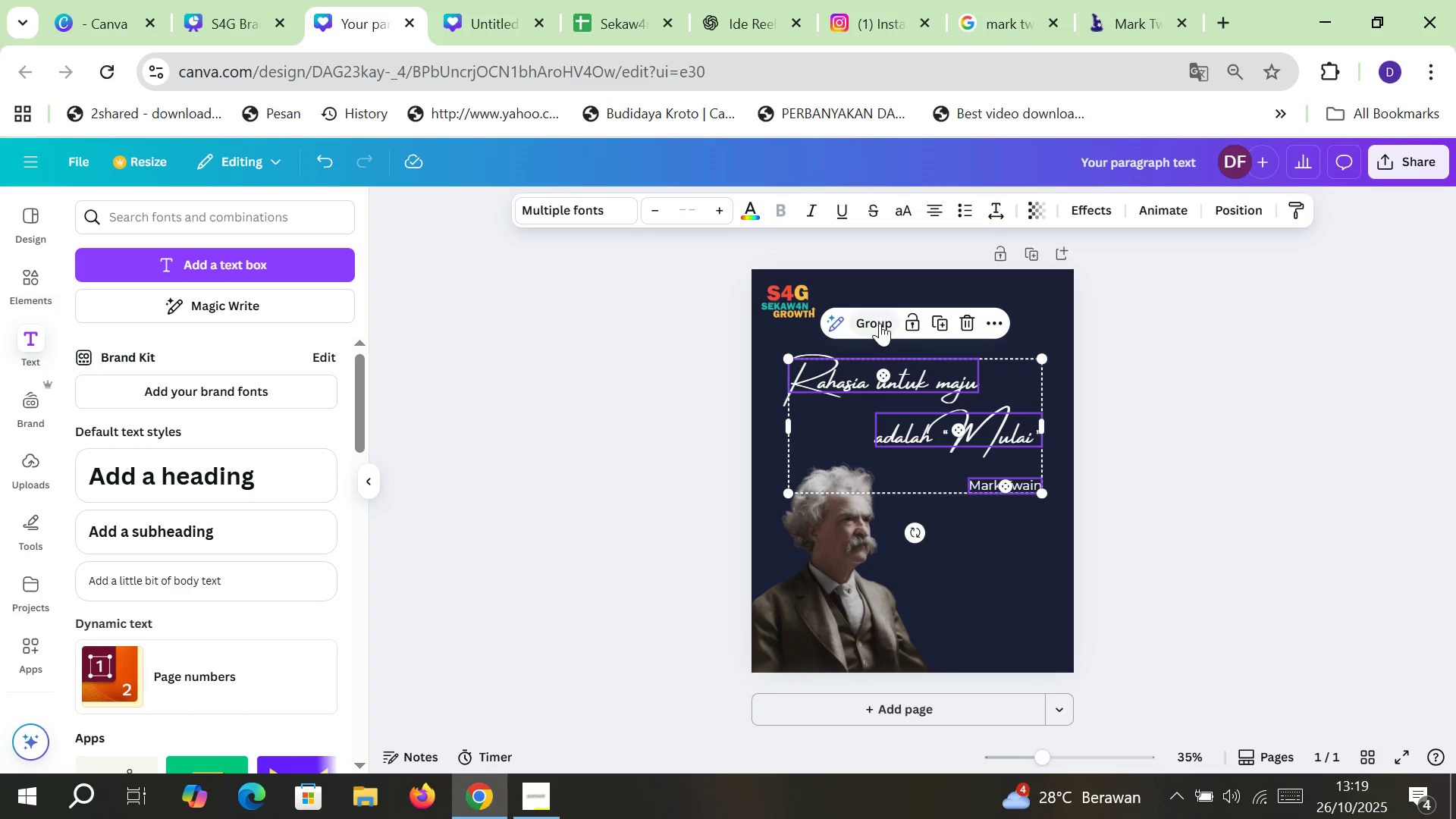 
left_click([880, 323])
 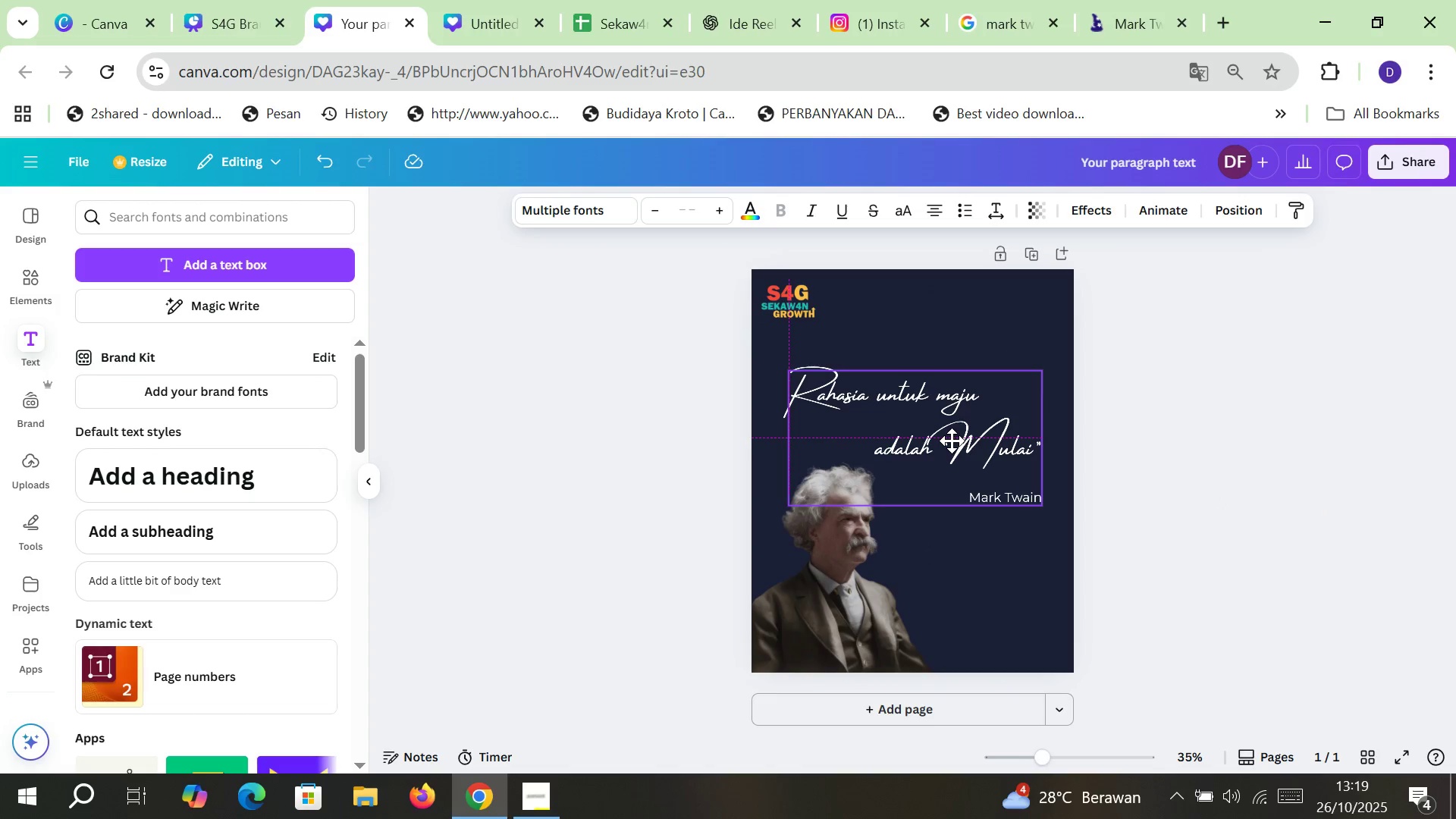 
left_click([1208, 526])
 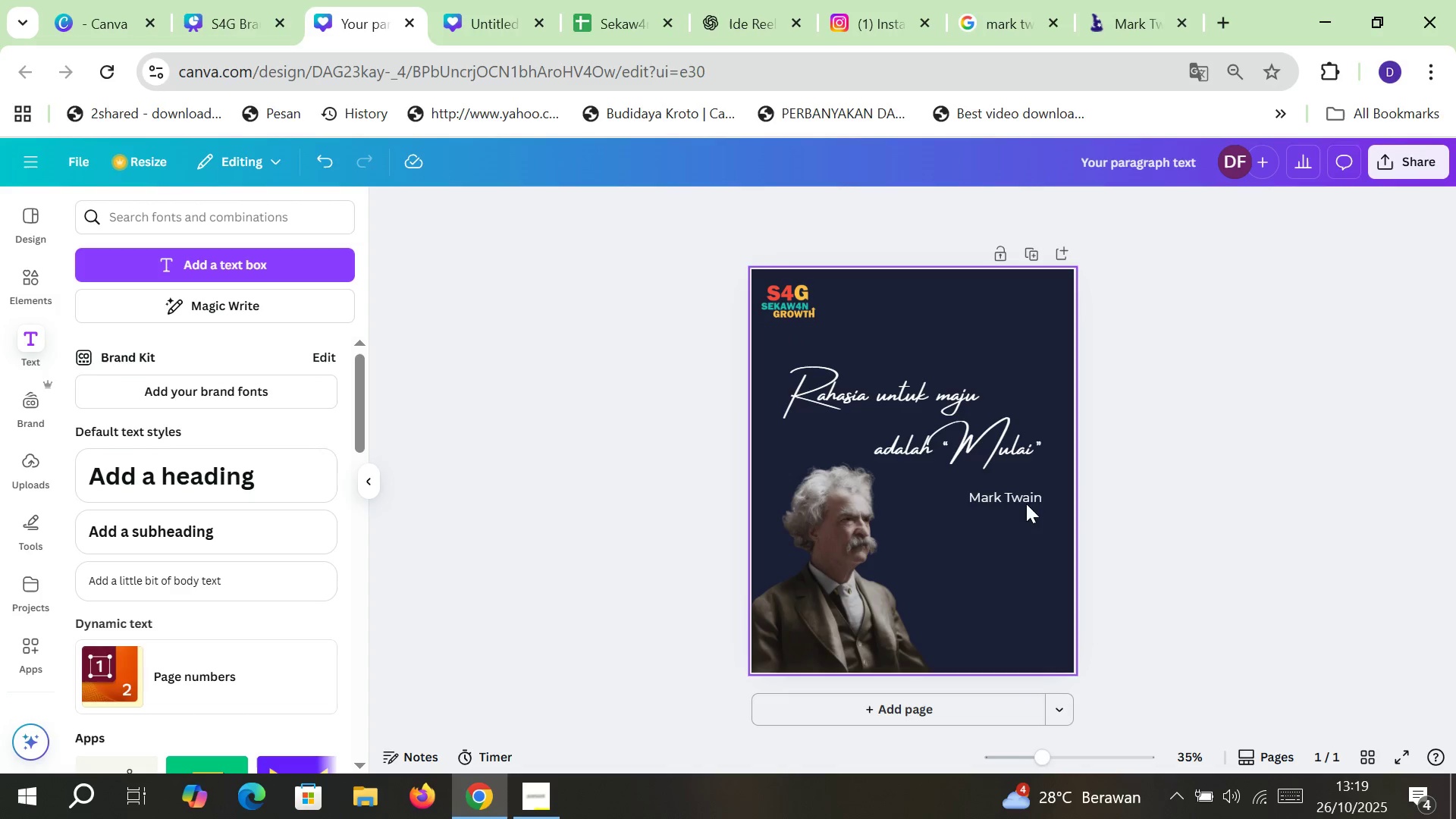 
double_click([953, 437])
 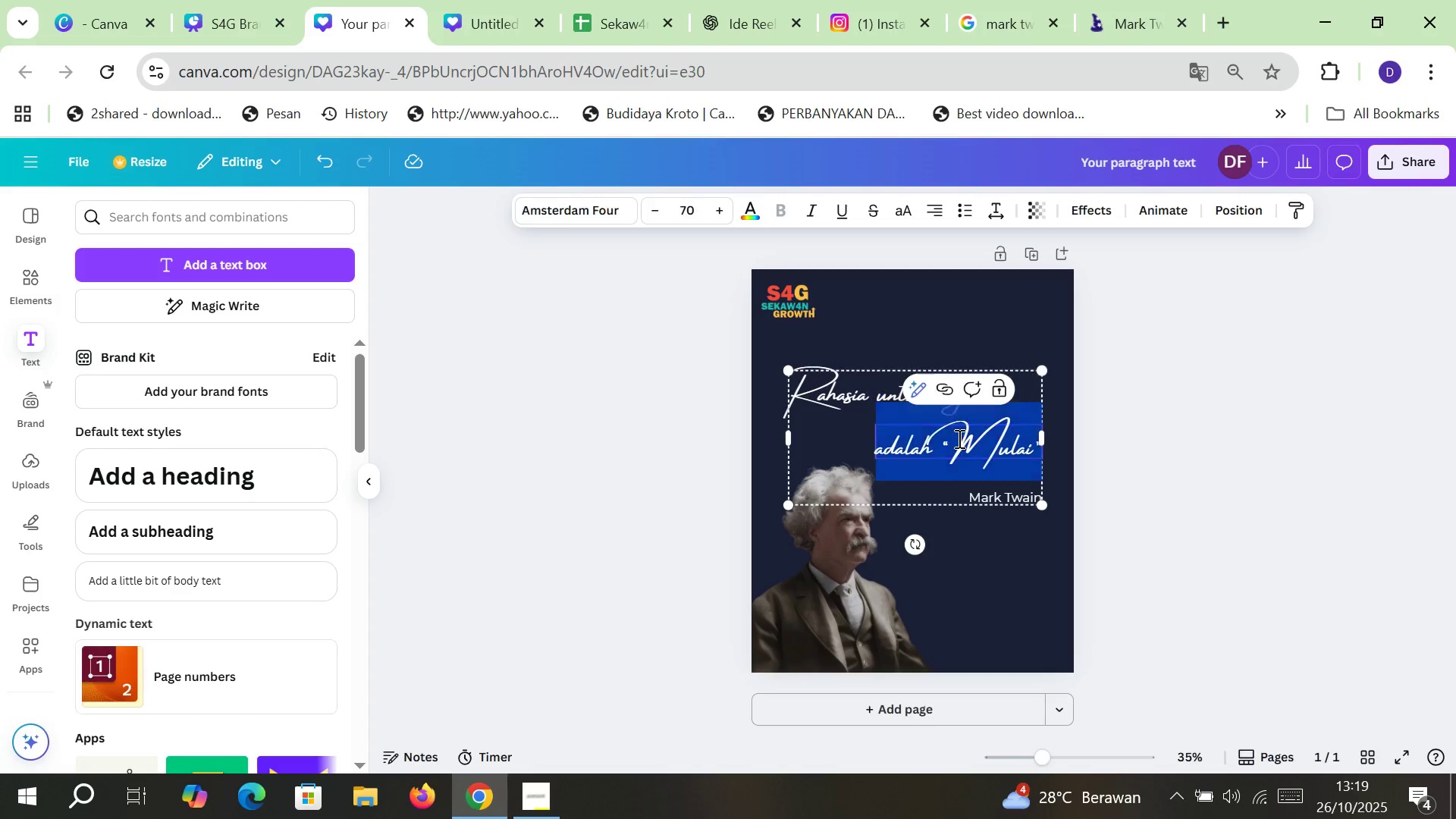 
triple_click([958, 438])
 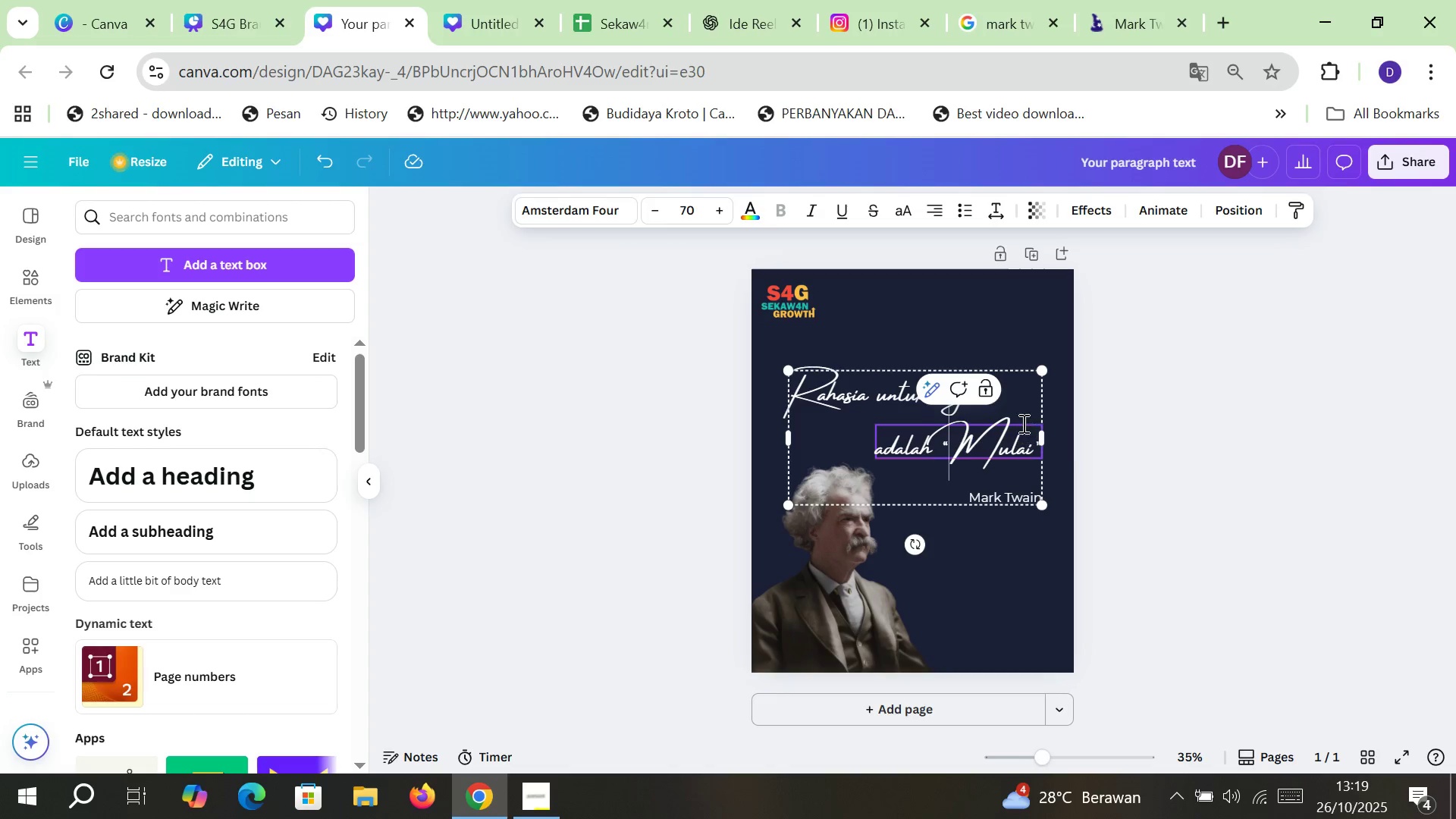 
double_click([1140, 466])
 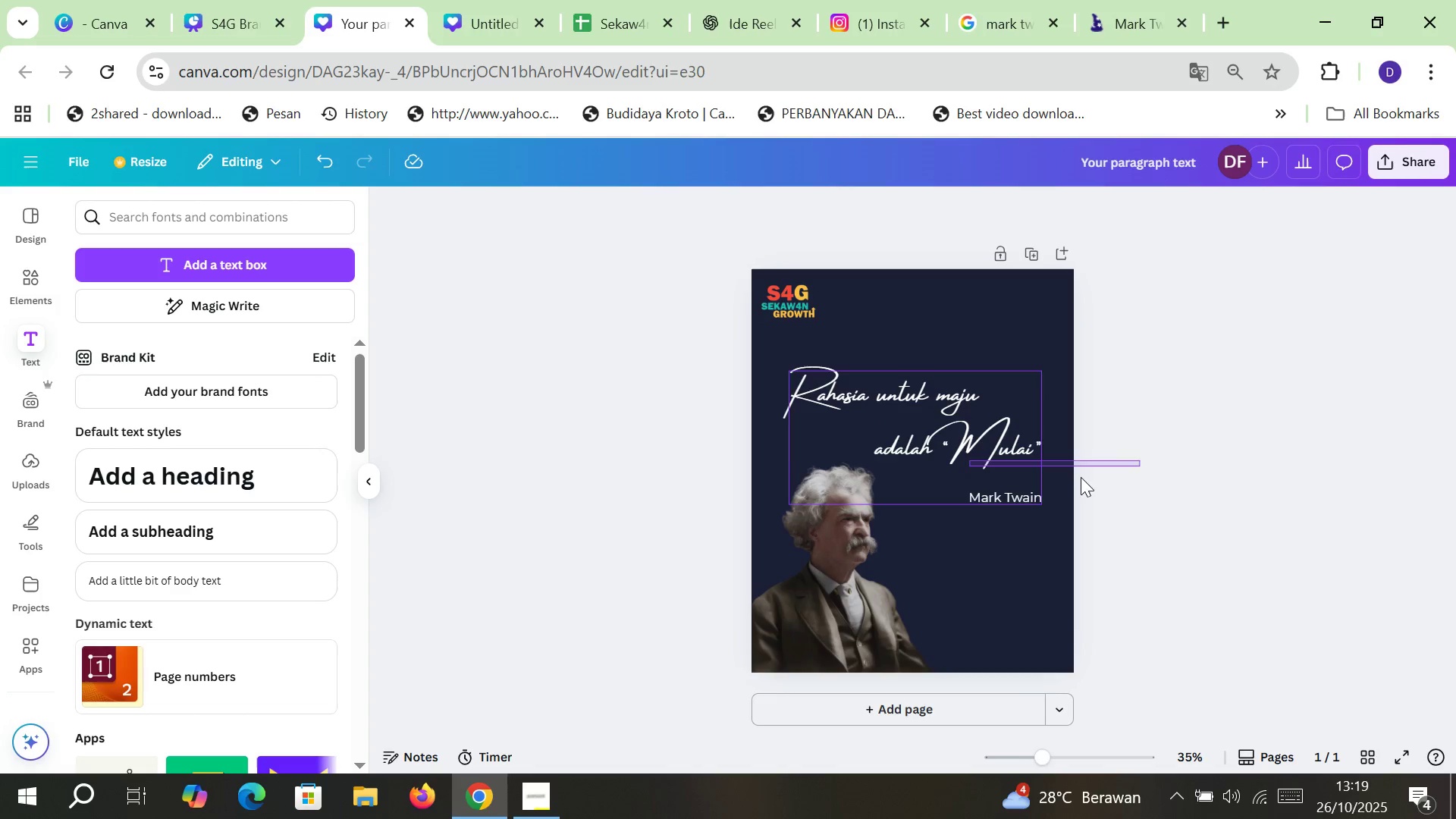 
left_click([1158, 488])
 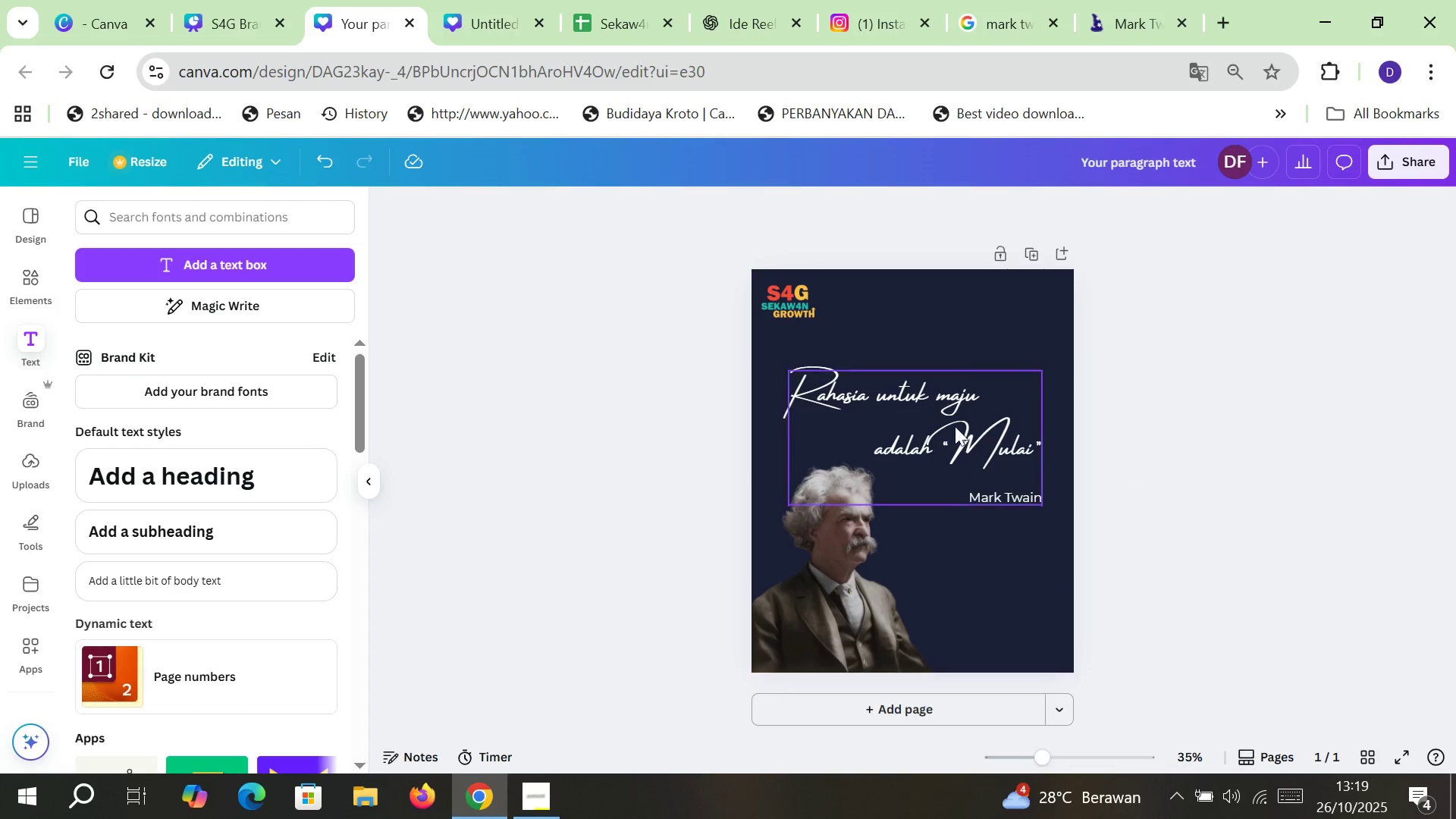 
left_click([946, 431])
 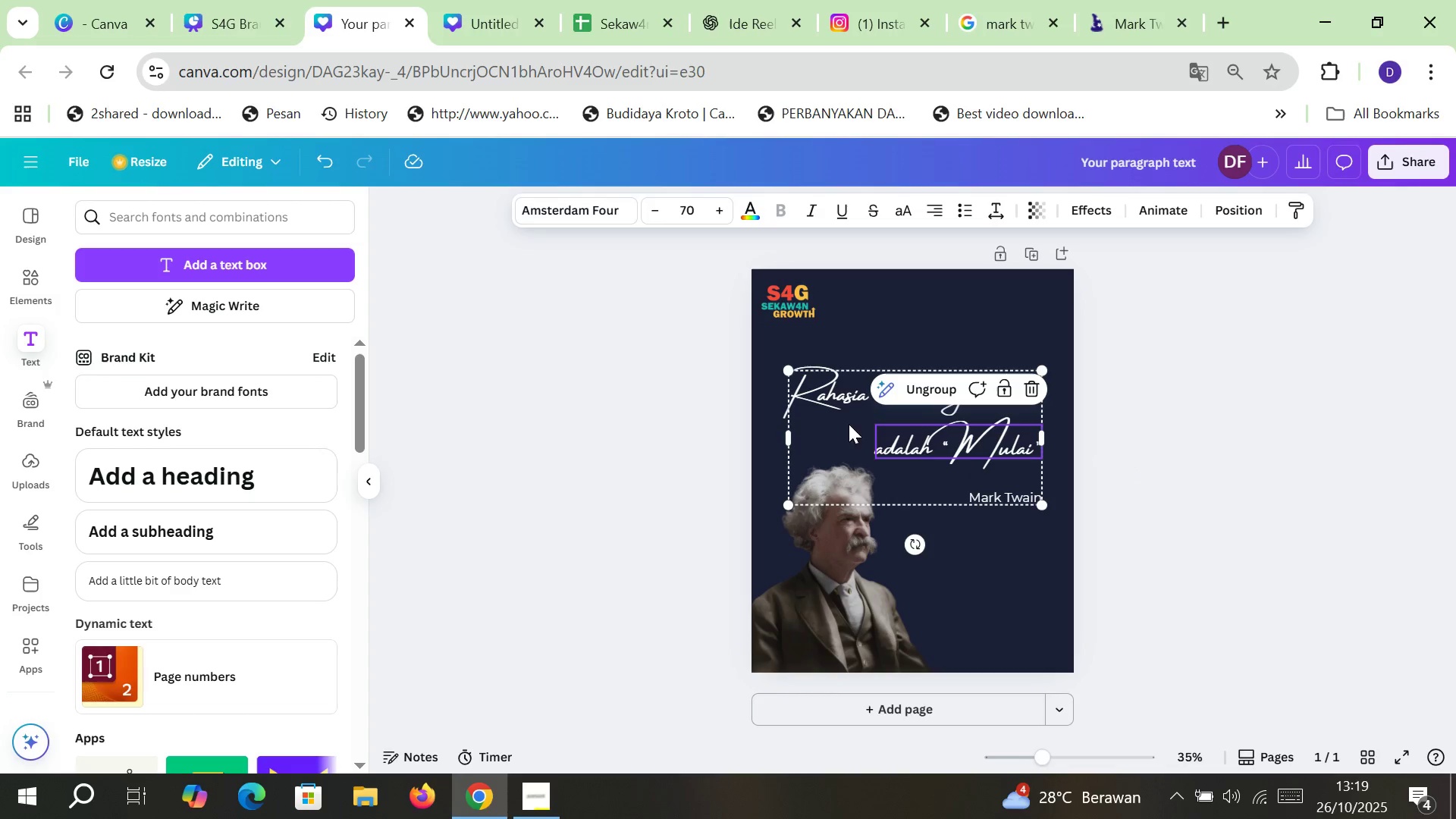 
left_click([831, 396])
 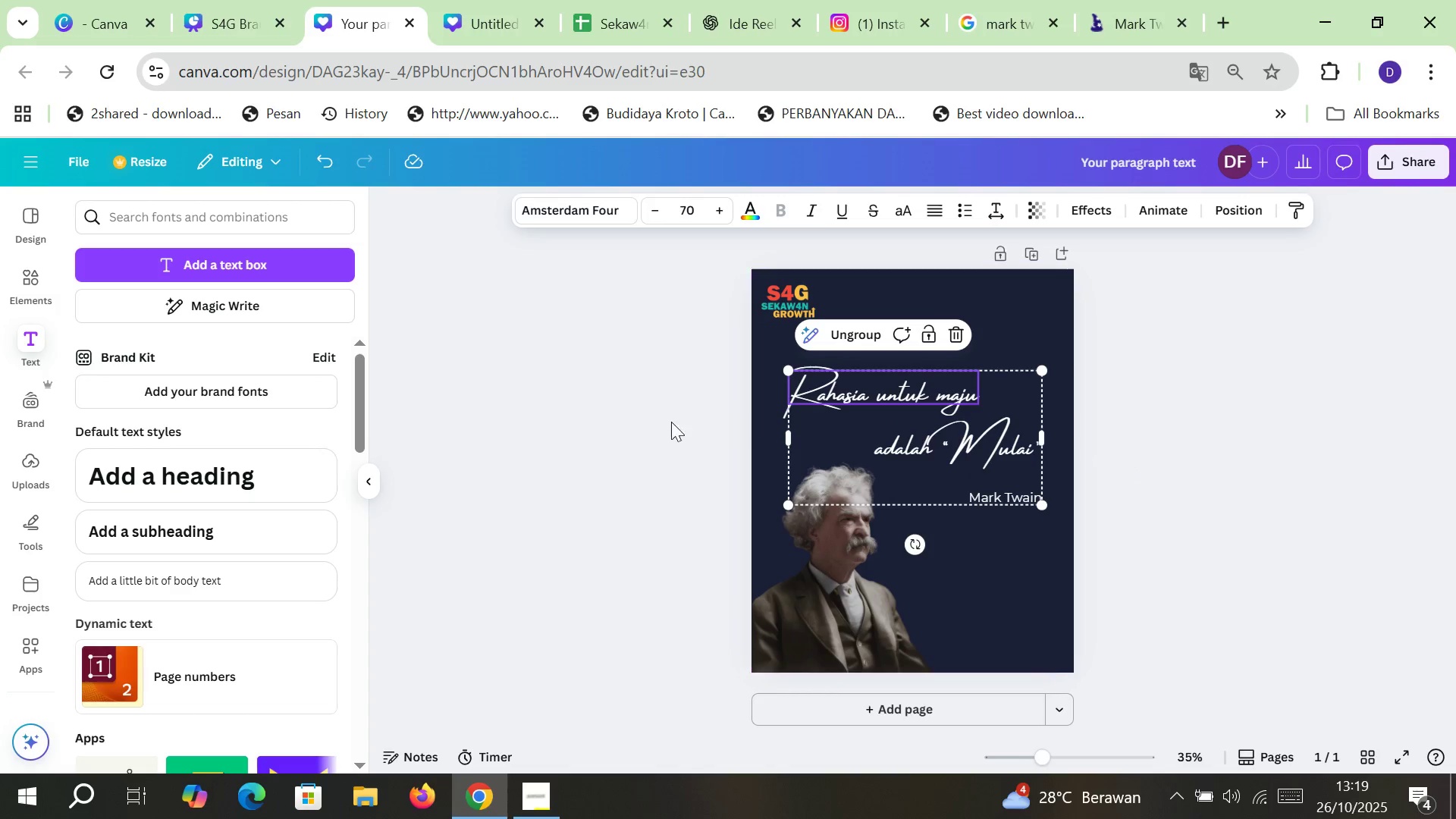 
left_click([604, 422])
 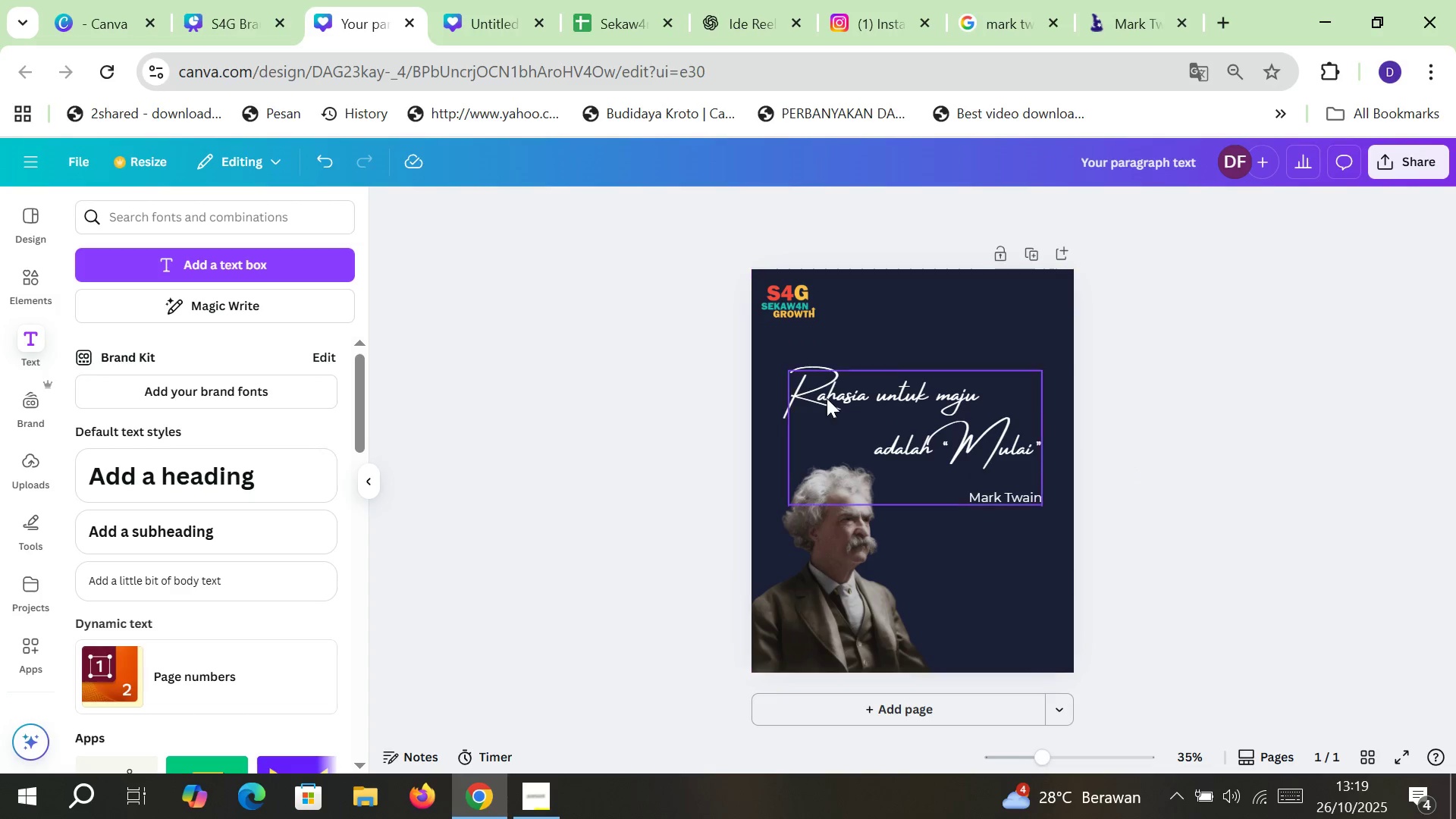 
left_click([830, 395])
 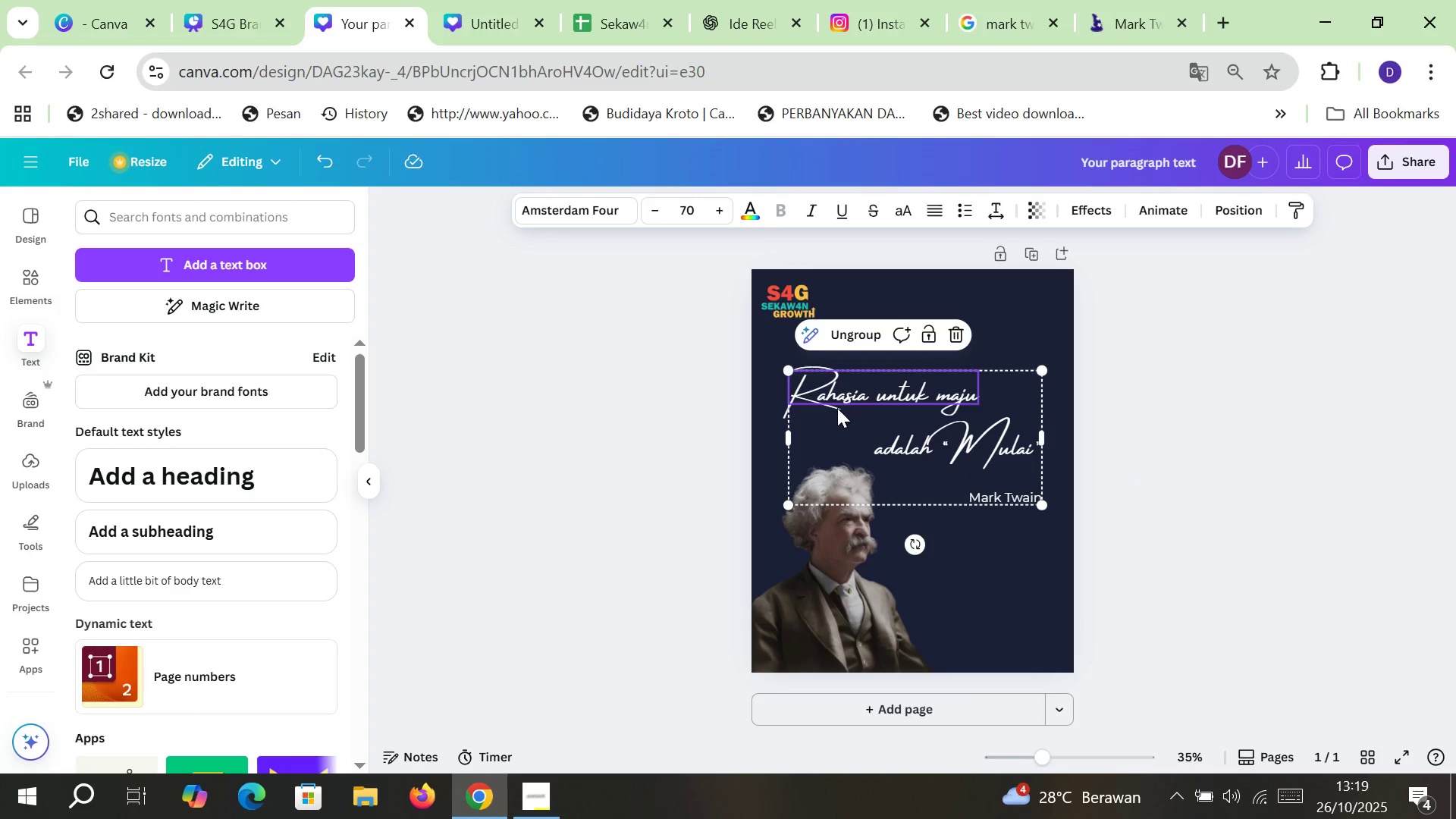 
left_click([836, 411])
 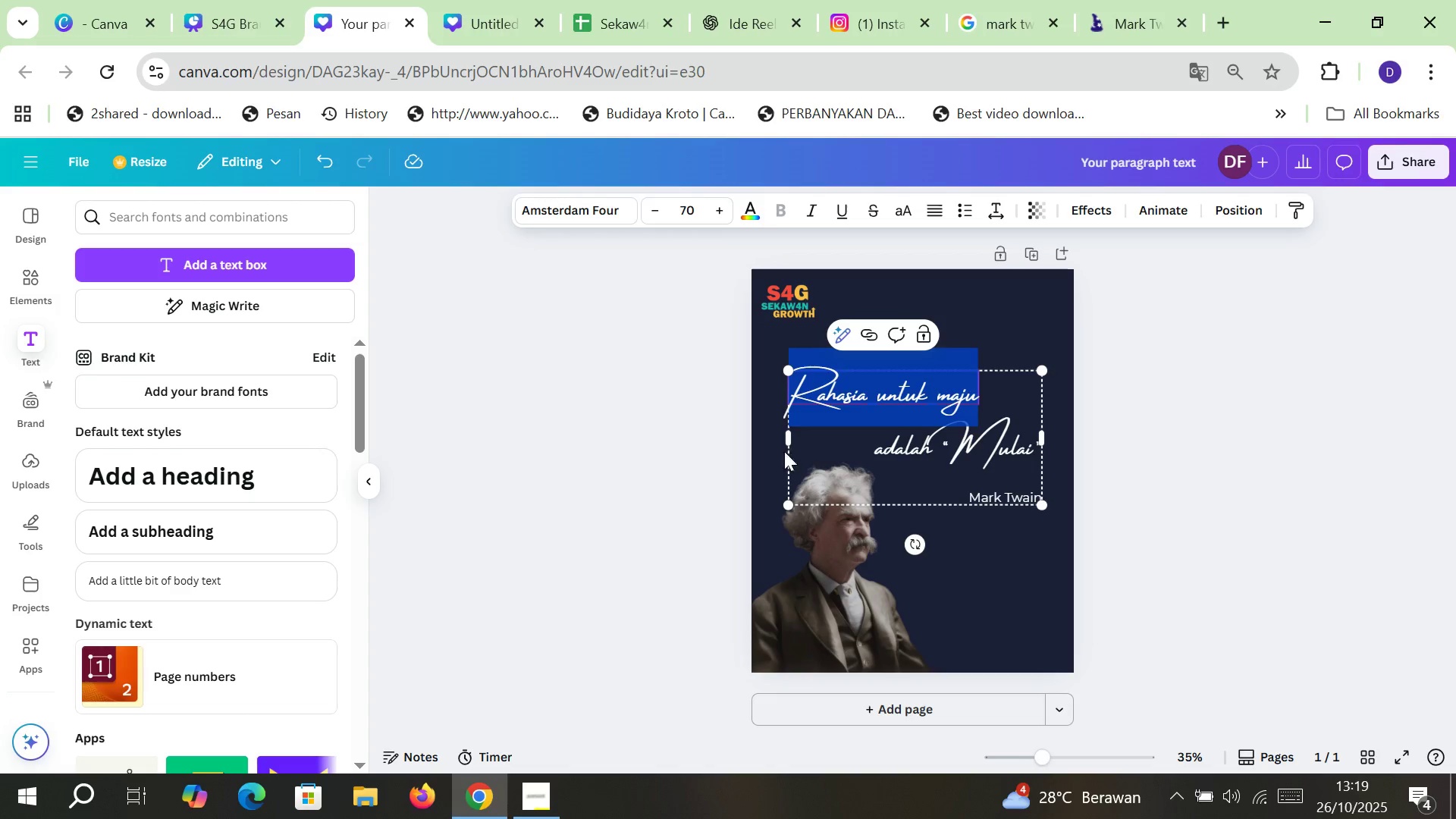 
left_click([694, 453])
 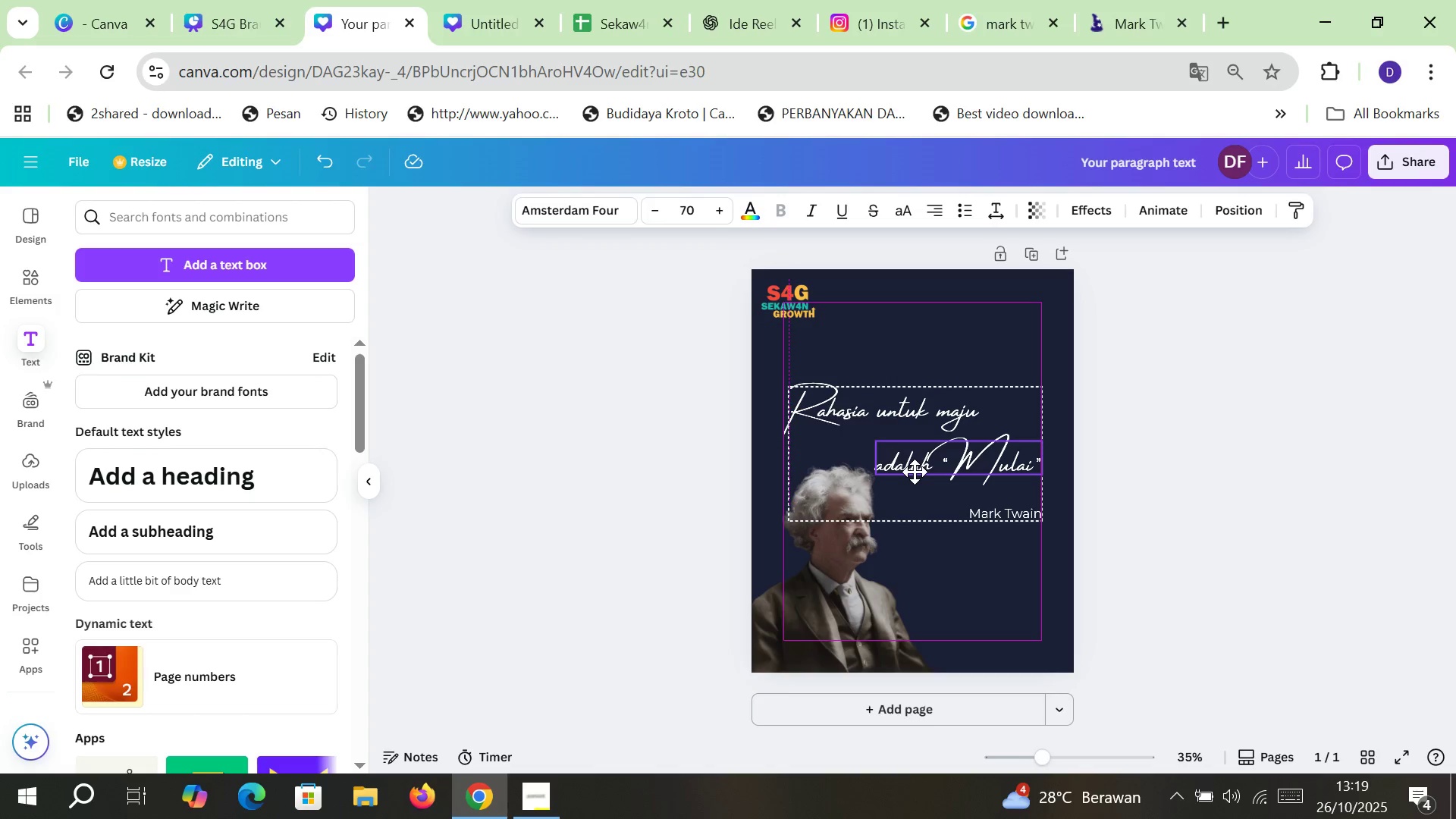 
wait(5.19)
 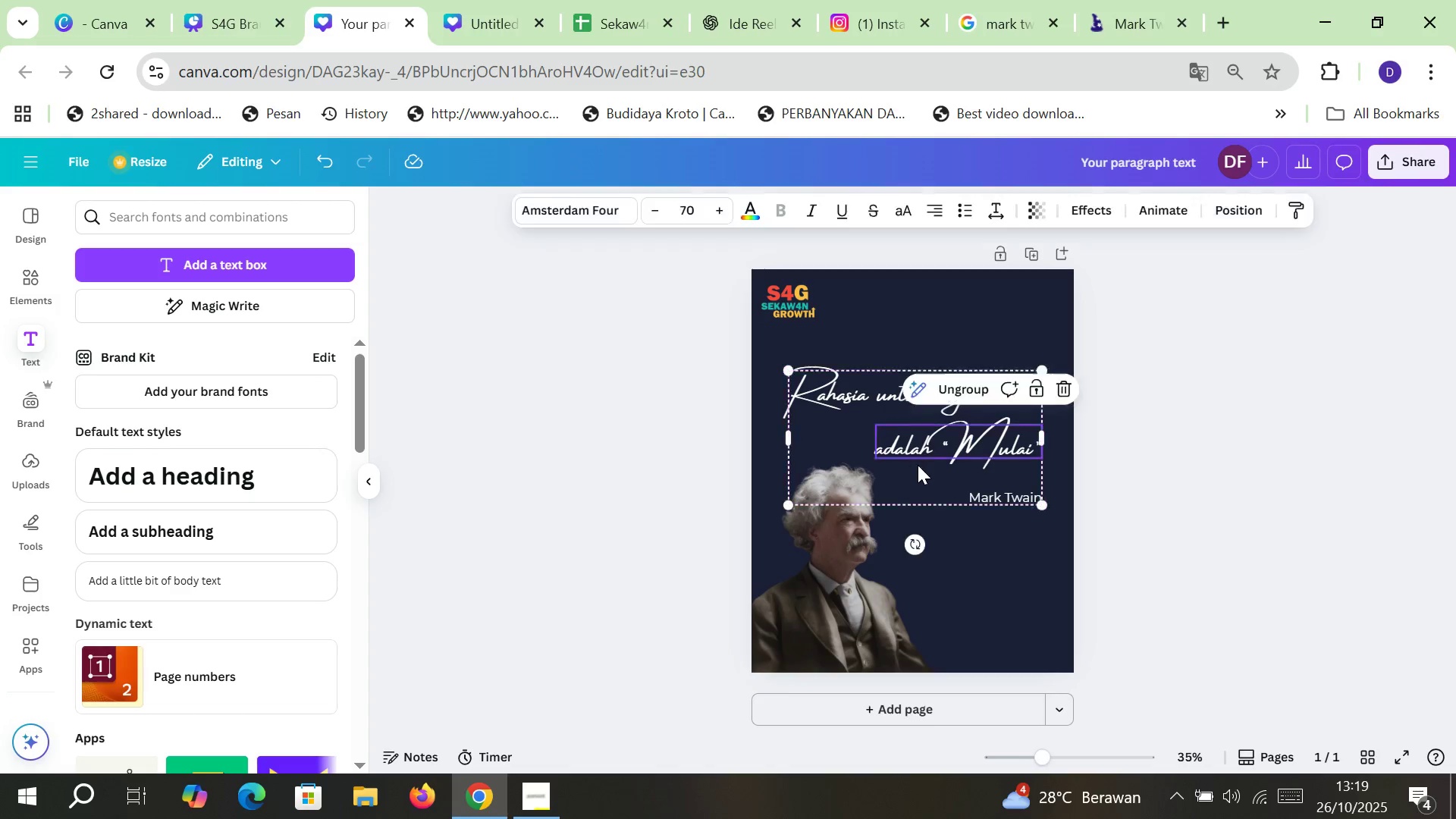 
left_click([1181, 495])
 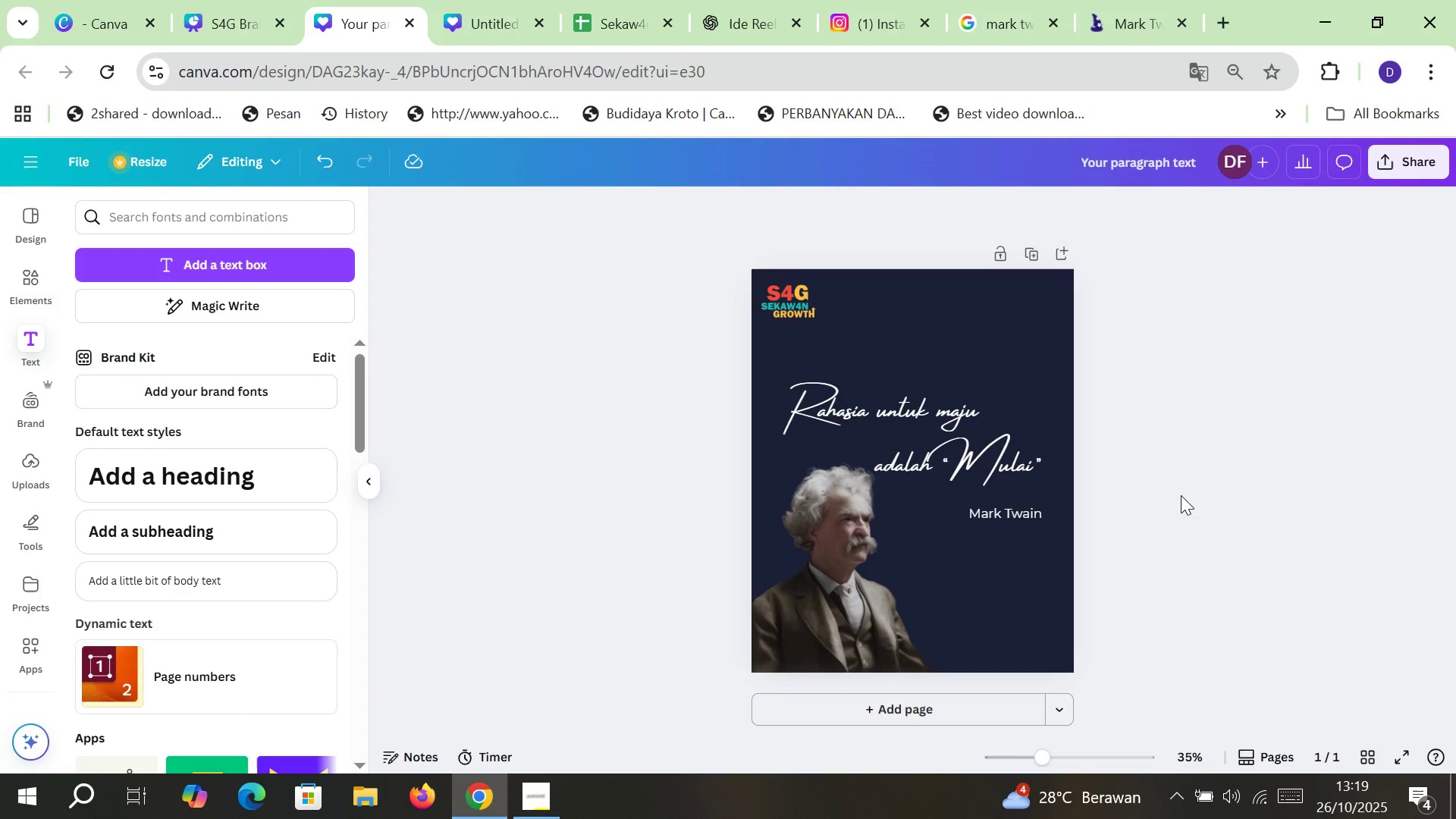 
left_click([854, 616])
 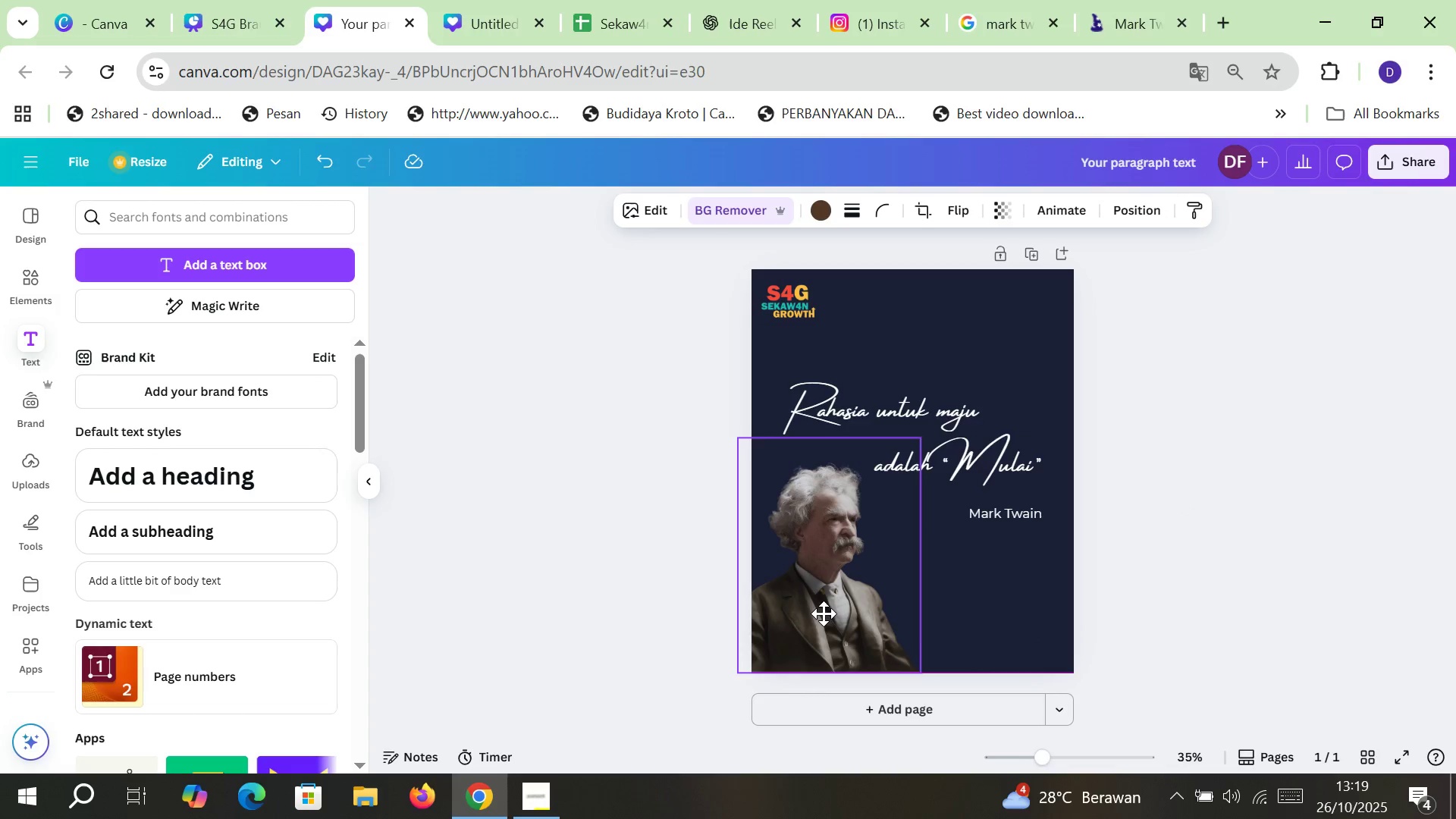 
left_click([823, 613])
 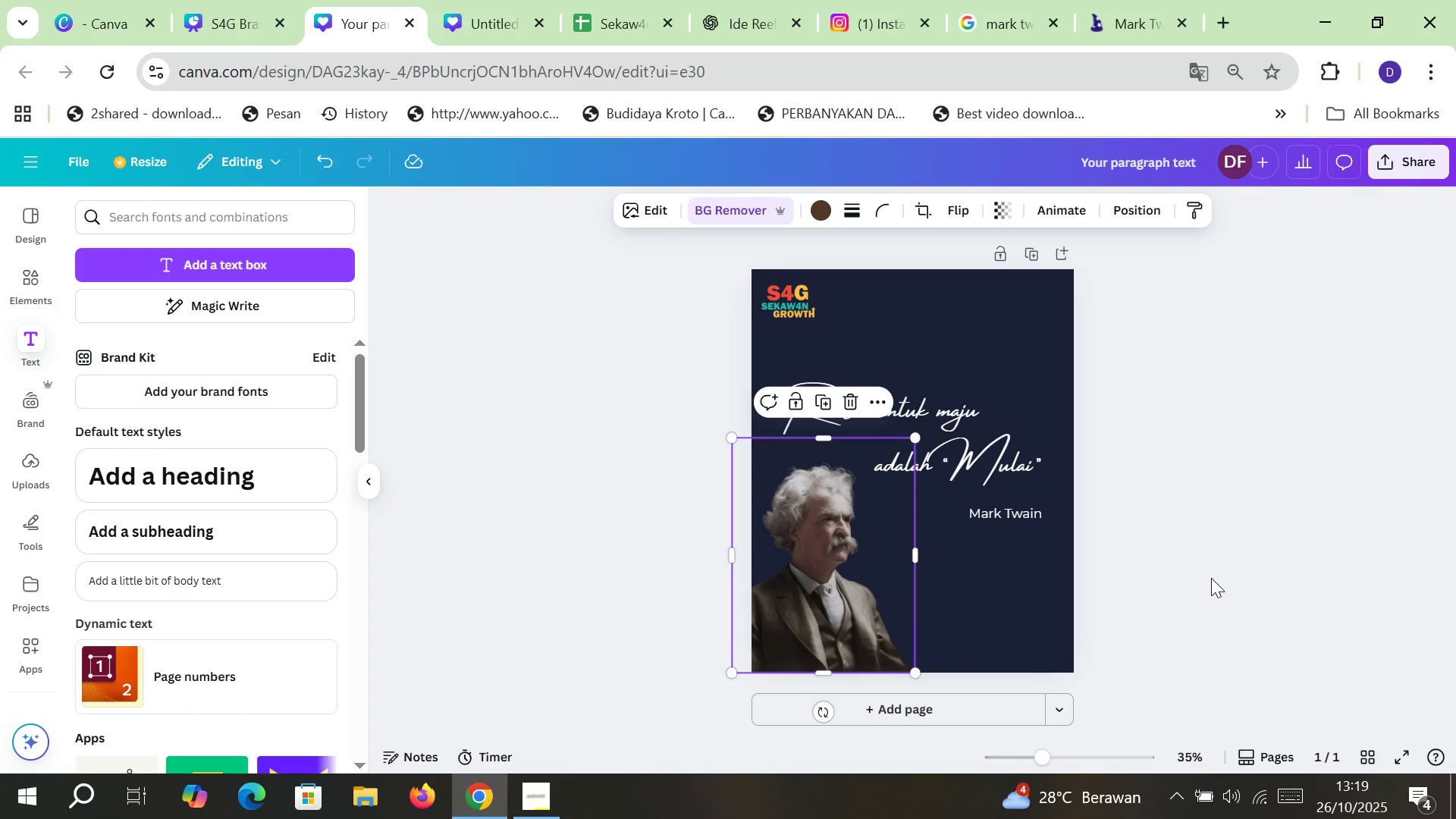 
left_click([1211, 578])
 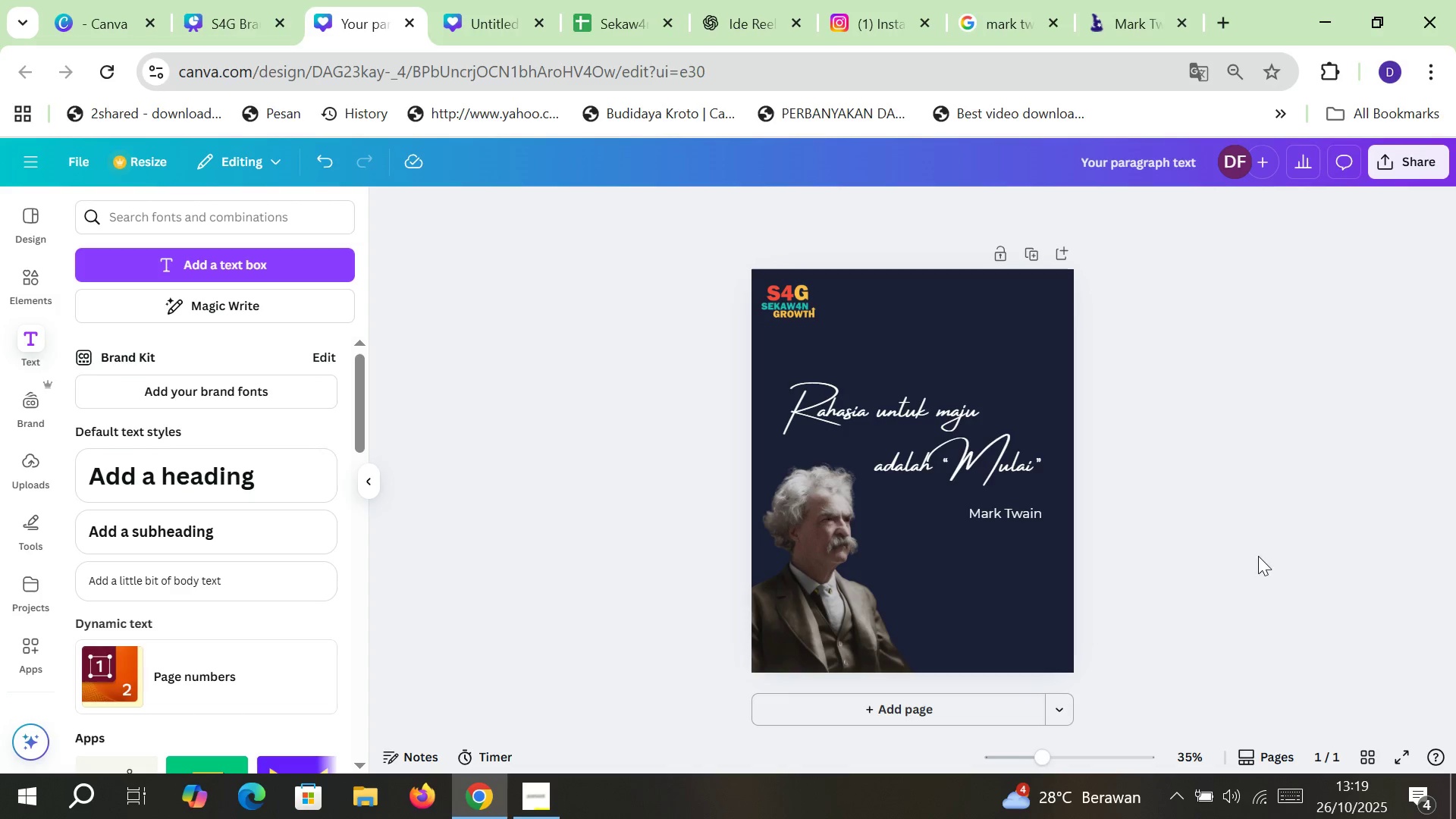 
wait(7.04)
 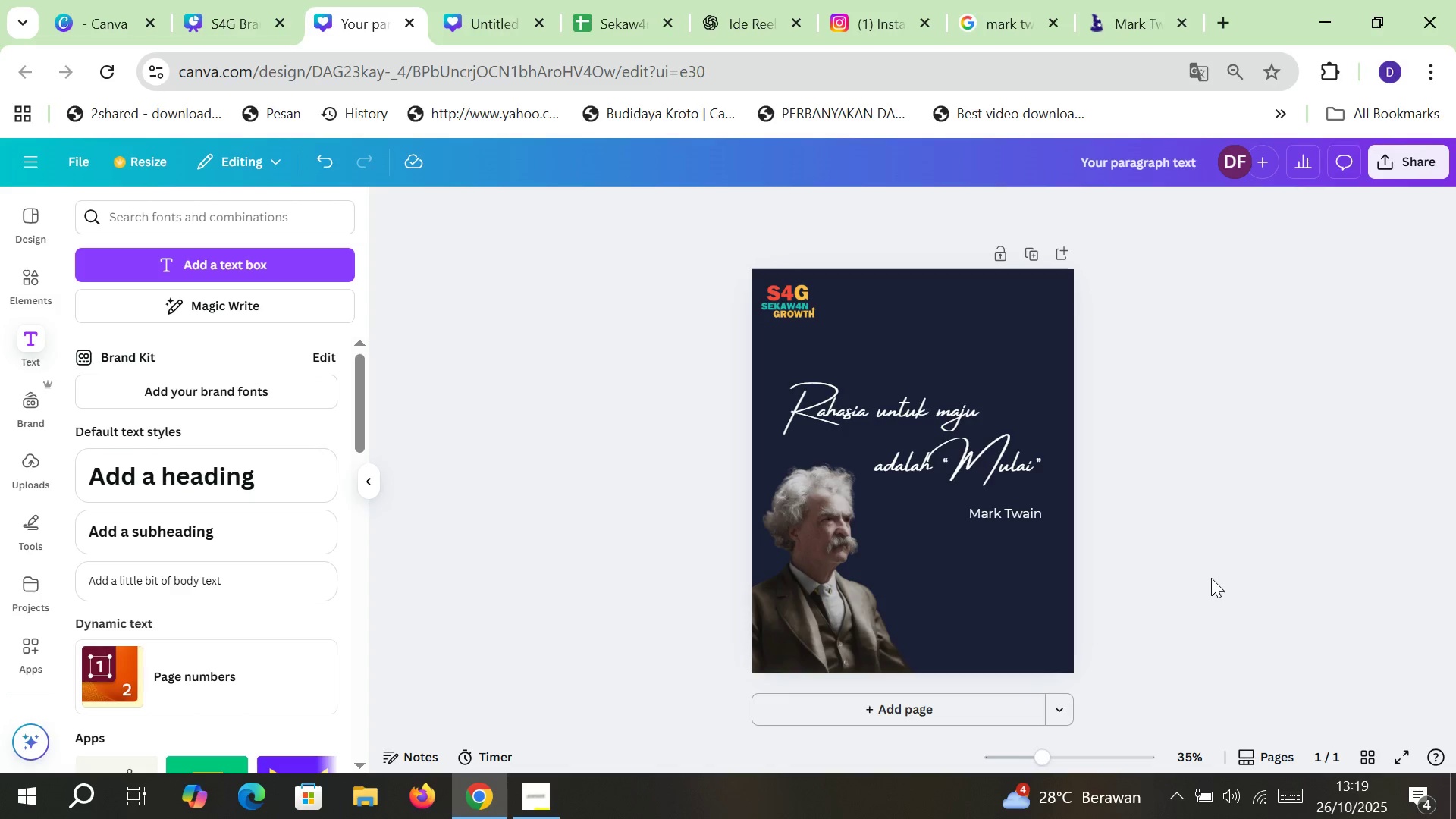 
left_click([1407, 168])
 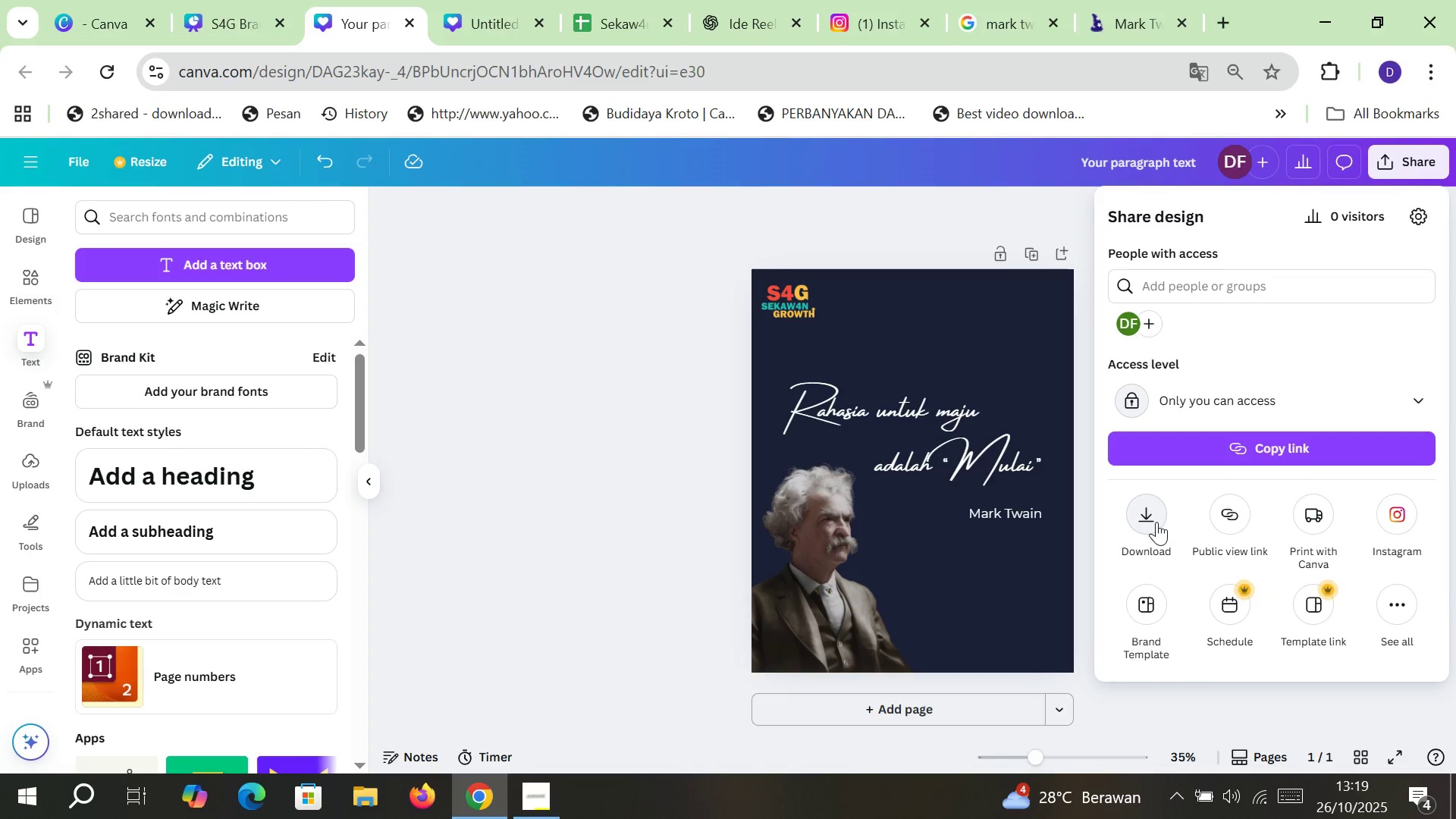 
left_click([1156, 522])
 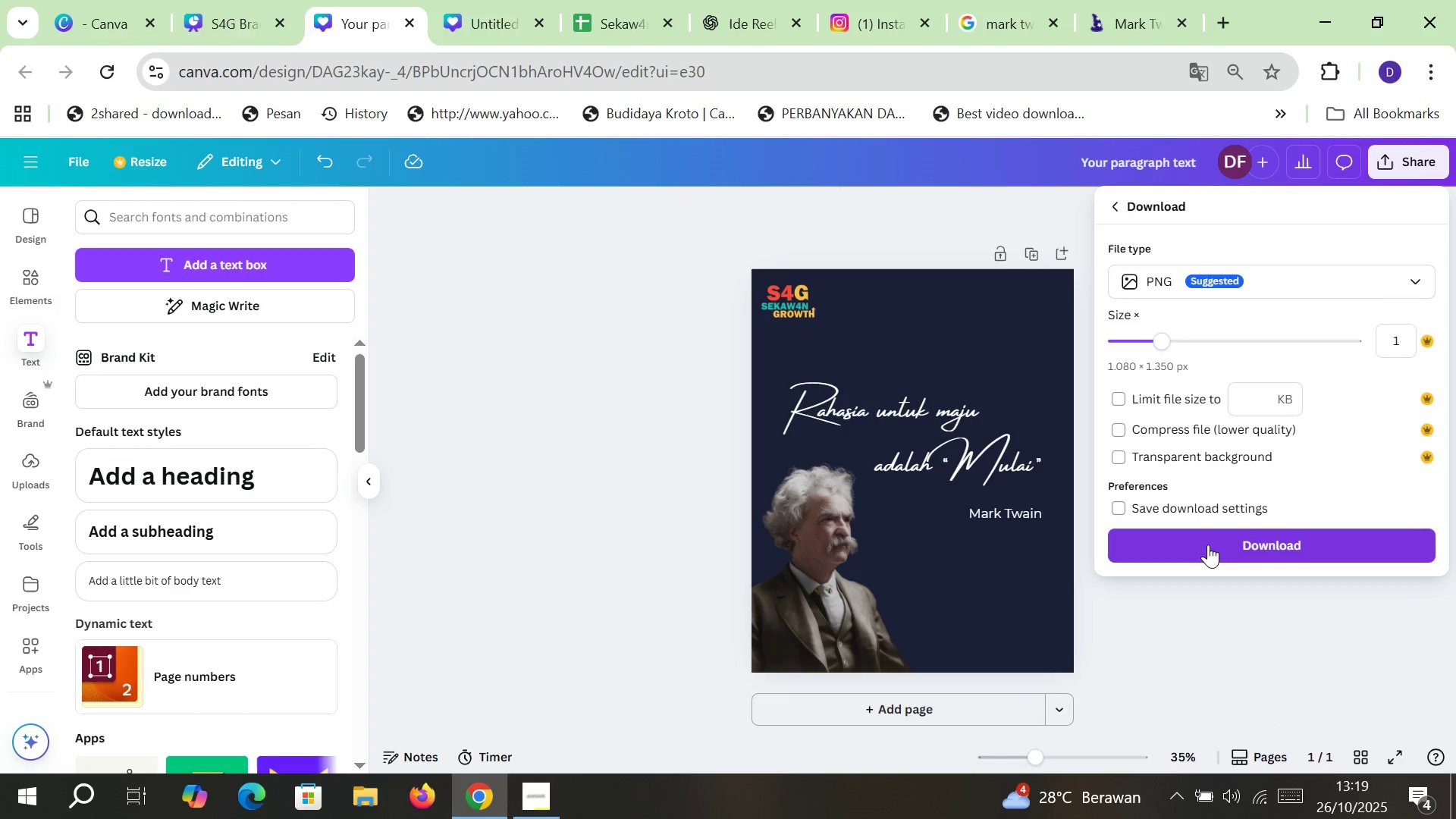 
left_click([1259, 278])
 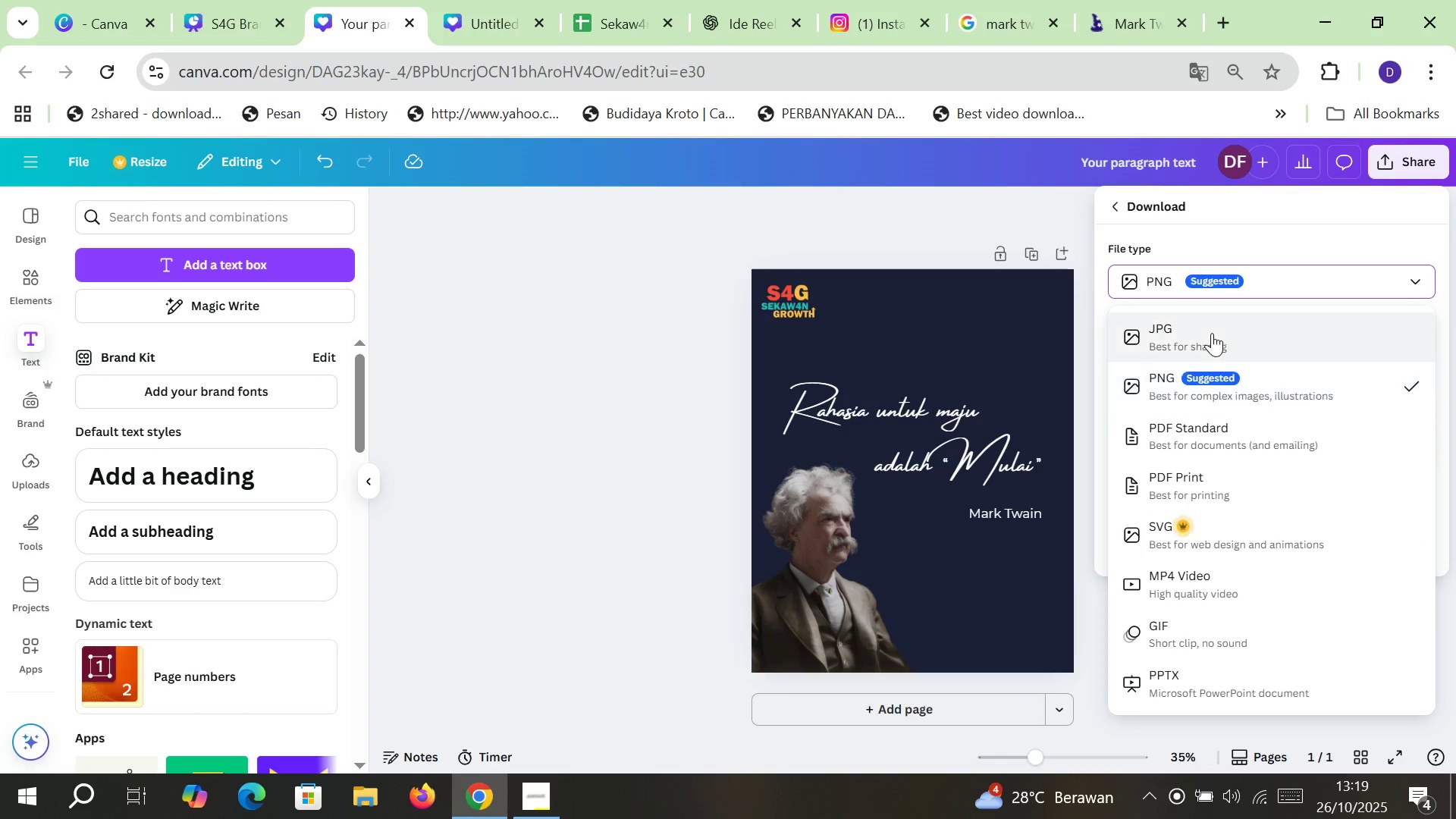 
left_click([1210, 334])
 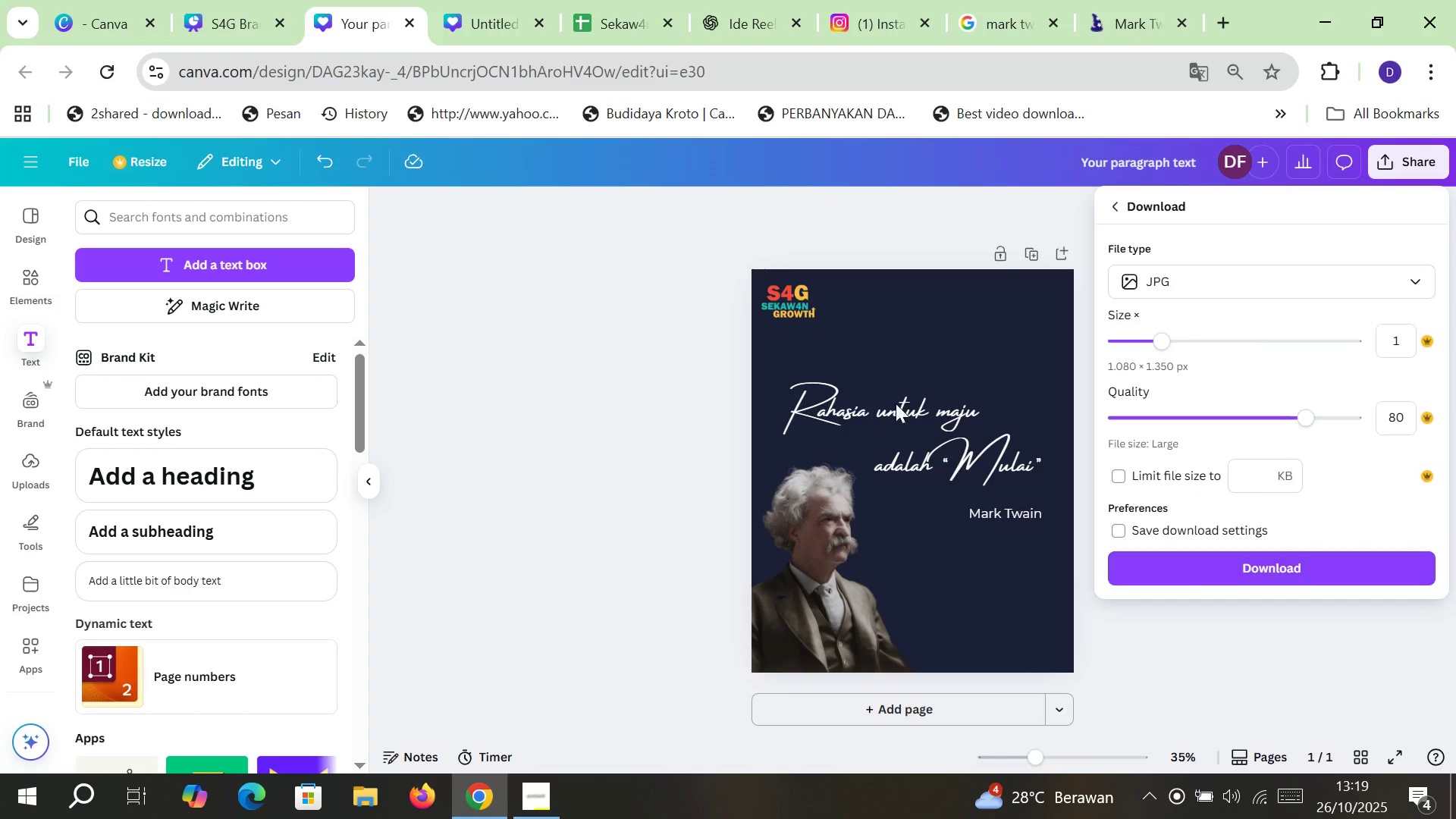 
left_click([796, 302])
 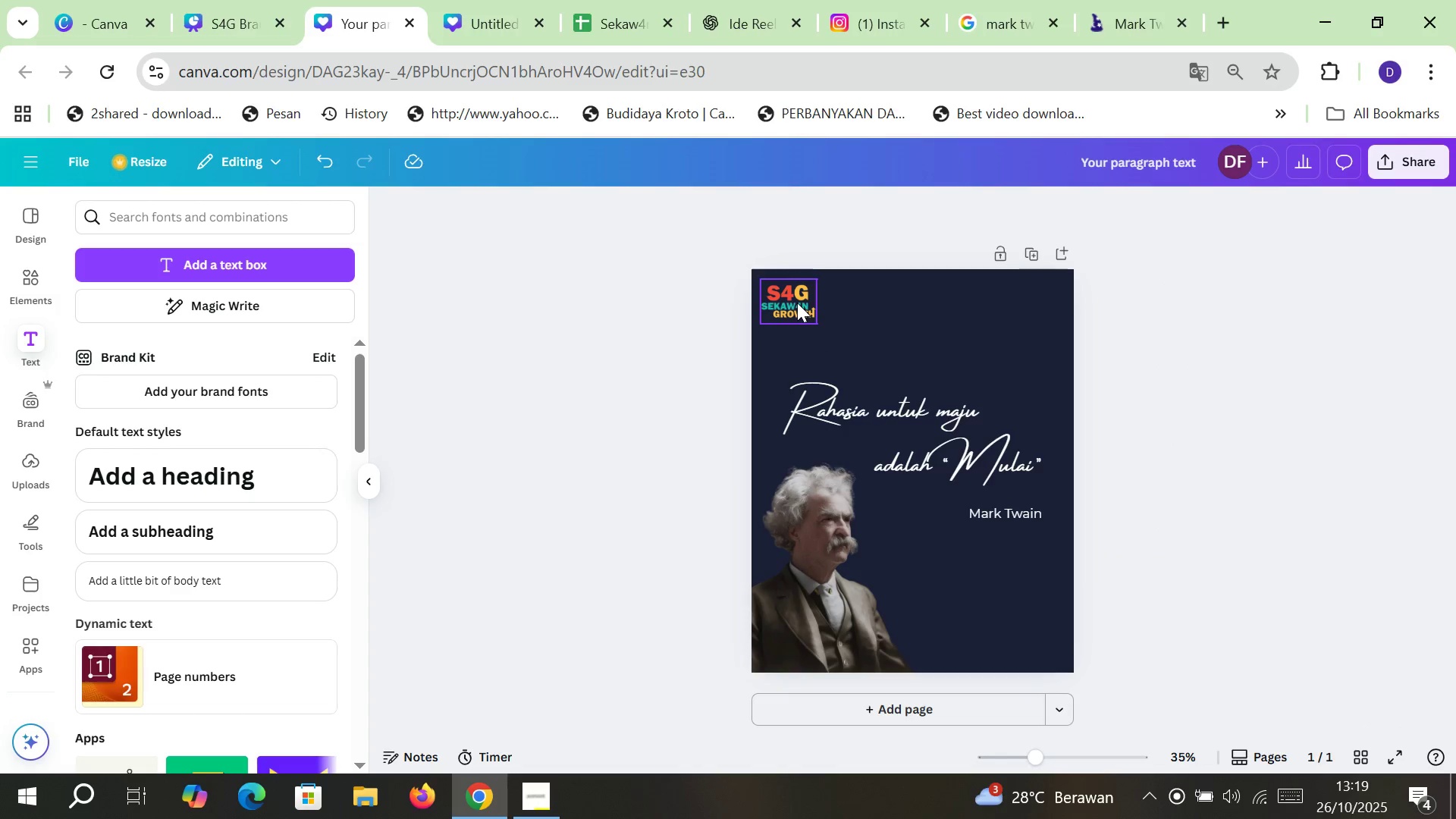 
left_click([797, 303])
 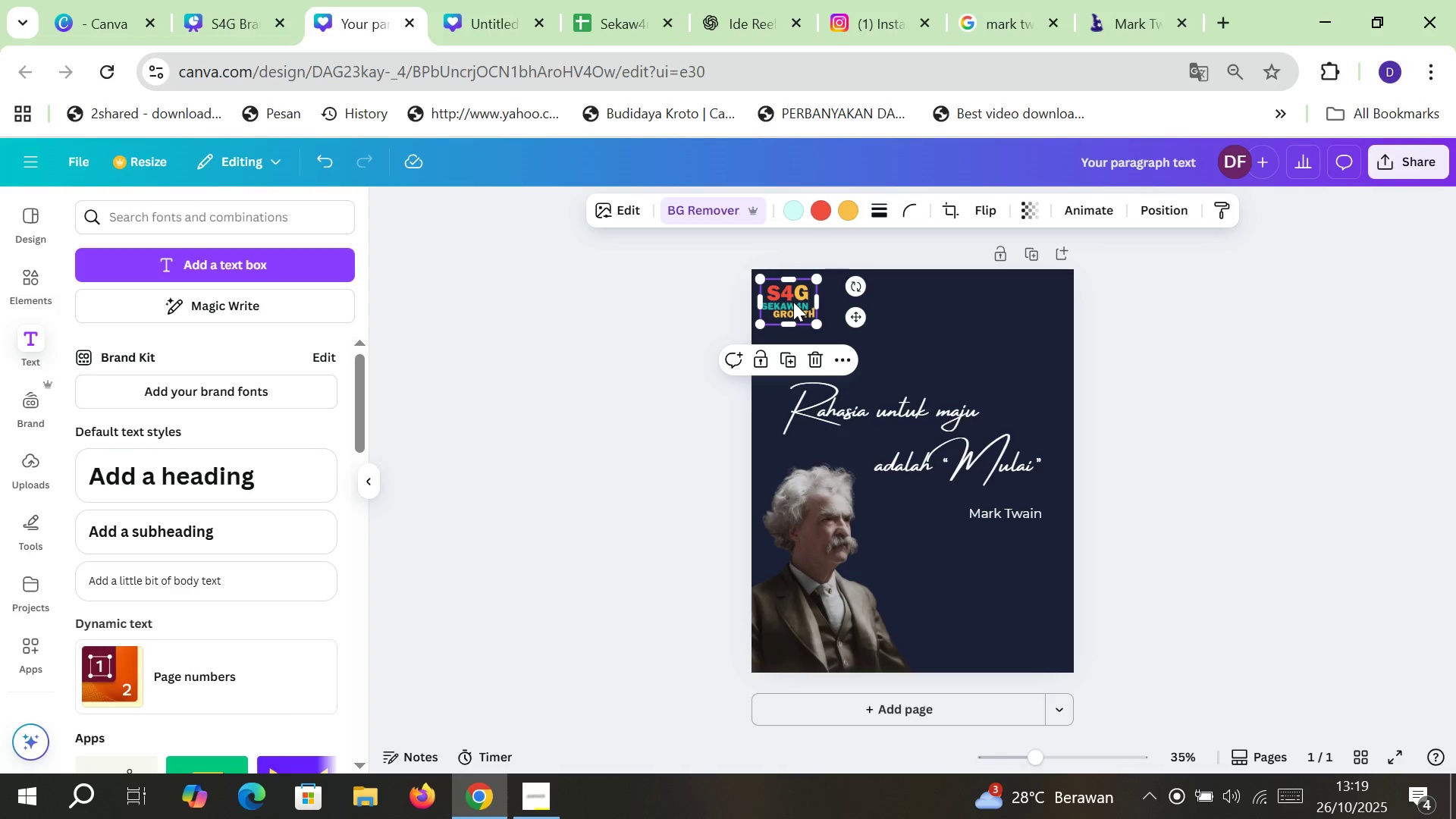 
key(Control+BracketLeft)
 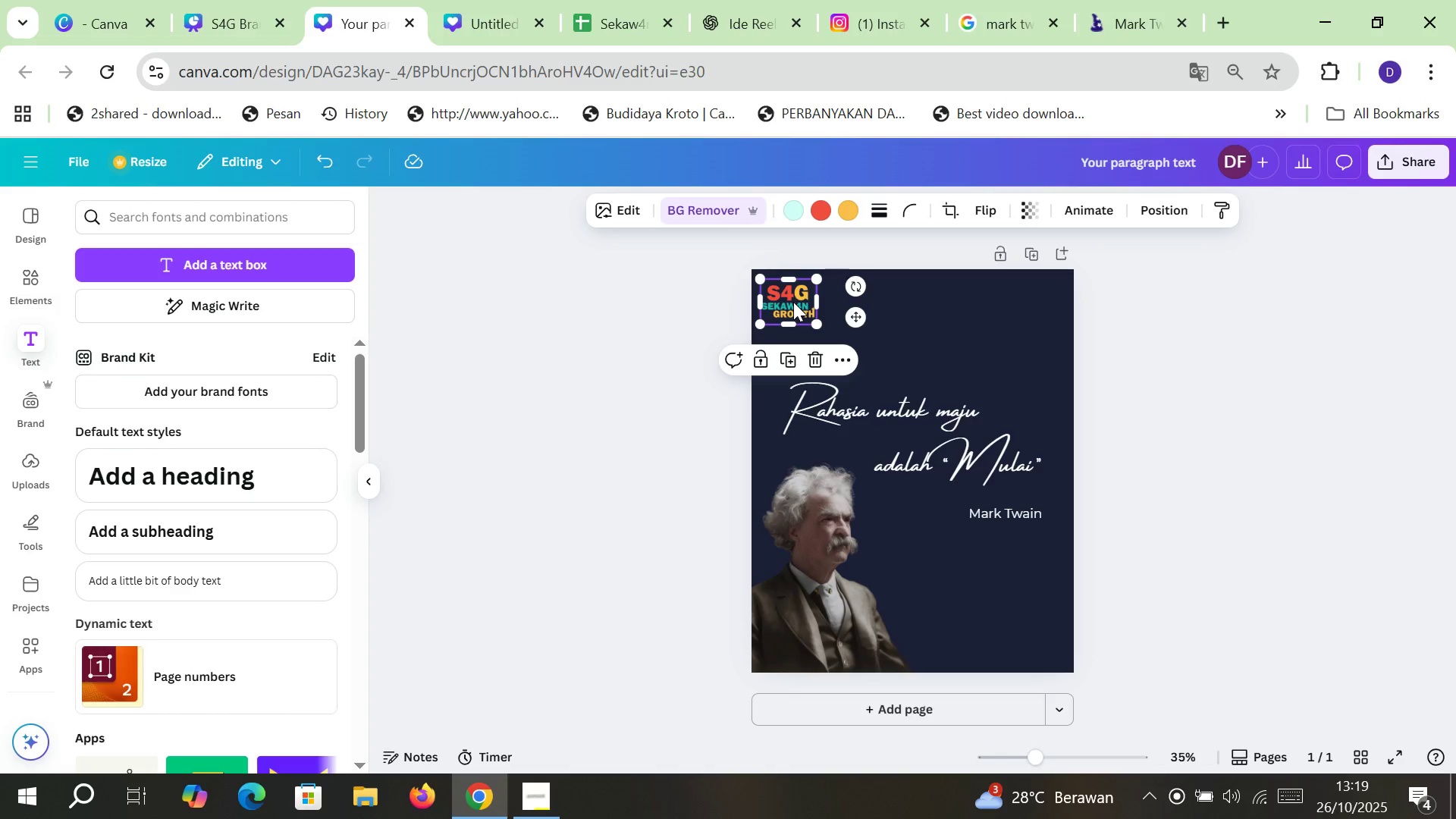 
key(Control+BracketLeft)
 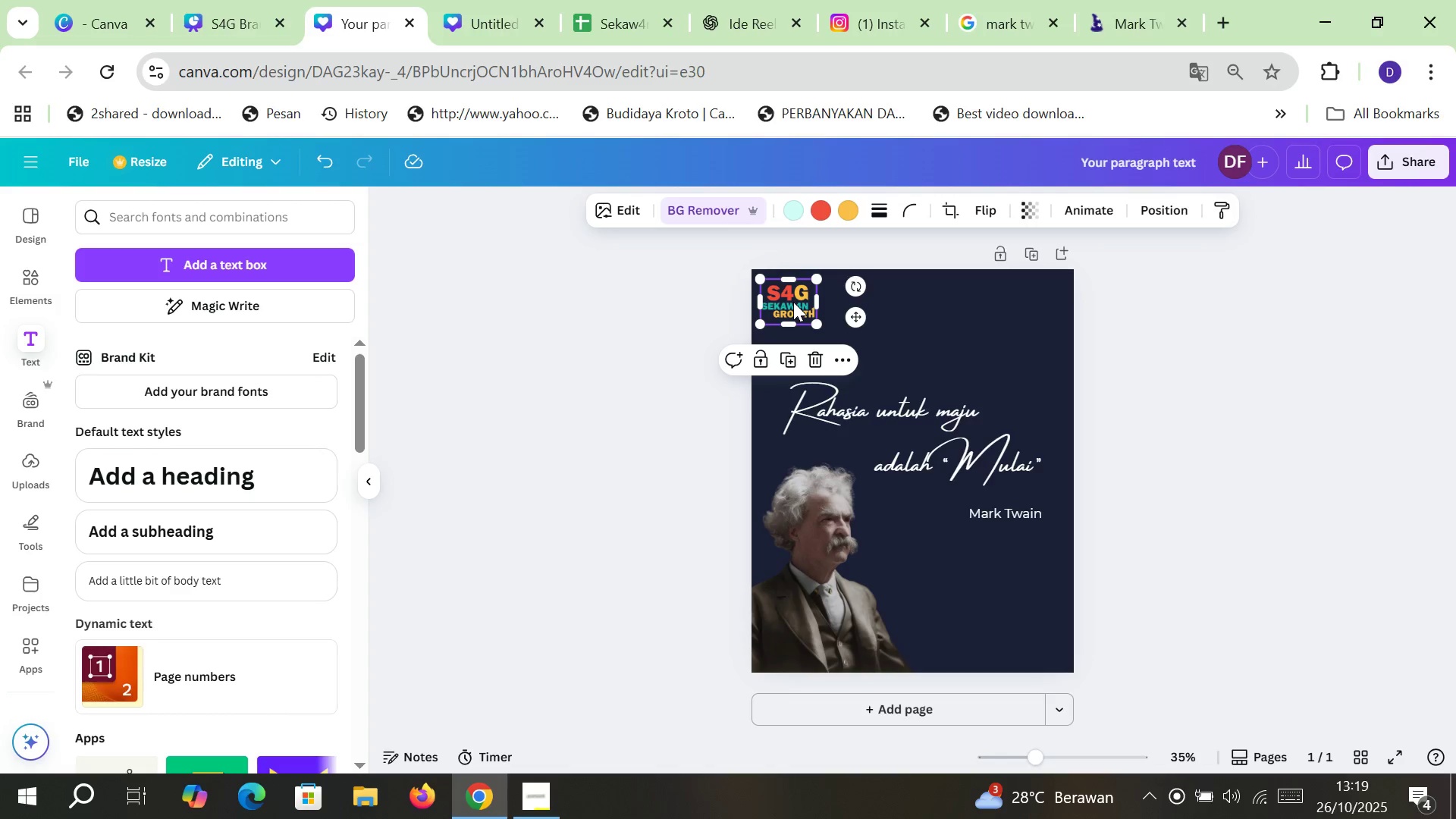 
key(Control+BracketLeft)
 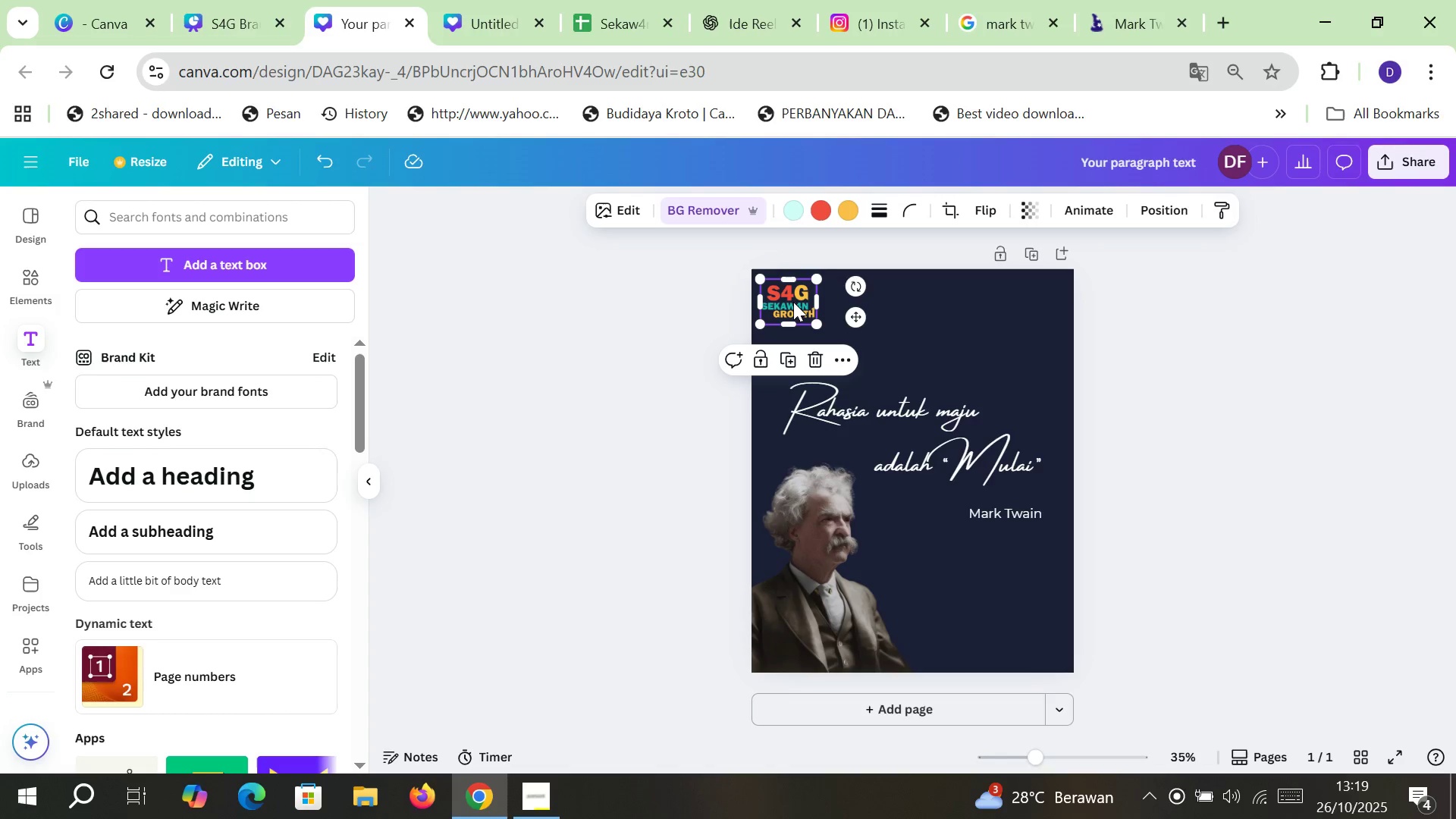 
key(Alt+Control+BracketLeft)
 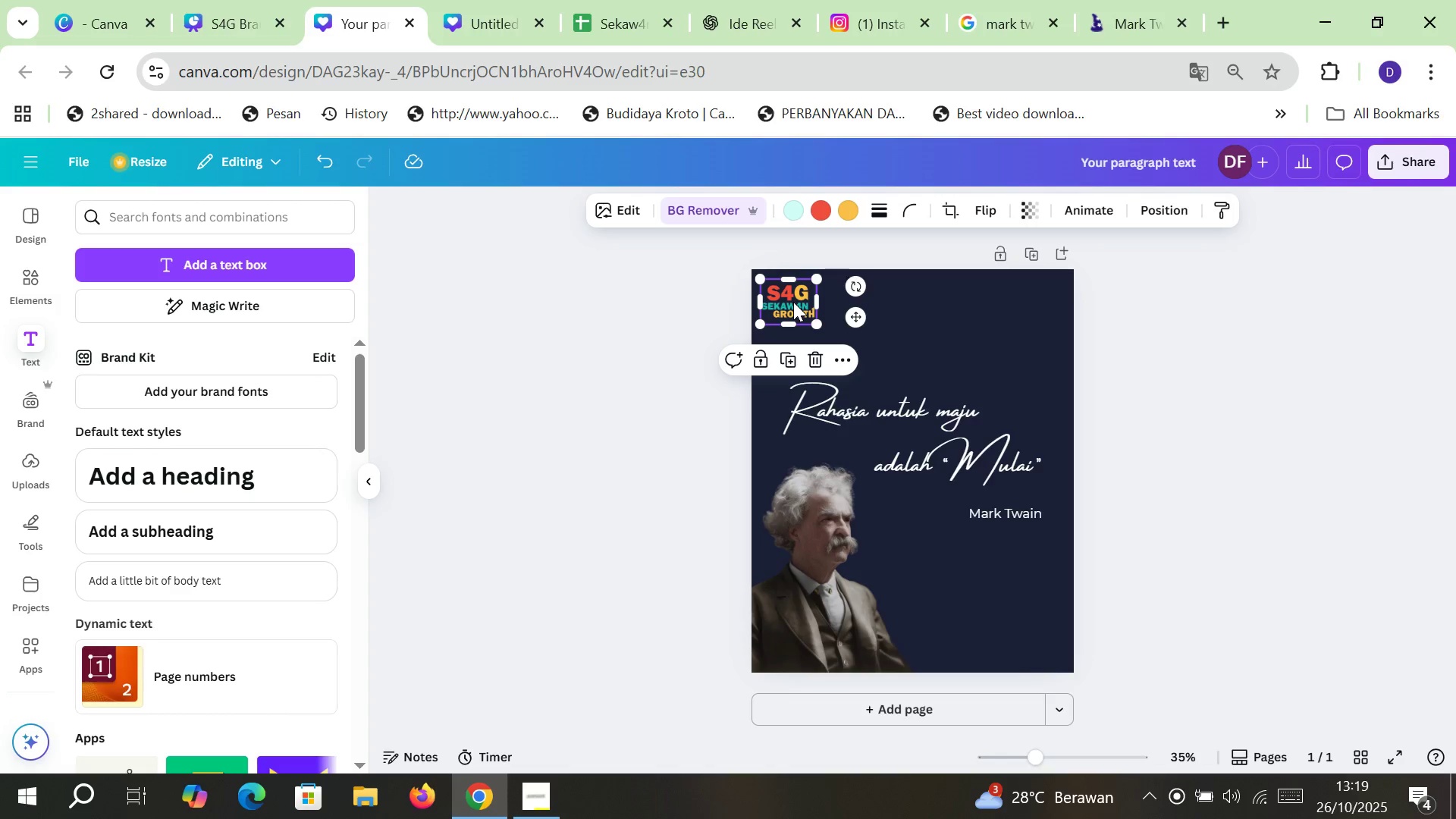 
key(Alt+Control+BracketLeft)
 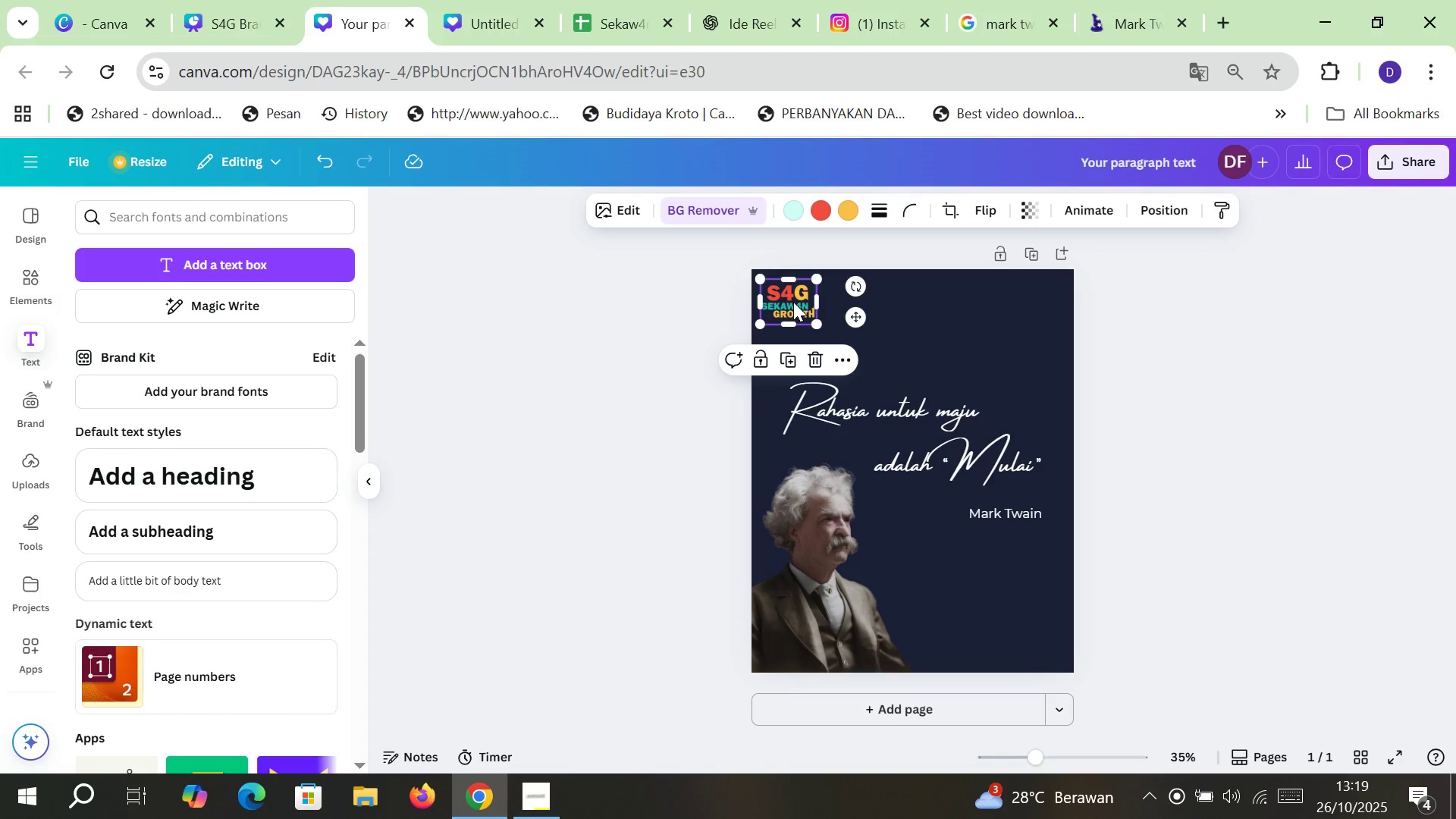 
key(Alt+Control+BracketLeft)
 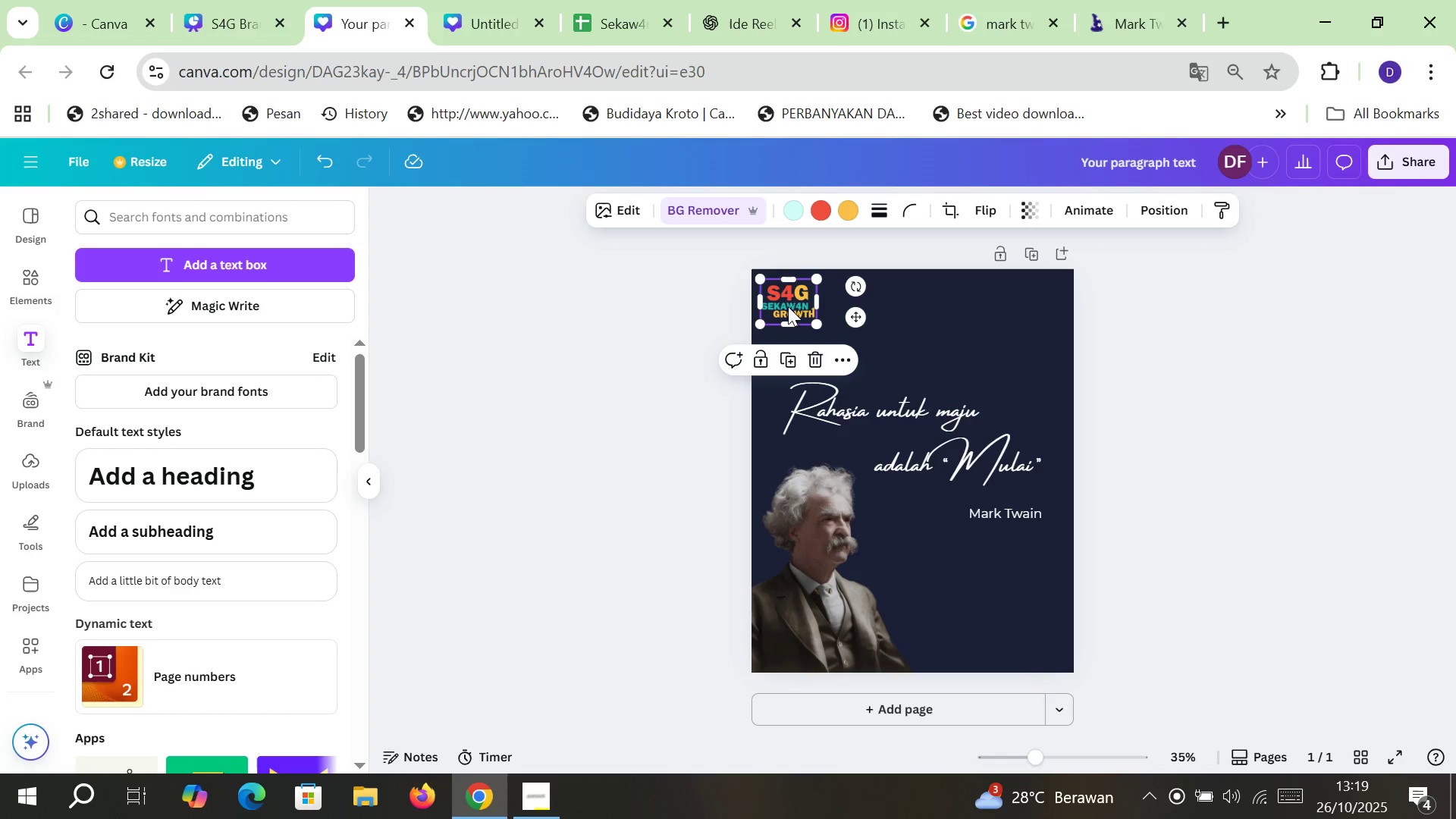 
left_click([679, 352])
 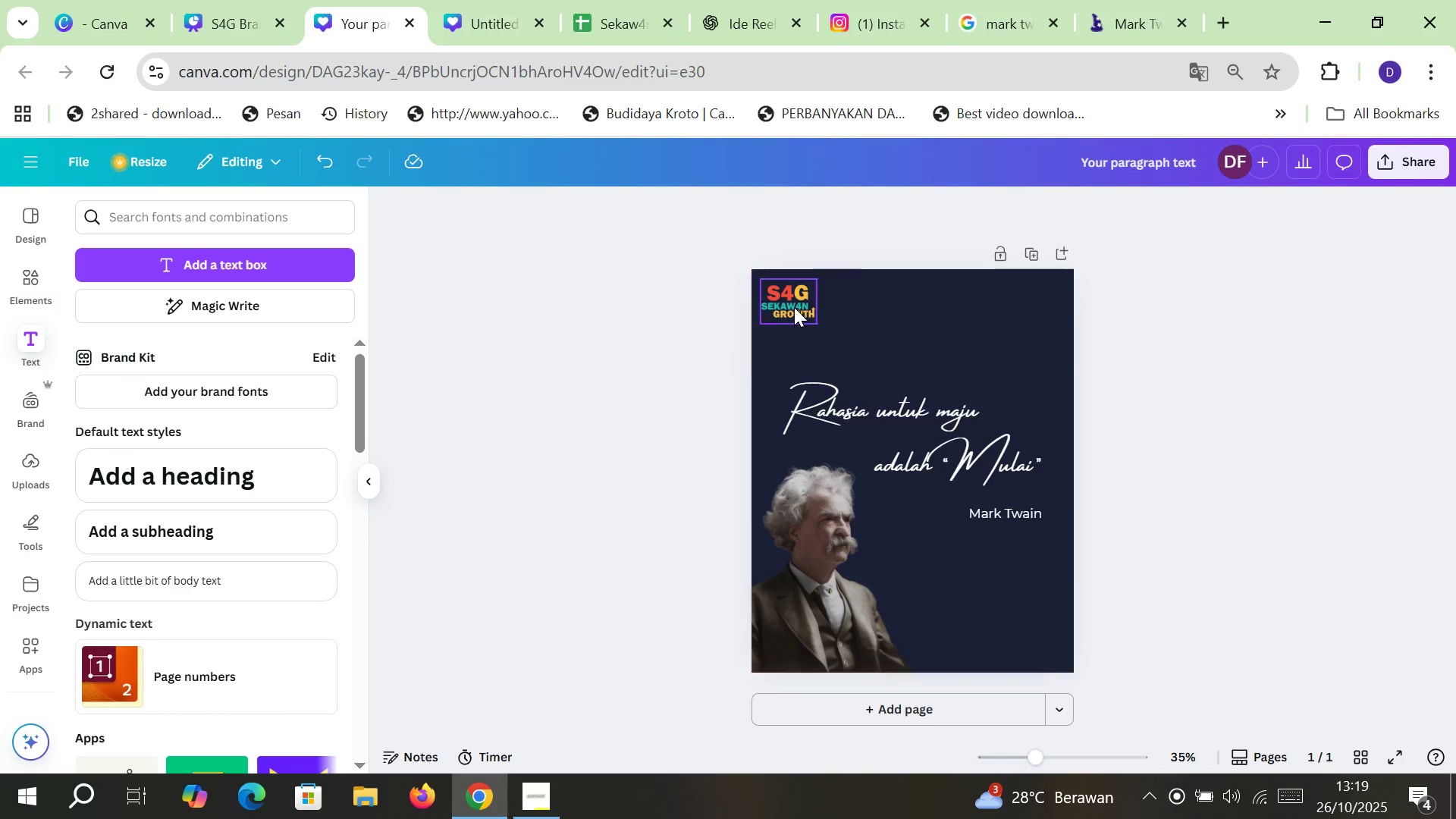 
double_click([794, 307])
 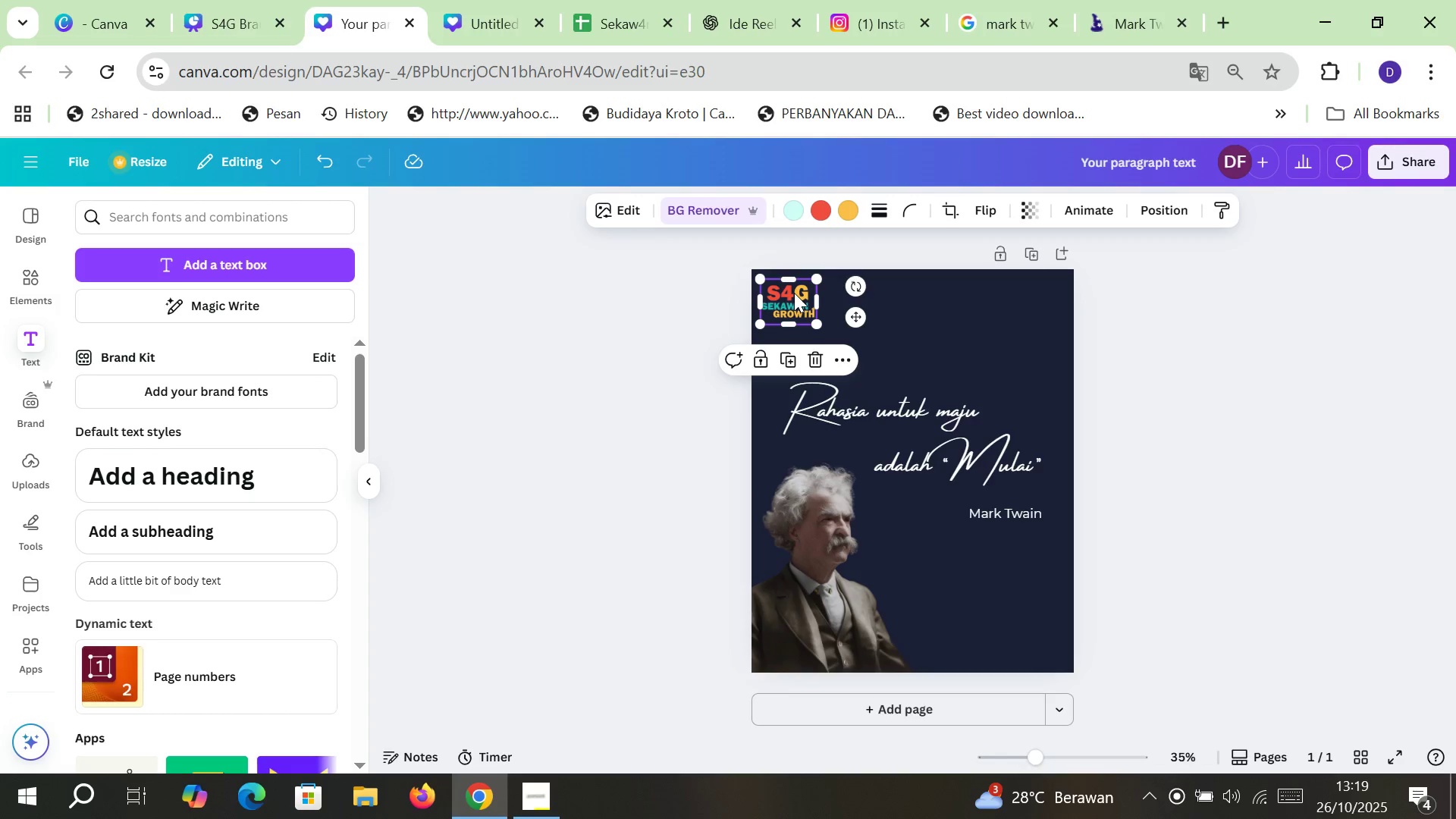 
right_click([794, 293])
 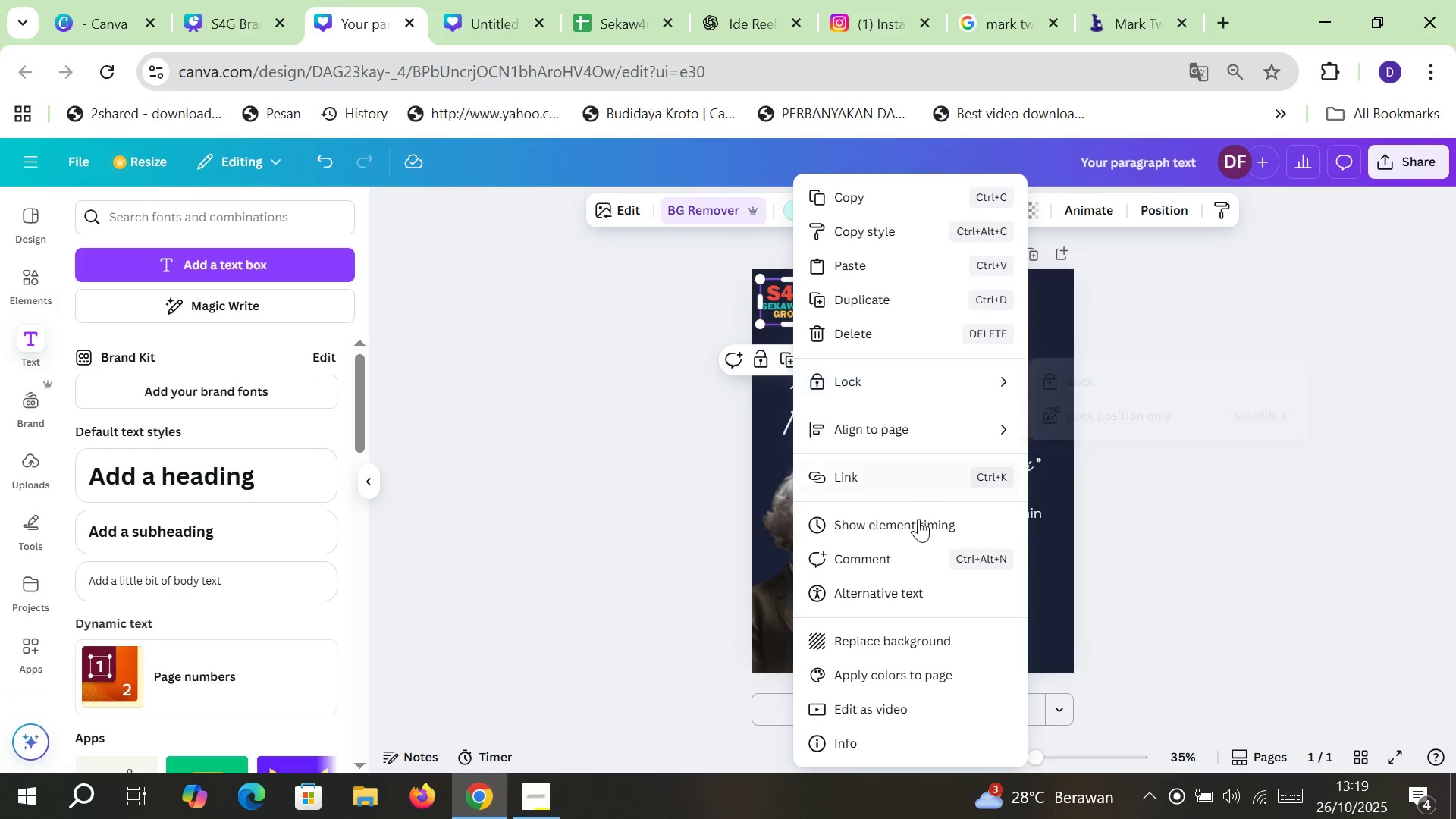 
wait(5.78)
 